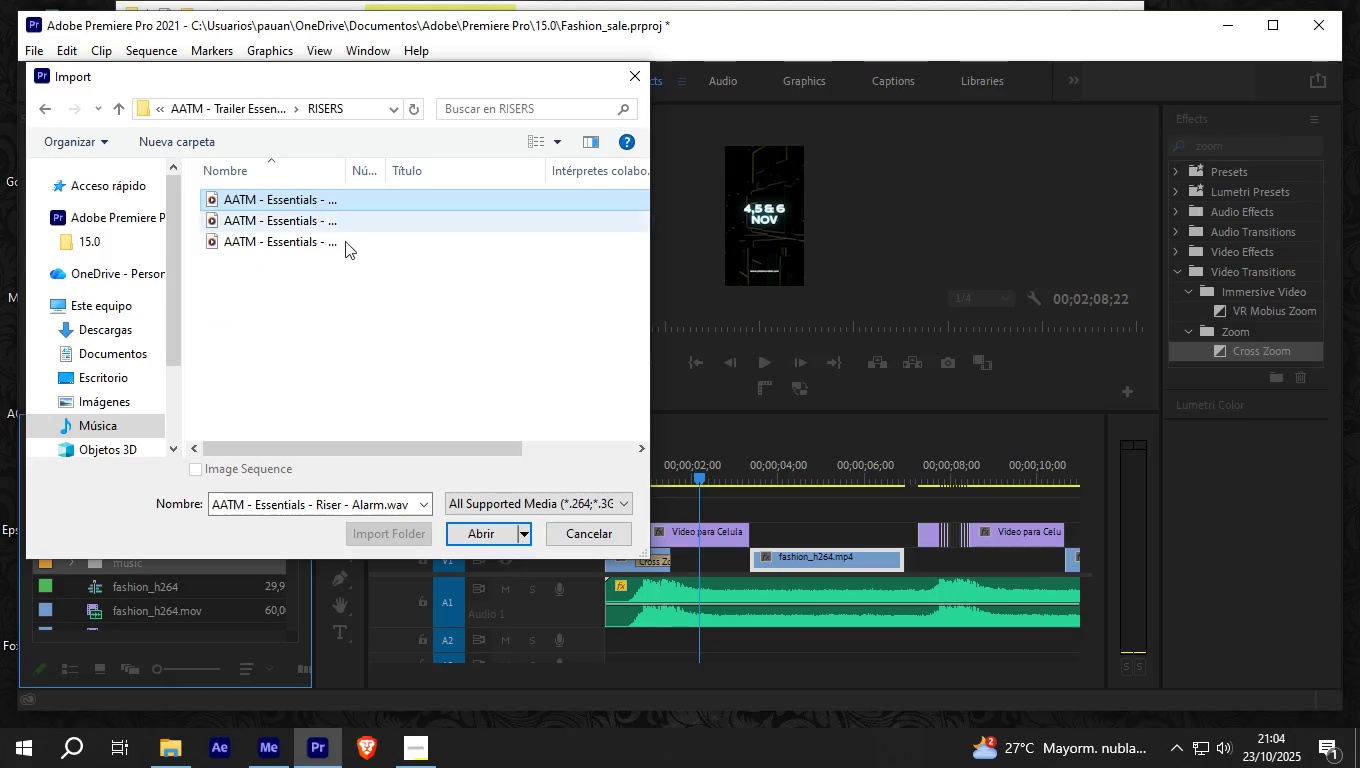 
mouse_move([473, 508])
 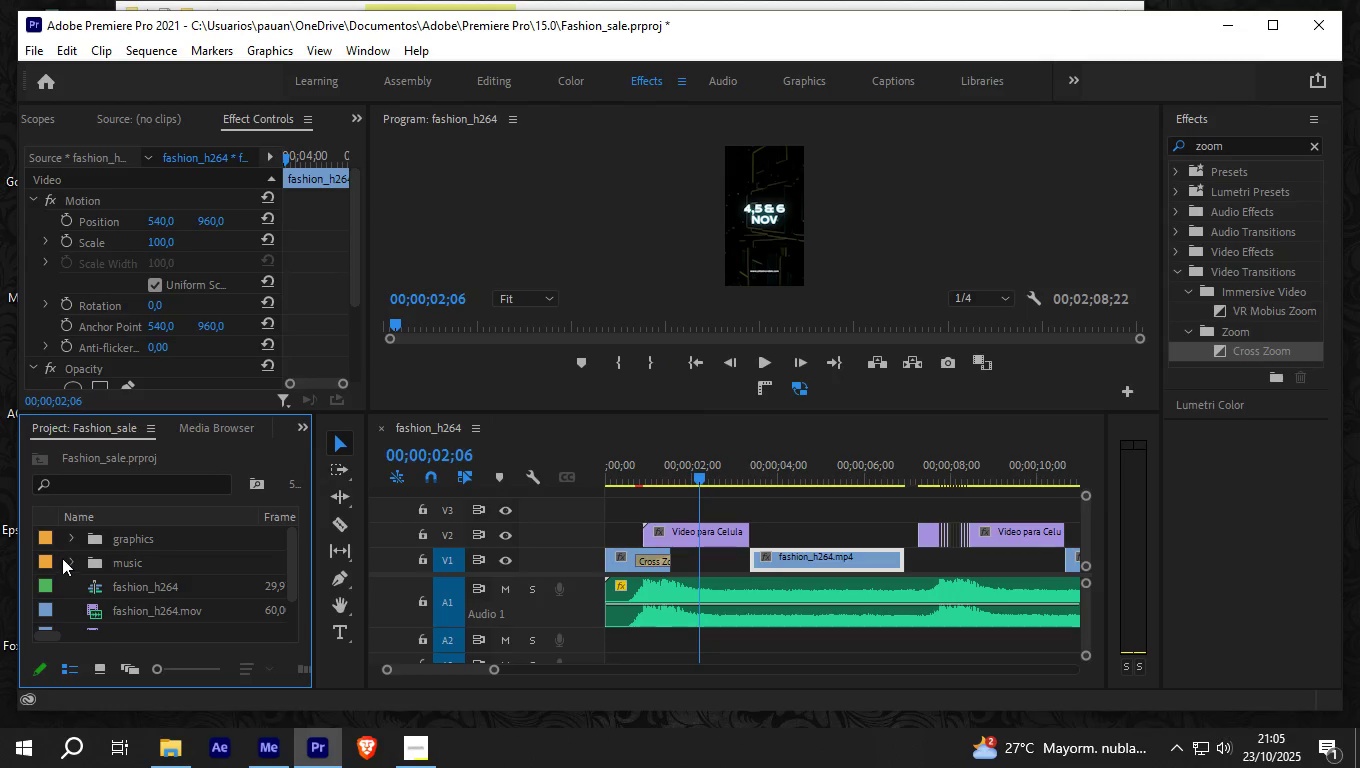 
left_click([72, 559])
 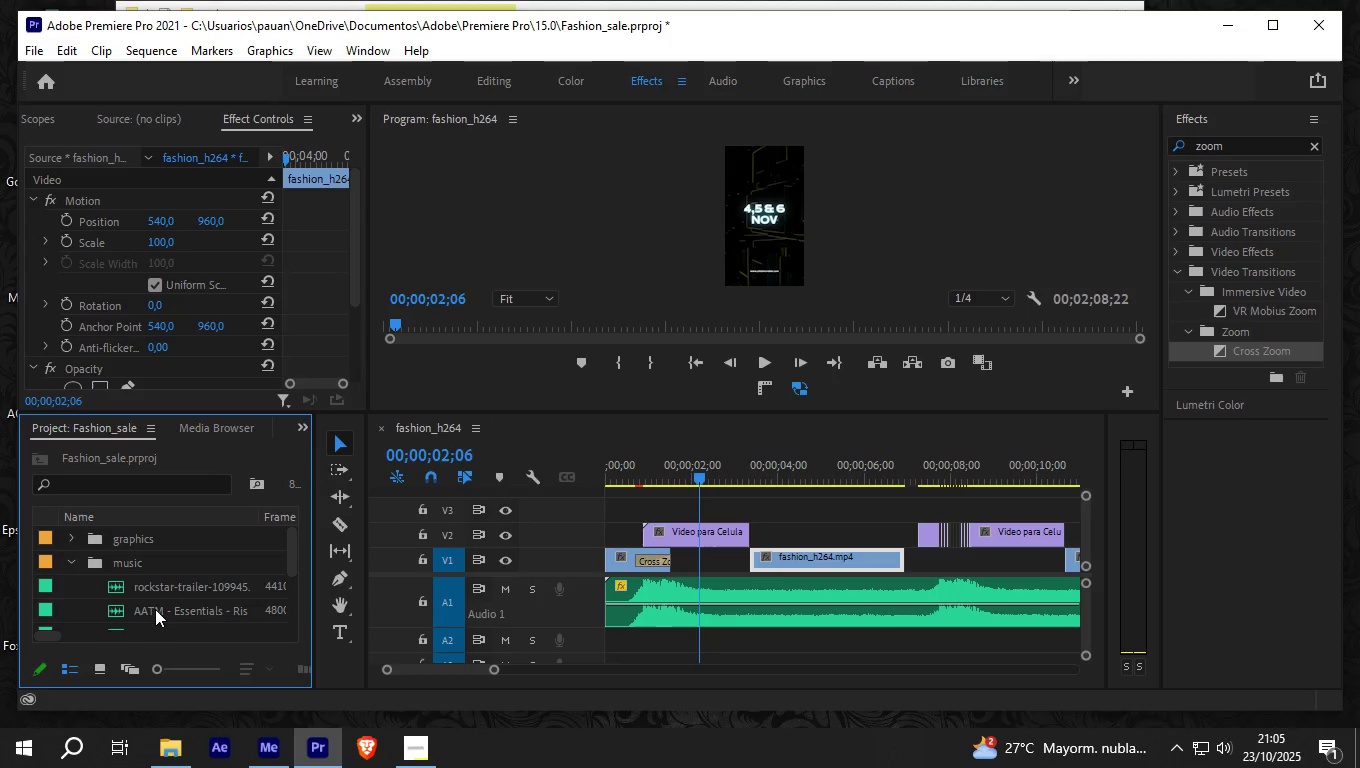 
left_click([155, 609])
 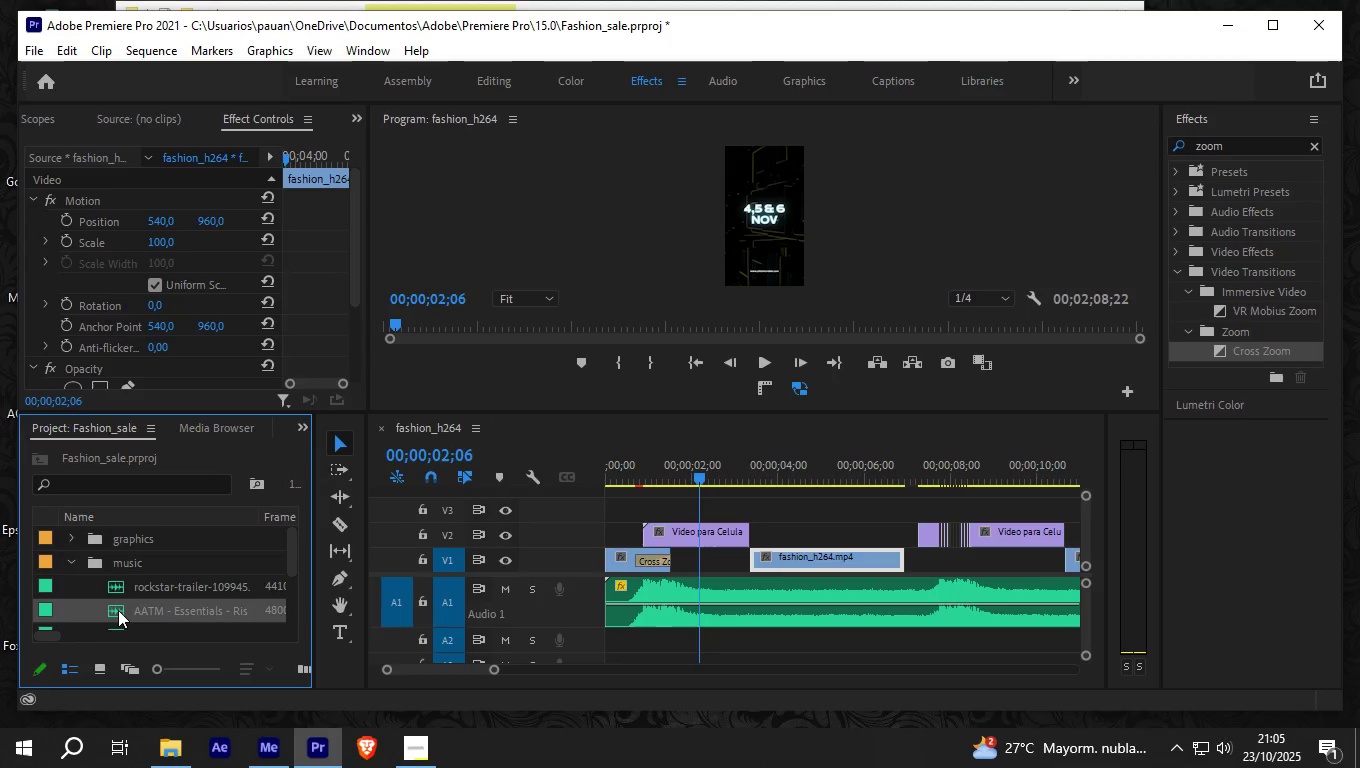 
double_click([118, 610])
 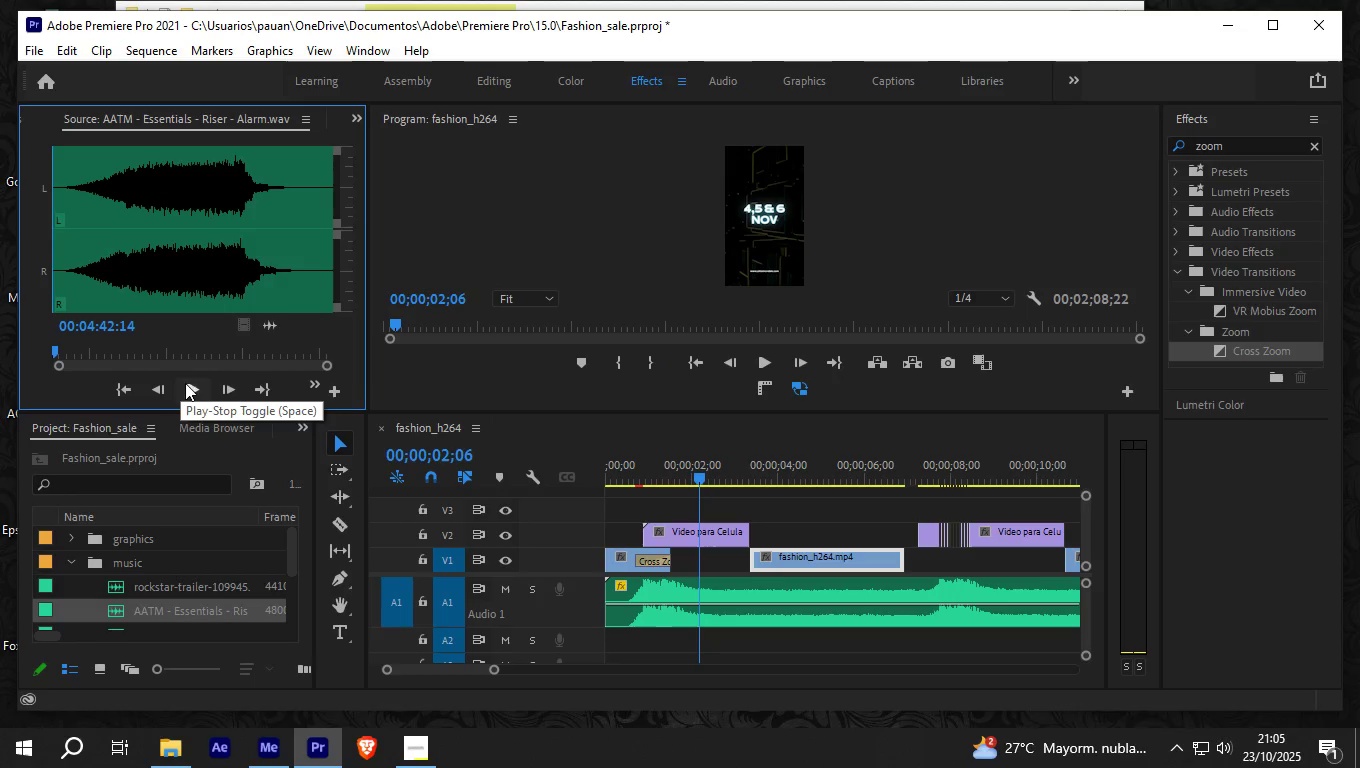 
left_click([192, 392])
 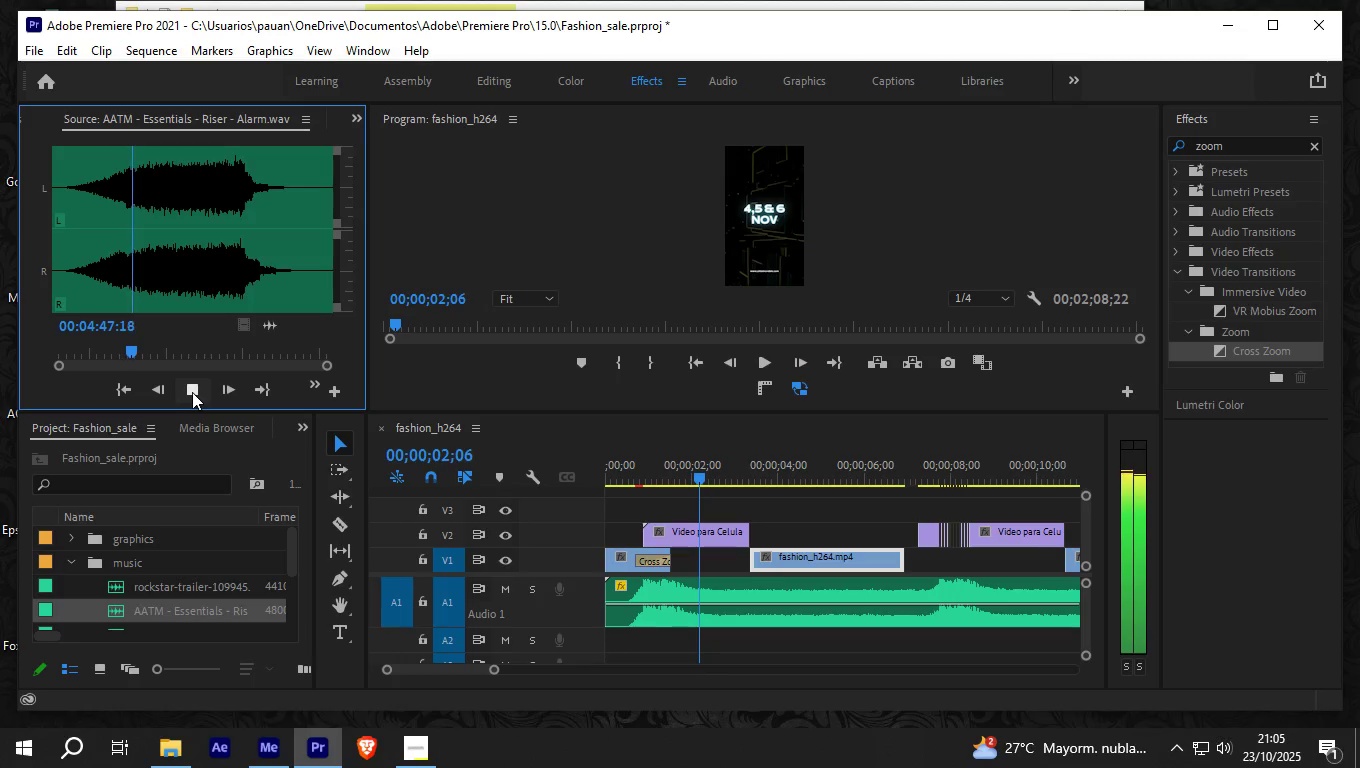 
wait(6.85)
 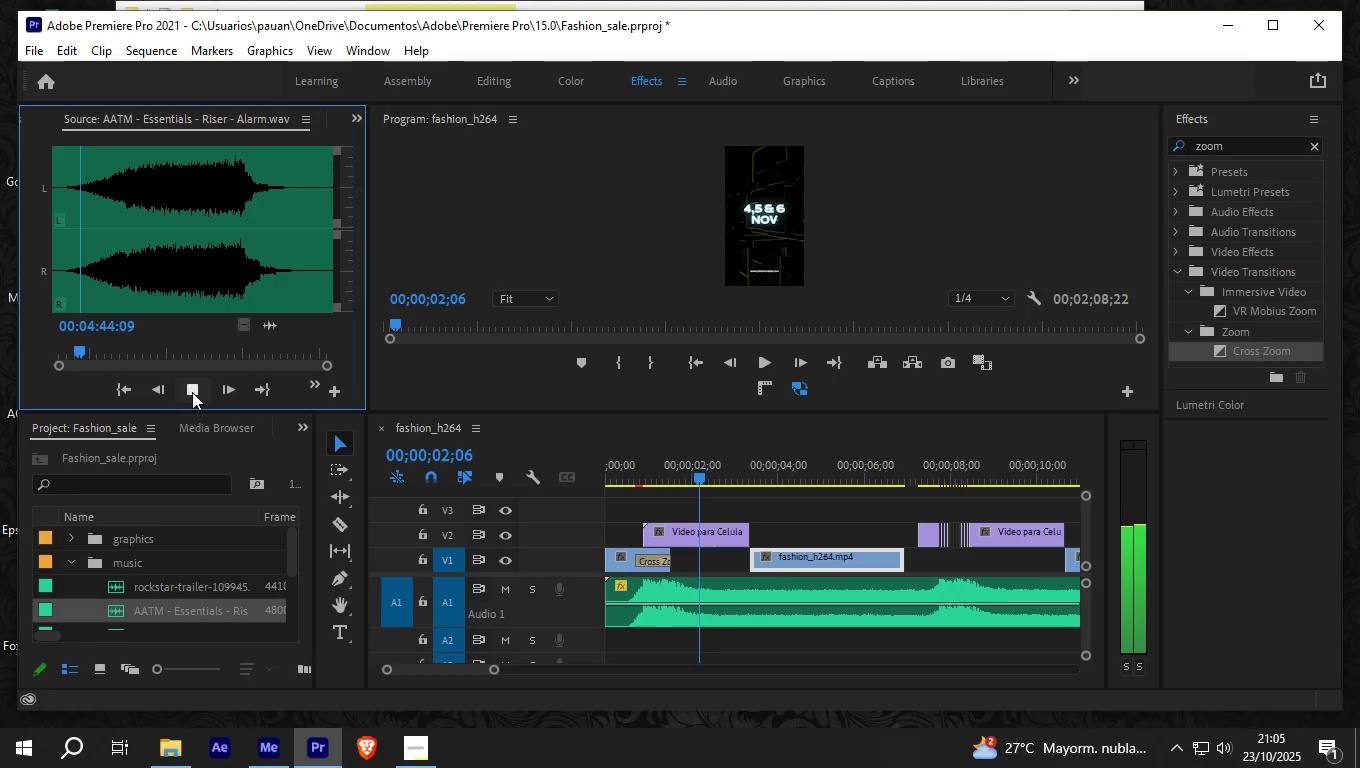 
left_click([192, 392])
 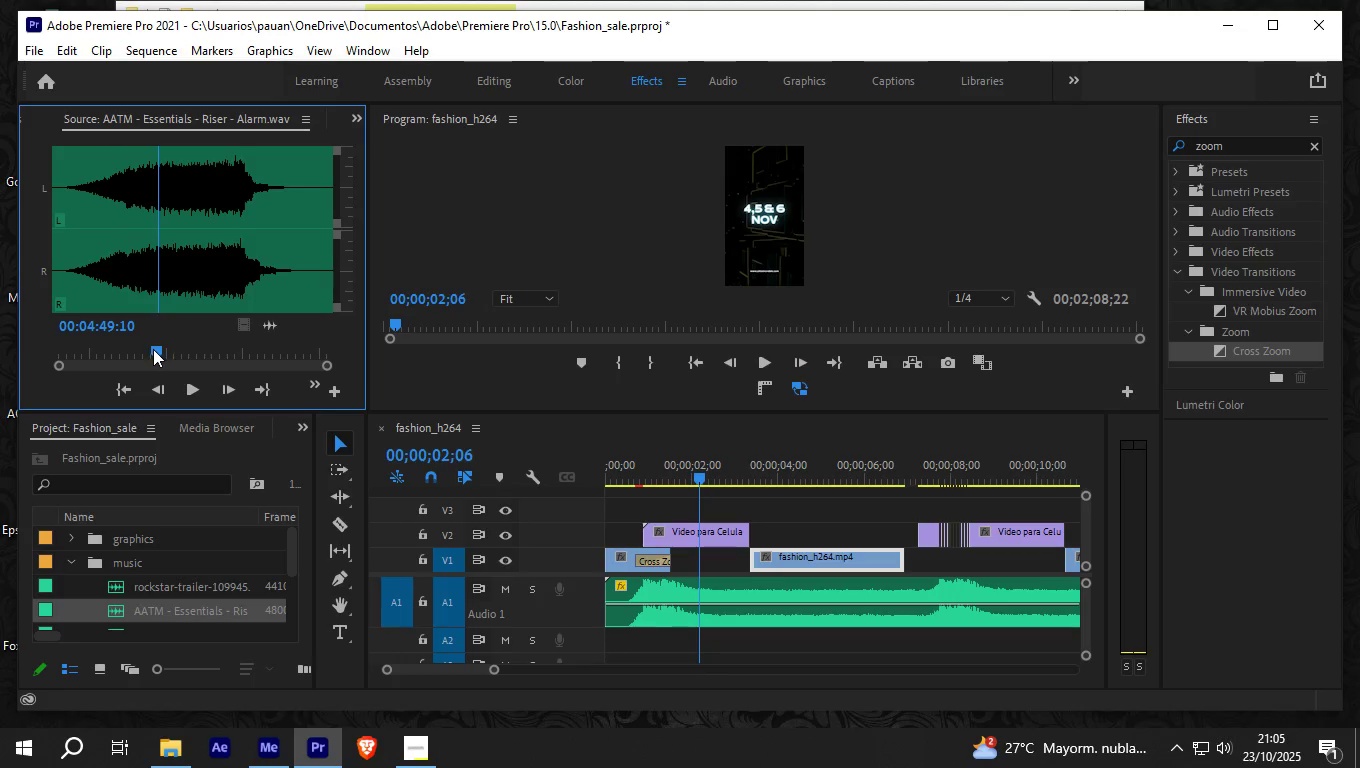 
left_click_drag(start_coordinate=[153, 349], to_coordinate=[222, 349])
 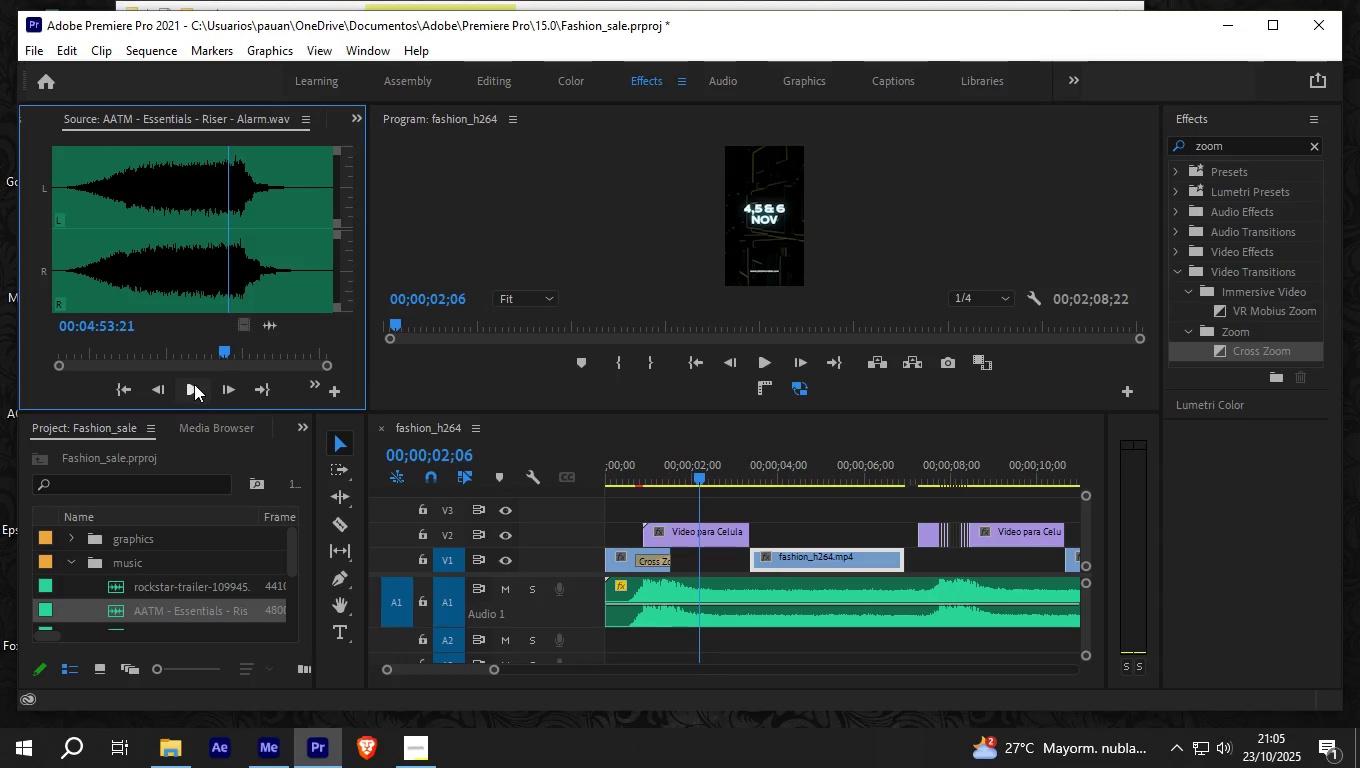 
left_click([194, 384])
 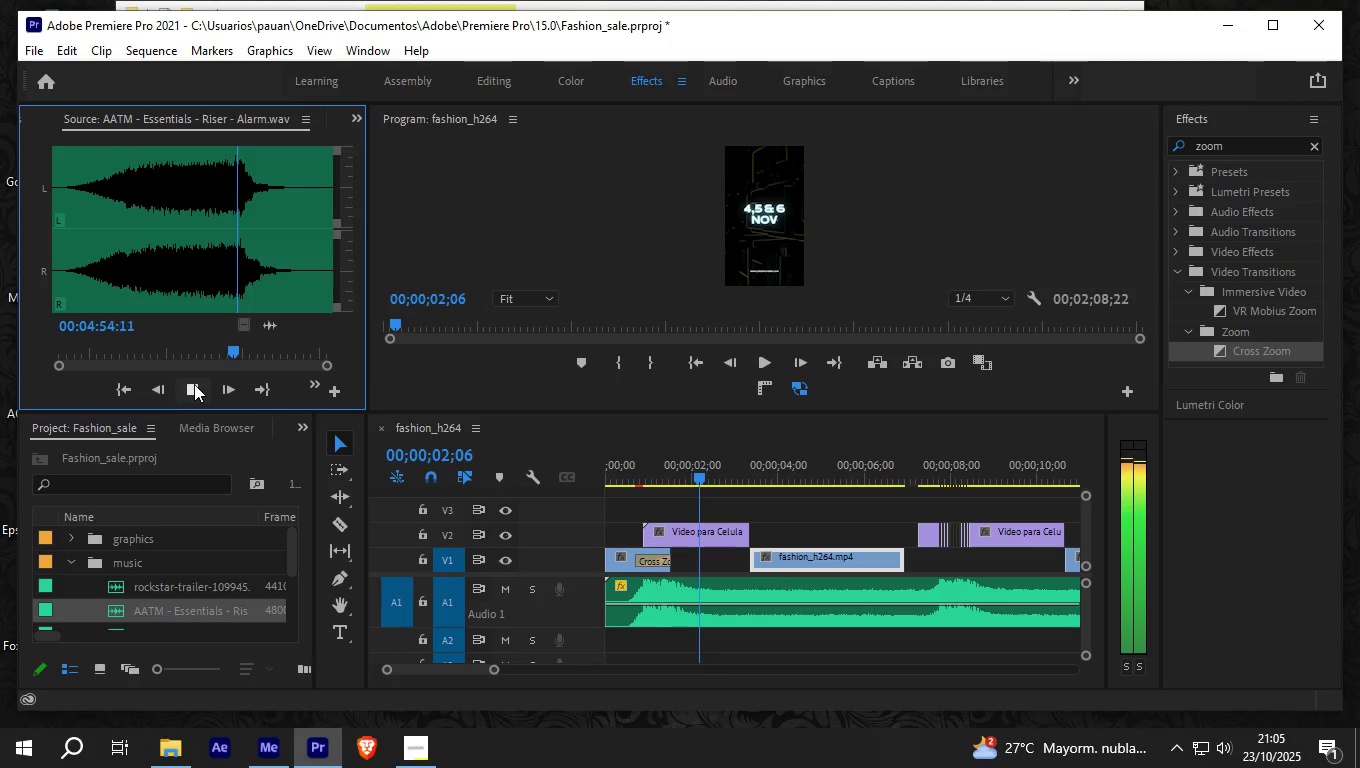 
left_click([194, 384])
 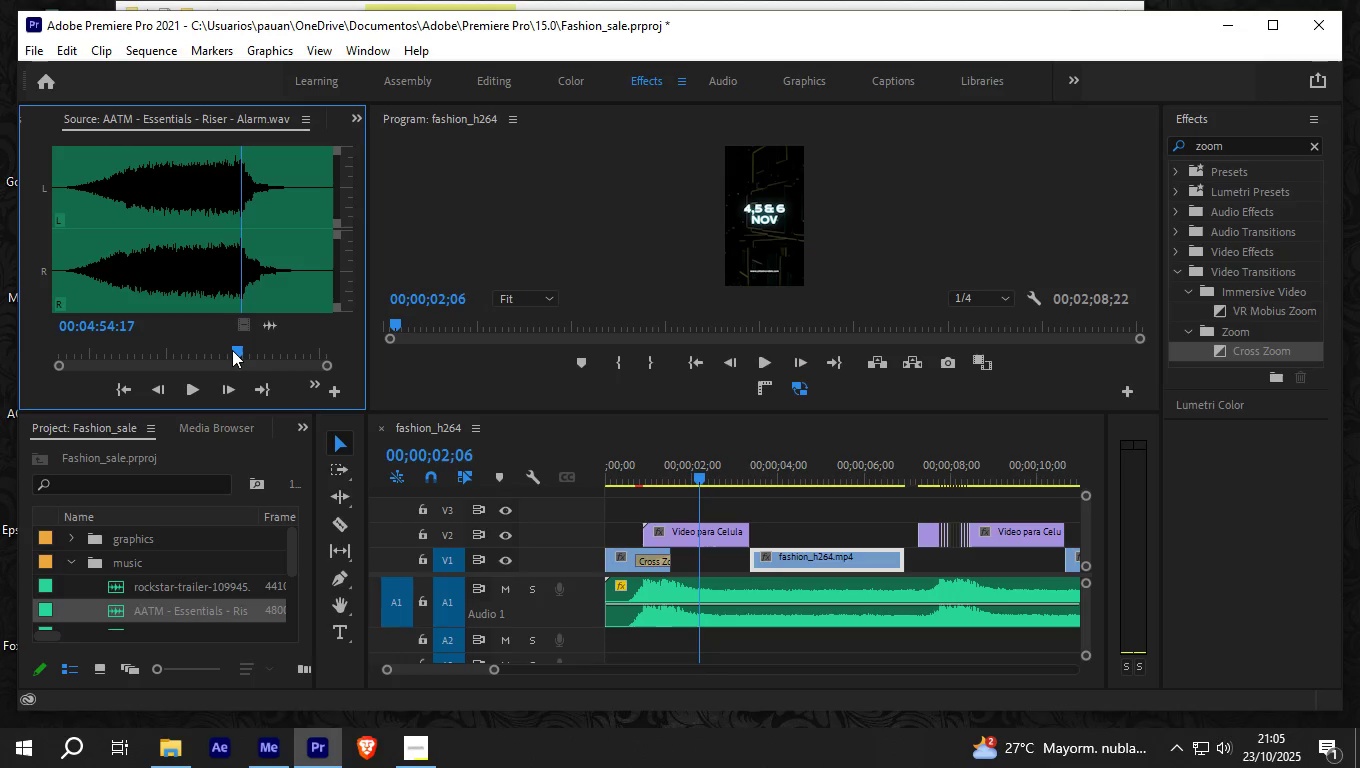 
left_click_drag(start_coordinate=[232, 350], to_coordinate=[119, 351])
 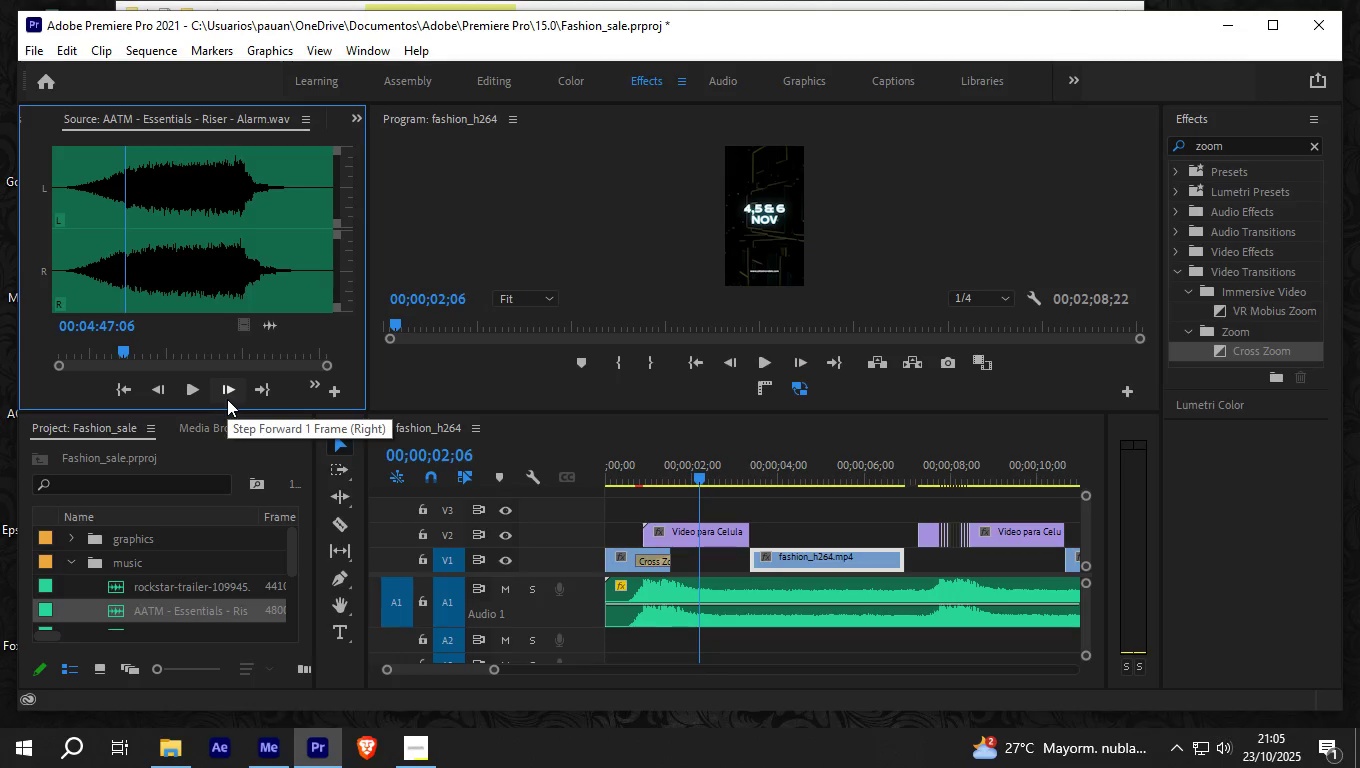 
key(O)
 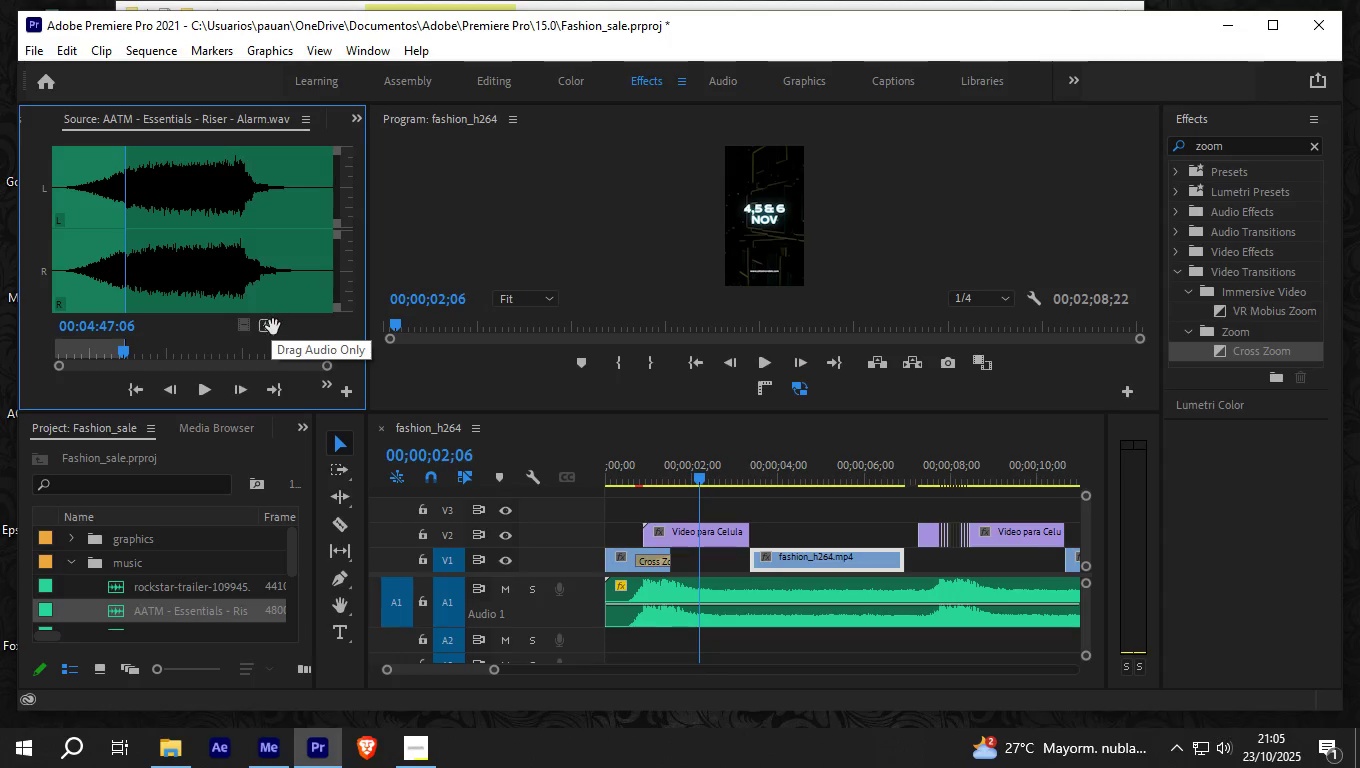 
left_click_drag(start_coordinate=[272, 328], to_coordinate=[586, 635])
 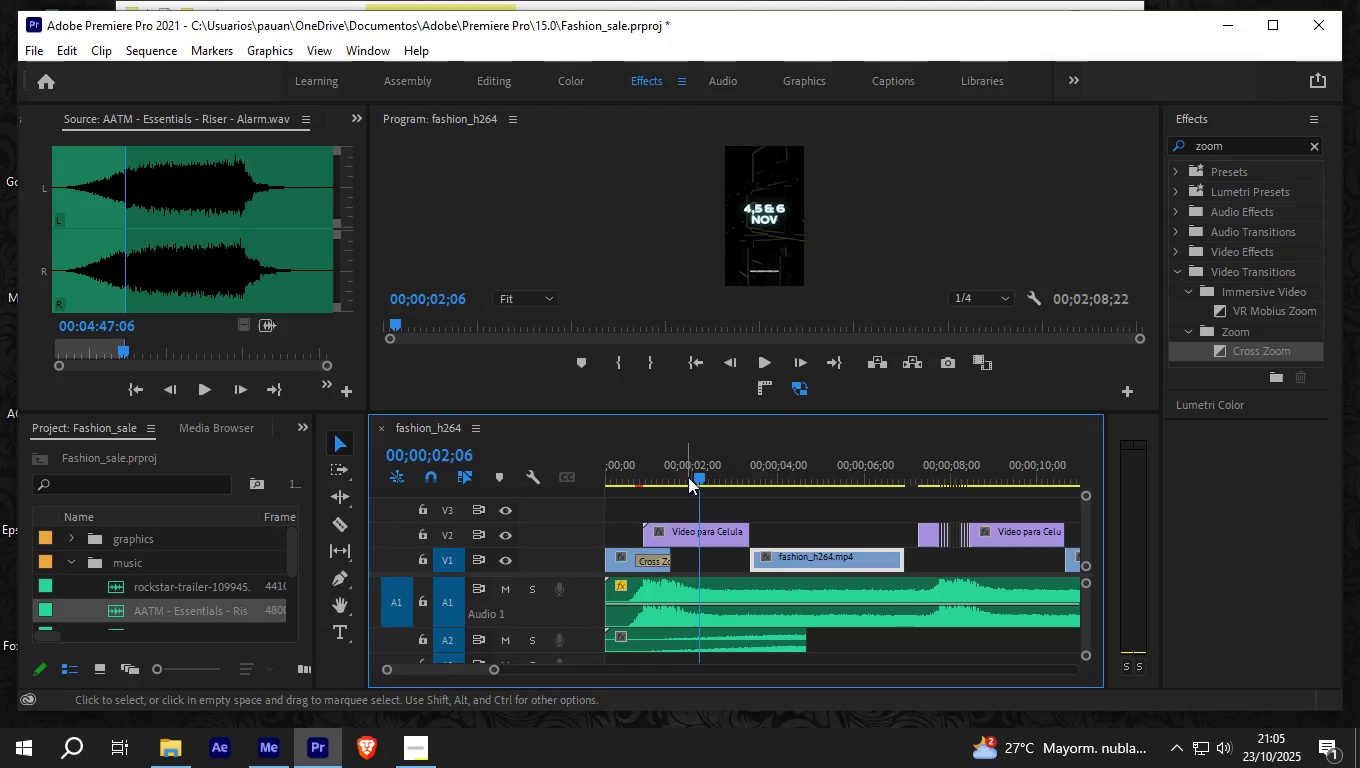 
left_click_drag(start_coordinate=[702, 473], to_coordinate=[594, 488])
 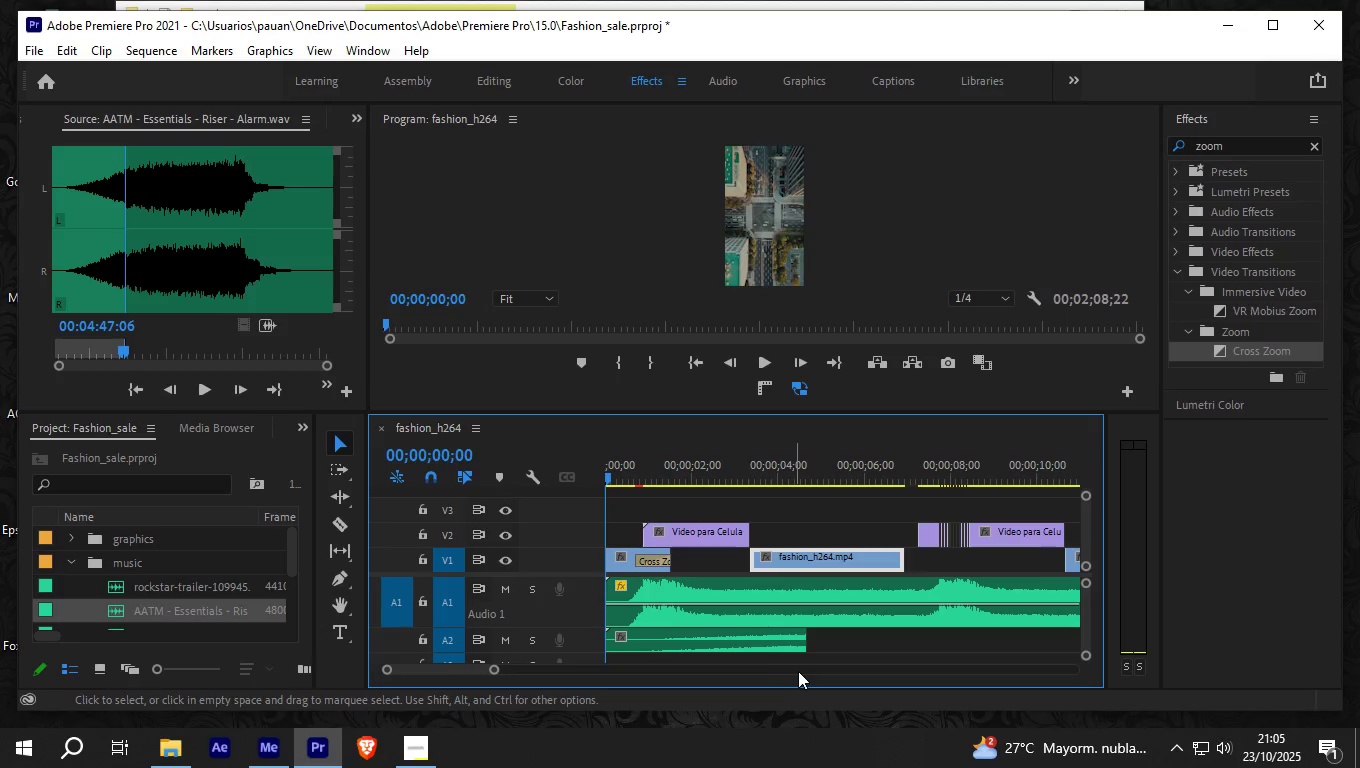 
key(Space)
 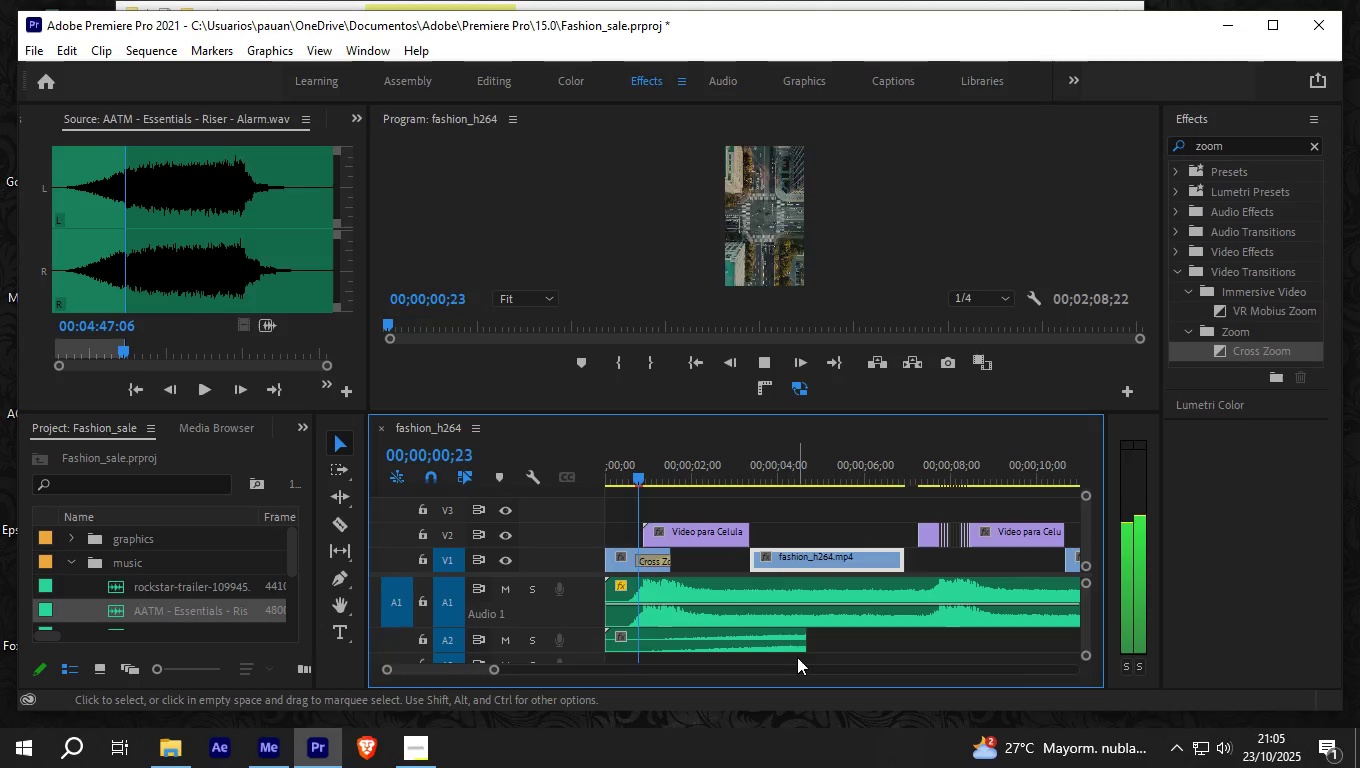 
key(Space)
 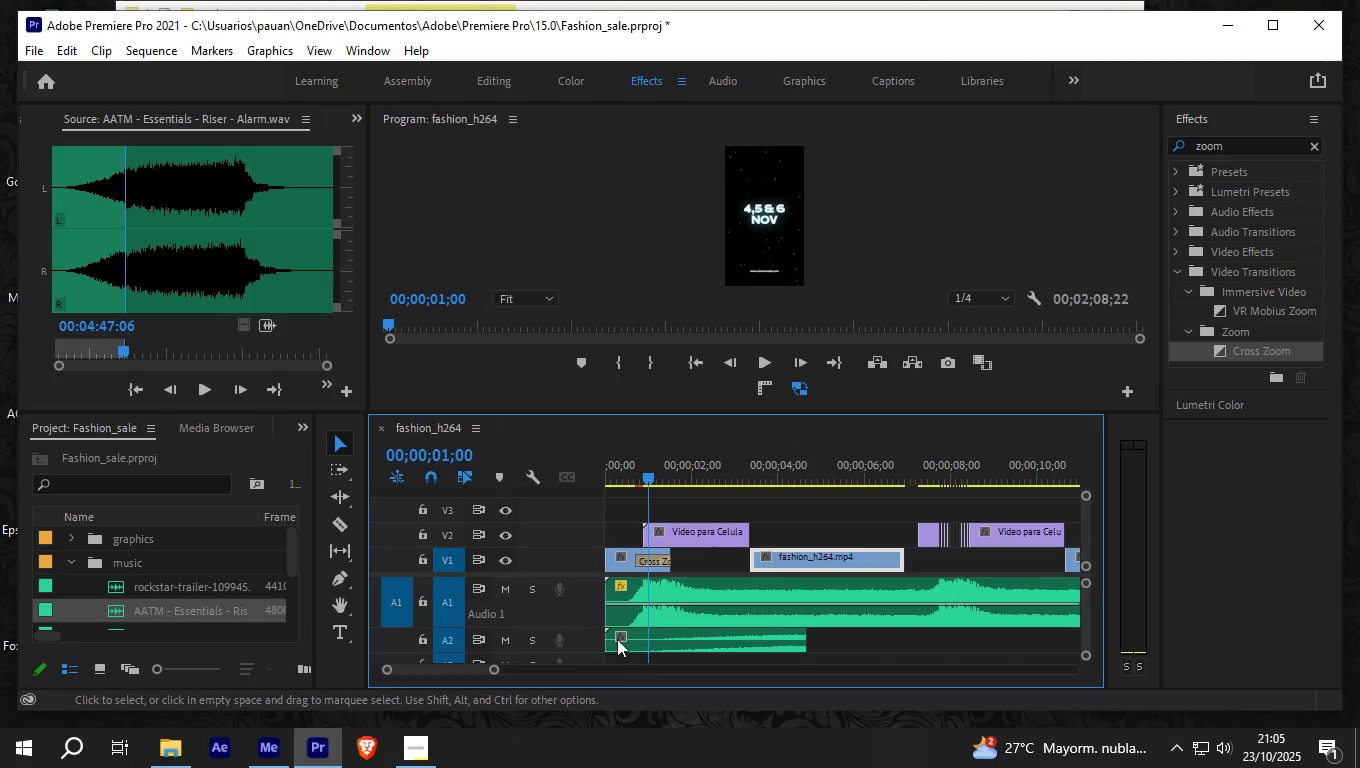 
left_click_drag(start_coordinate=[610, 638], to_coordinate=[698, 644])
 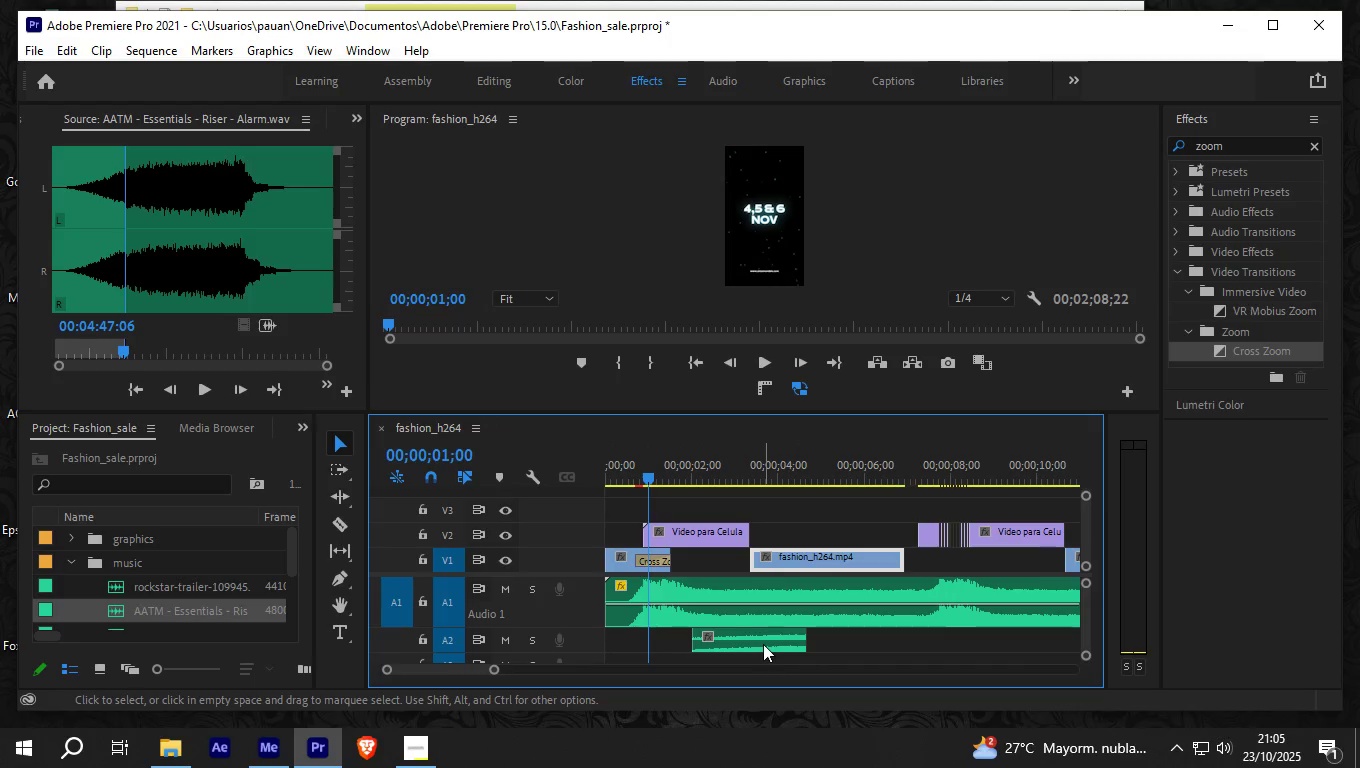 
left_click_drag(start_coordinate=[762, 644], to_coordinate=[660, 642])
 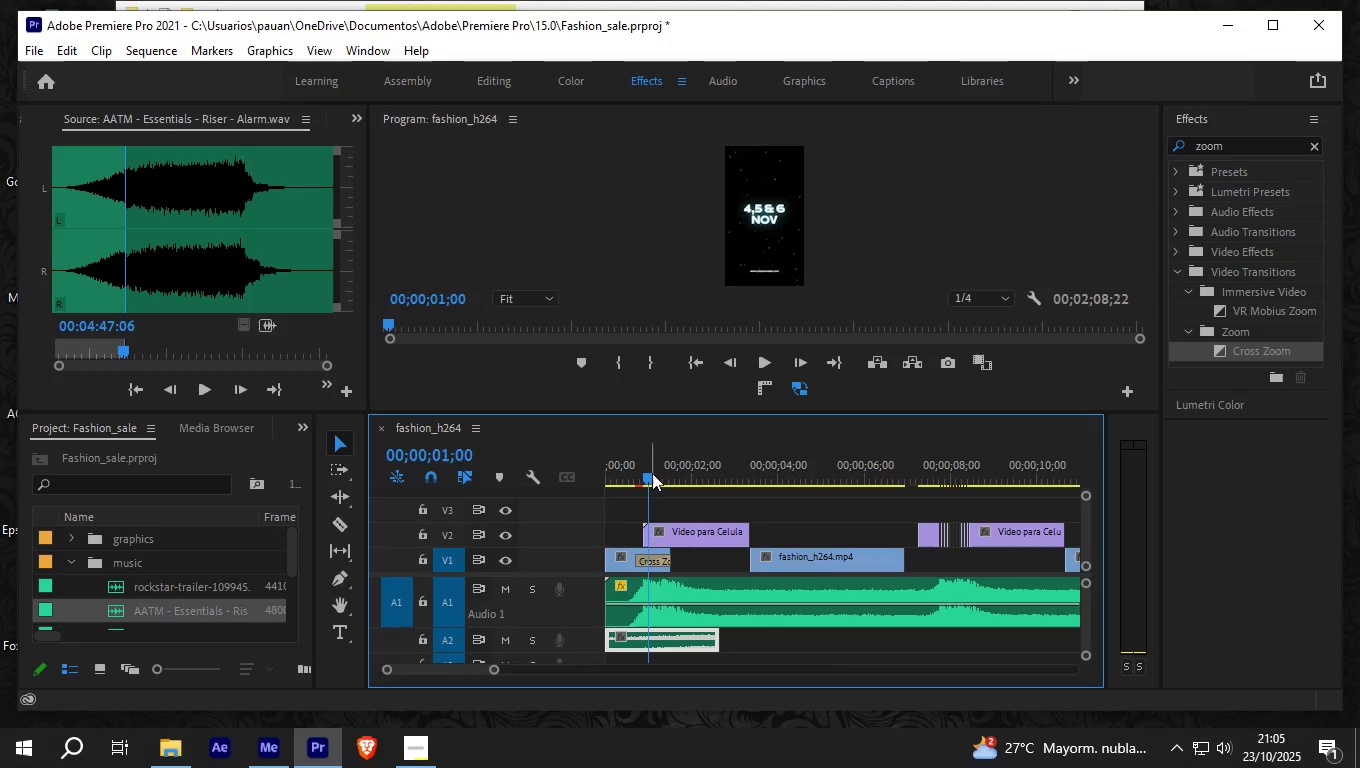 
left_click_drag(start_coordinate=[649, 474], to_coordinate=[570, 475])
 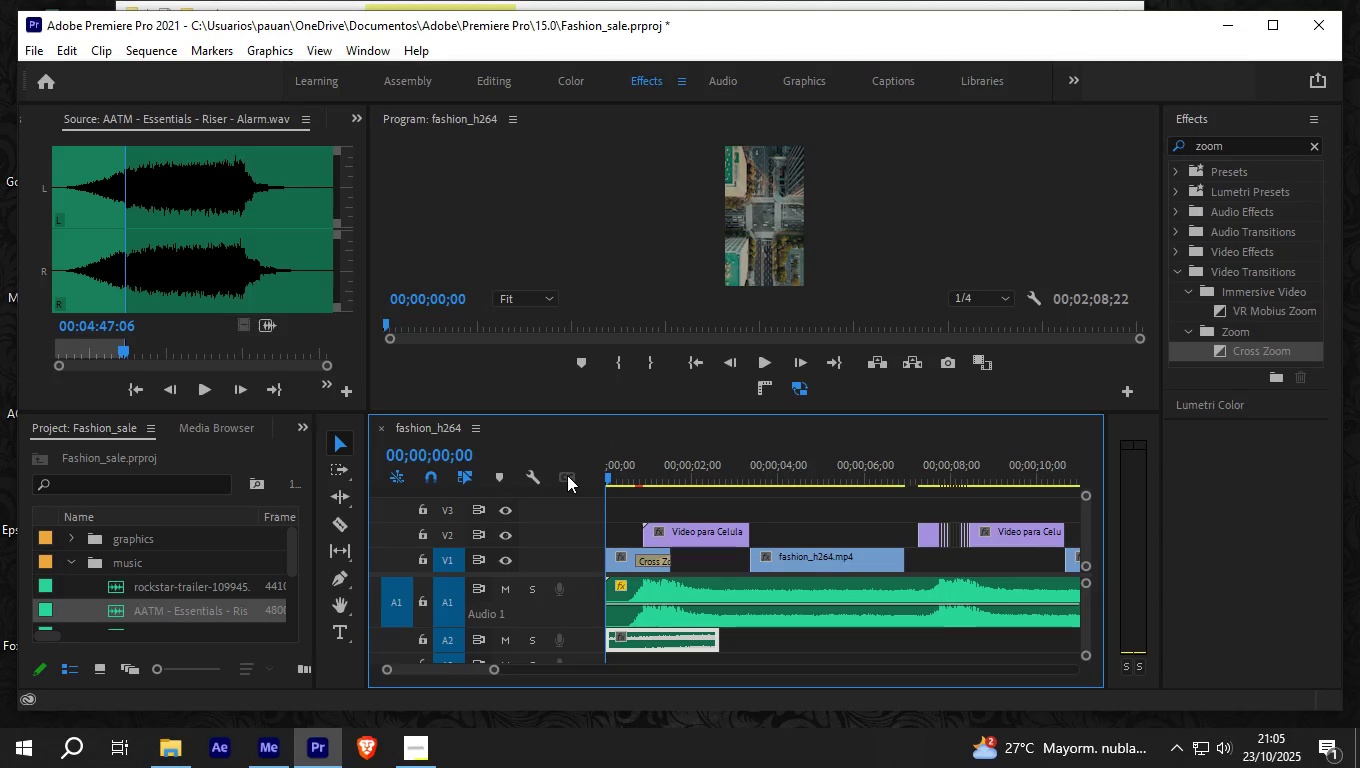 
key(Space)
 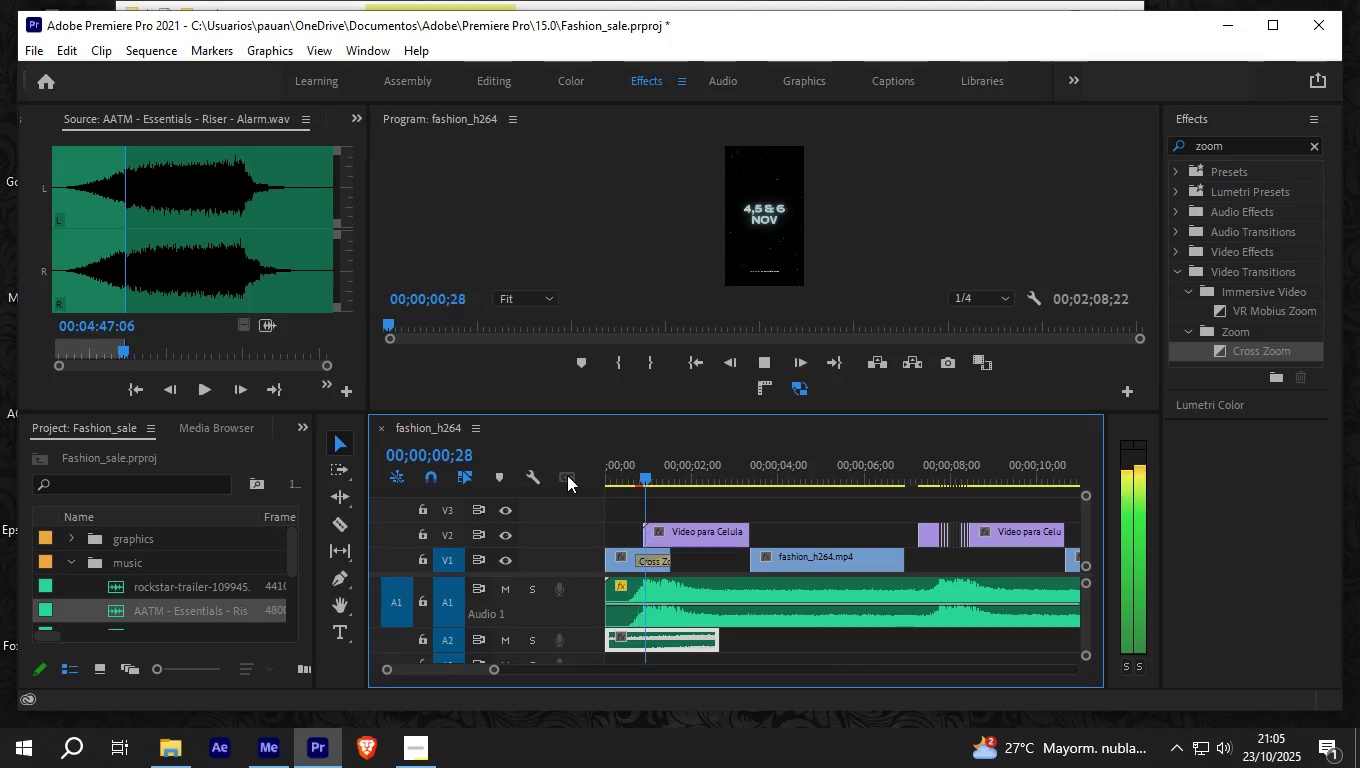 
key(Space)
 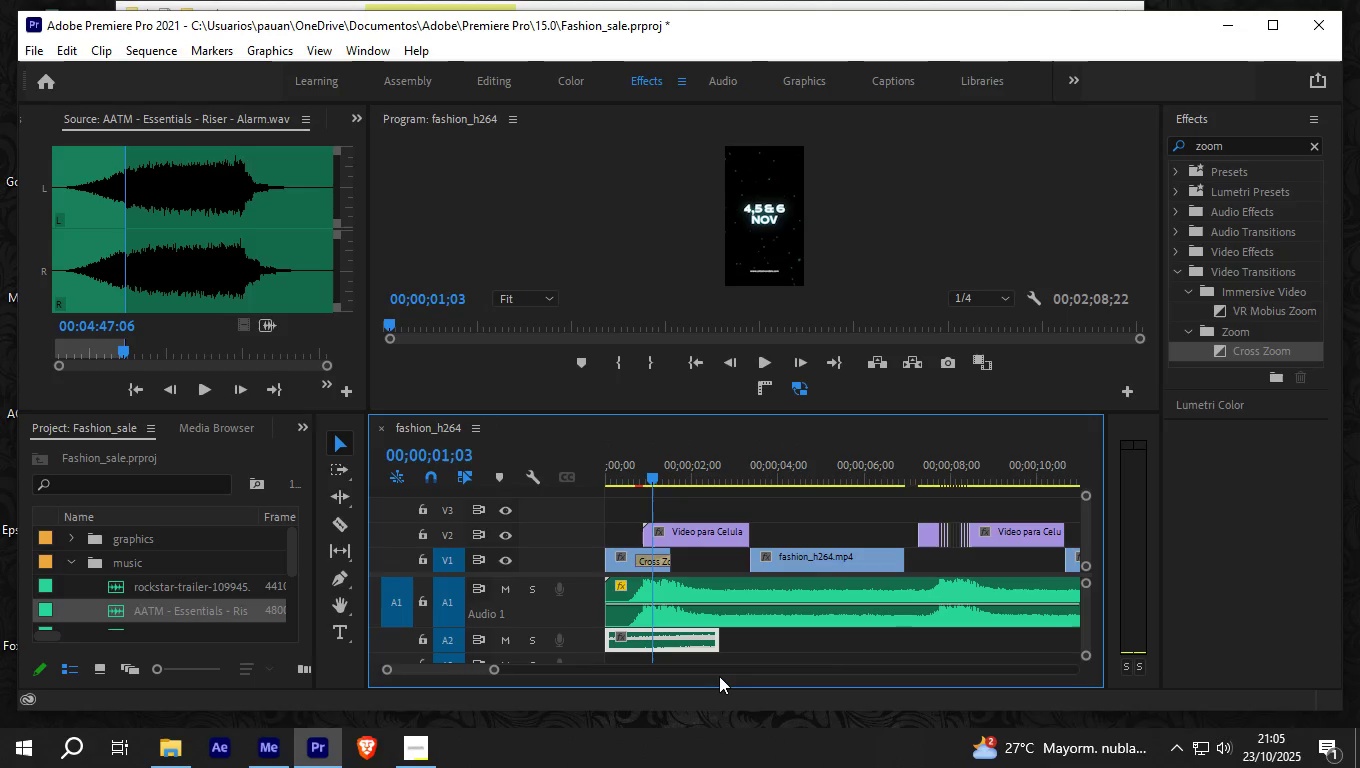 
key(Space)
 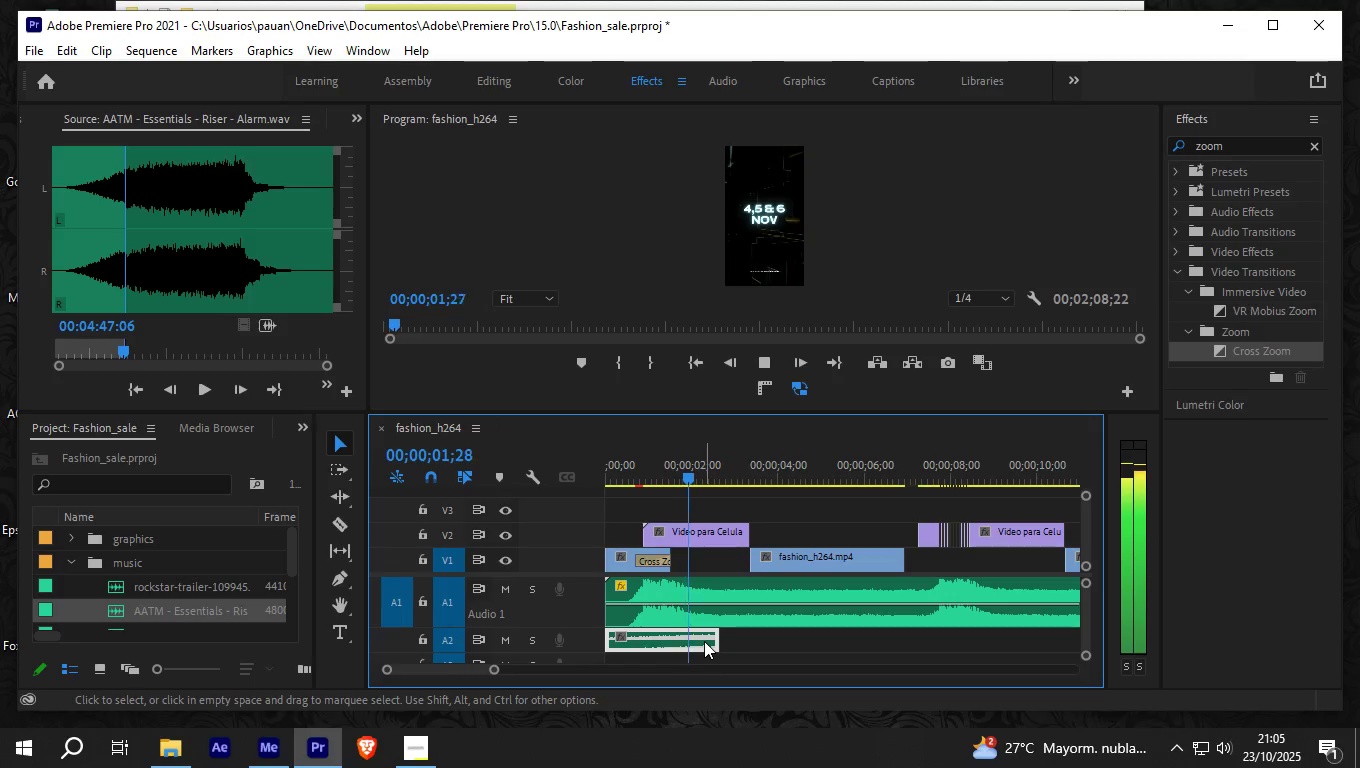 
key(Space)
 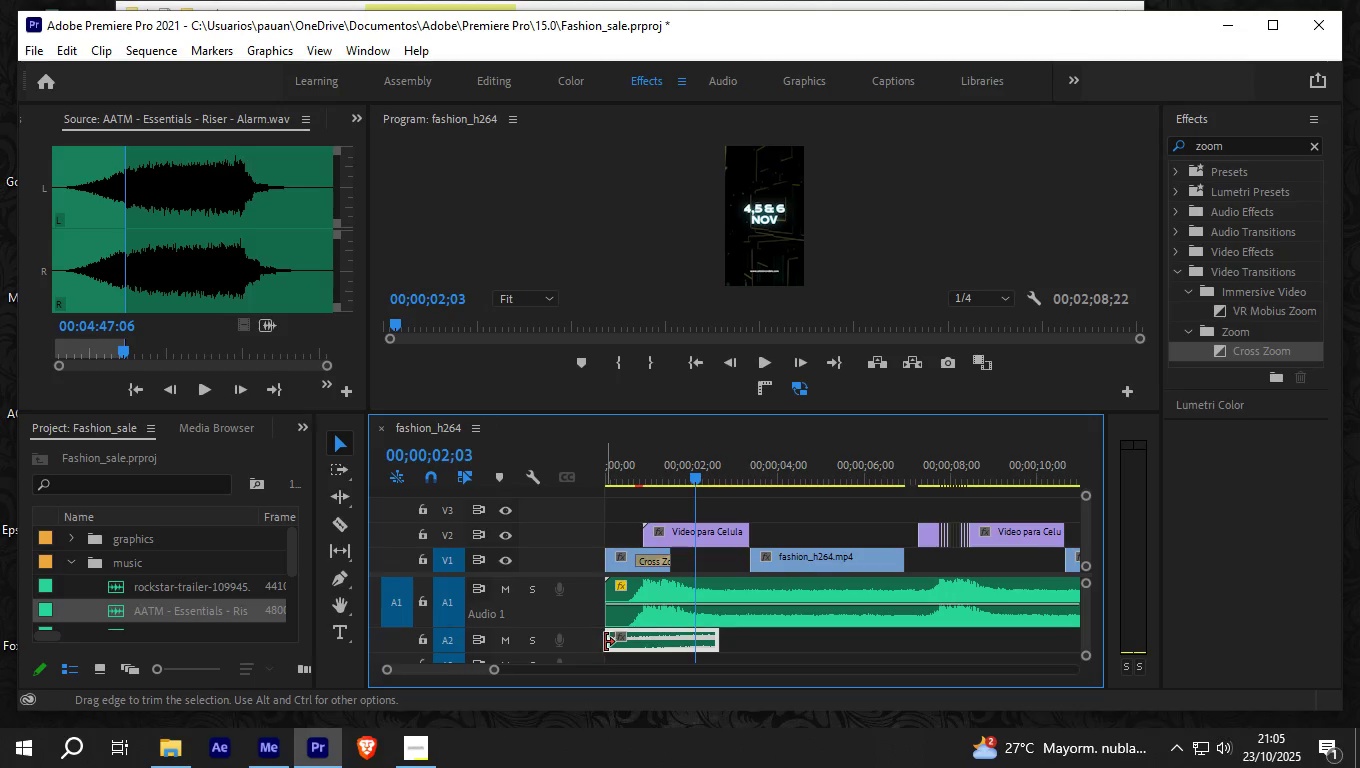 
left_click_drag(start_coordinate=[605, 642], to_coordinate=[678, 638])
 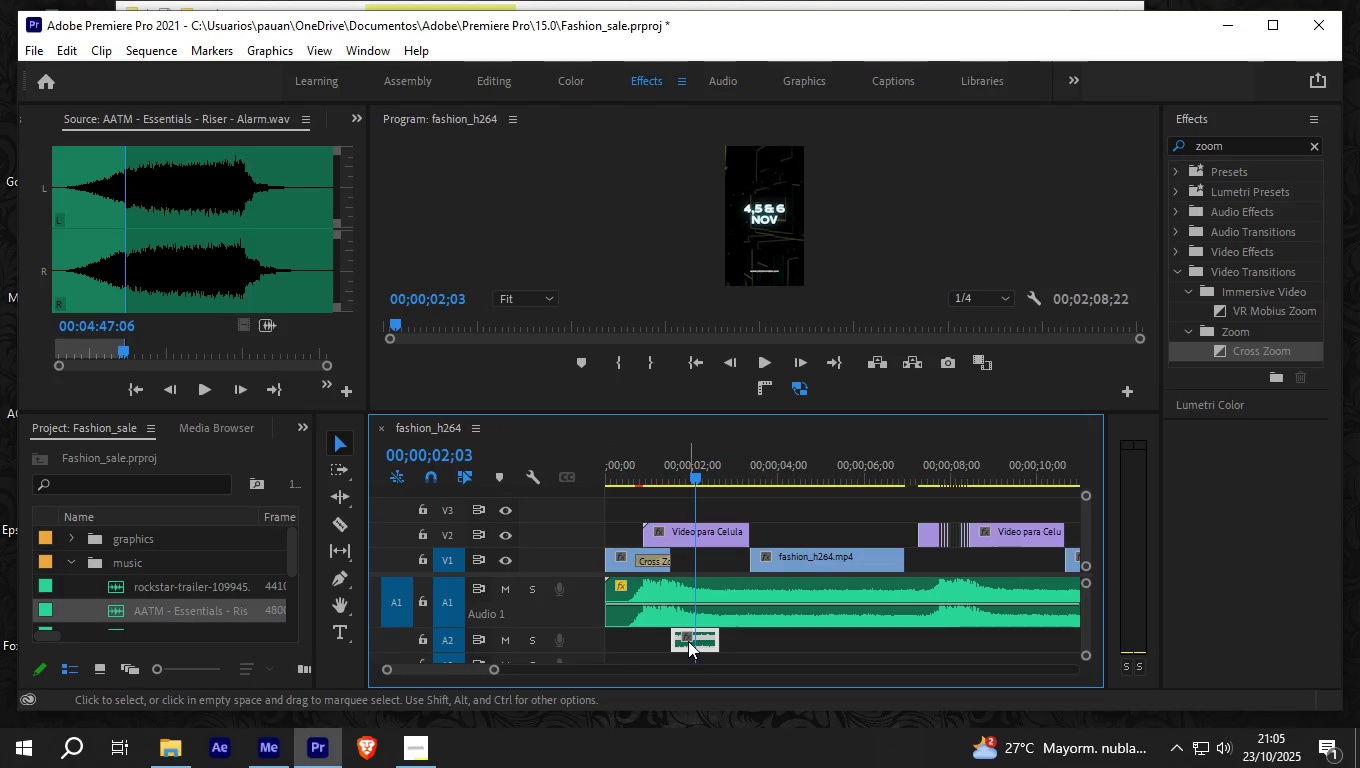 
left_click_drag(start_coordinate=[688, 641], to_coordinate=[617, 636])
 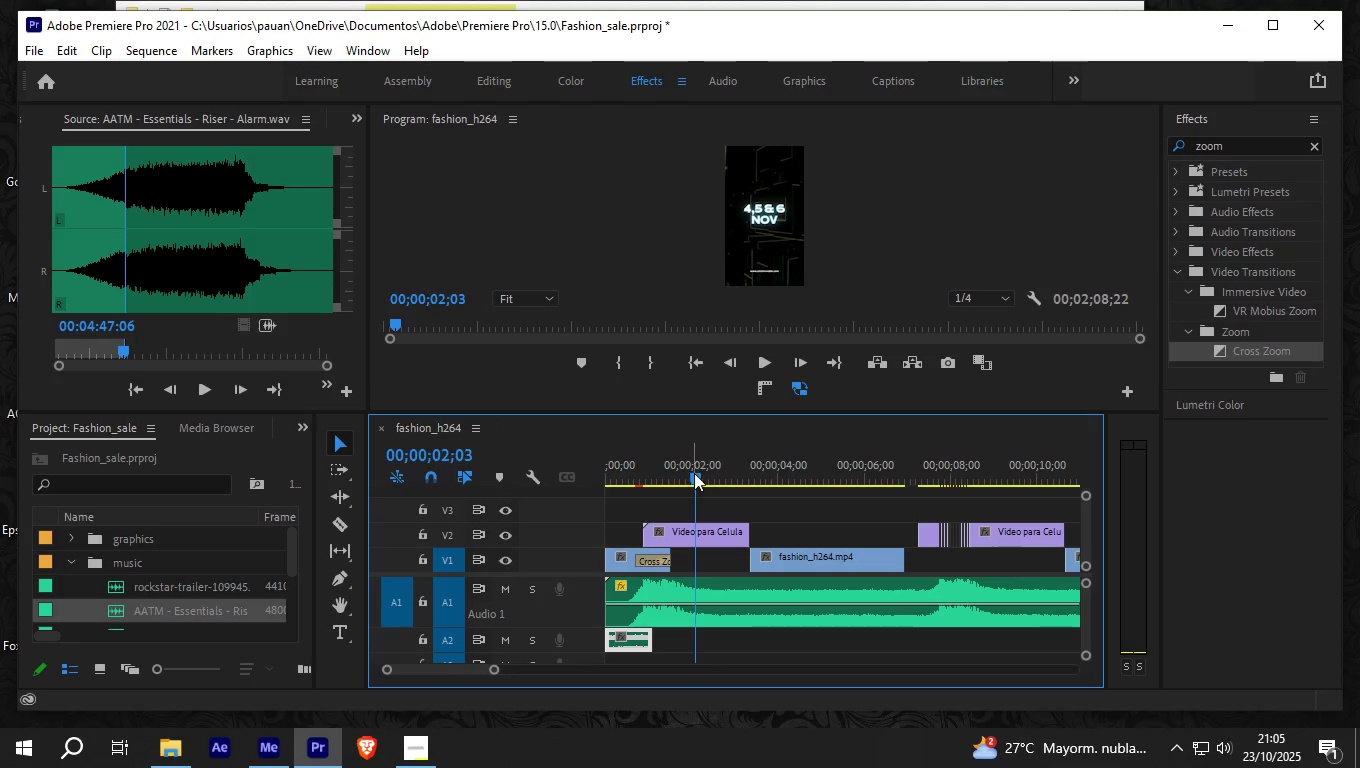 
left_click_drag(start_coordinate=[696, 478], to_coordinate=[511, 489])
 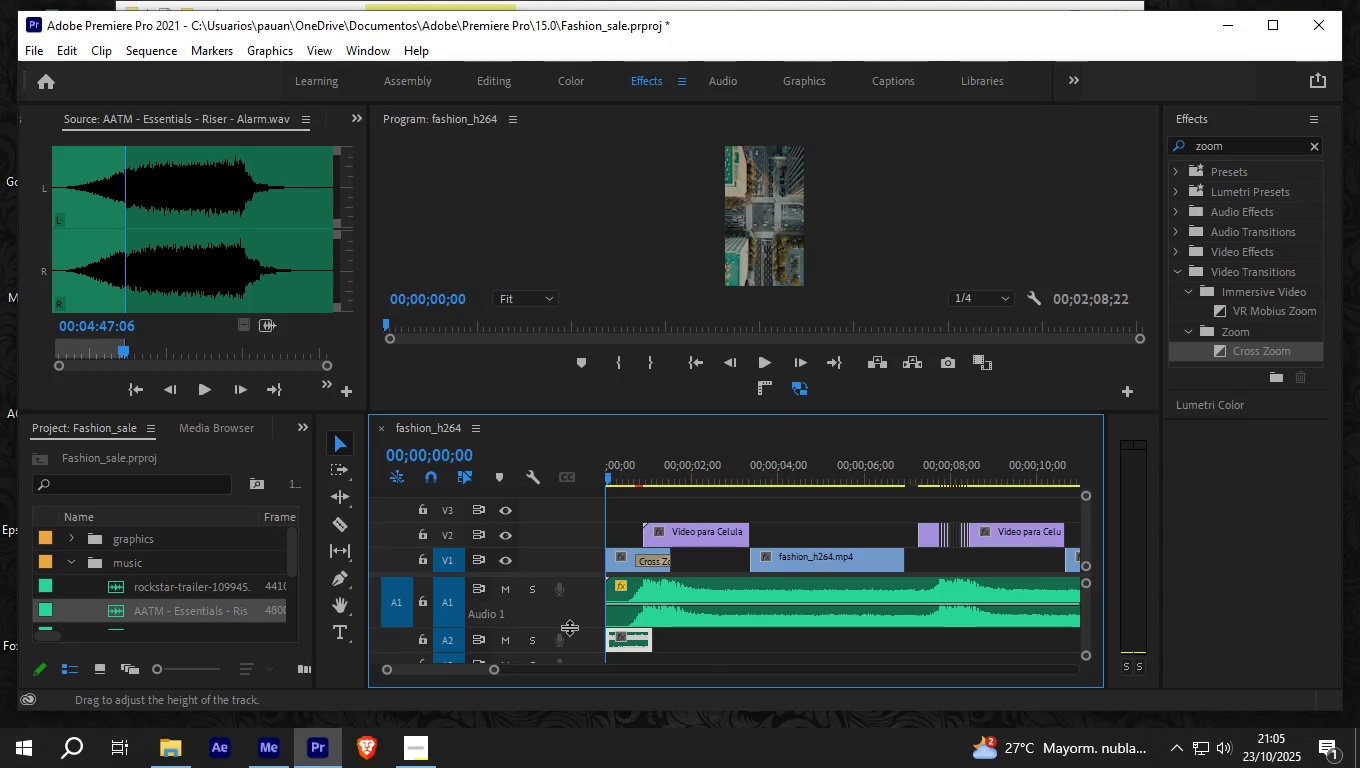 
left_click_drag(start_coordinate=[569, 627], to_coordinate=[562, 599])
 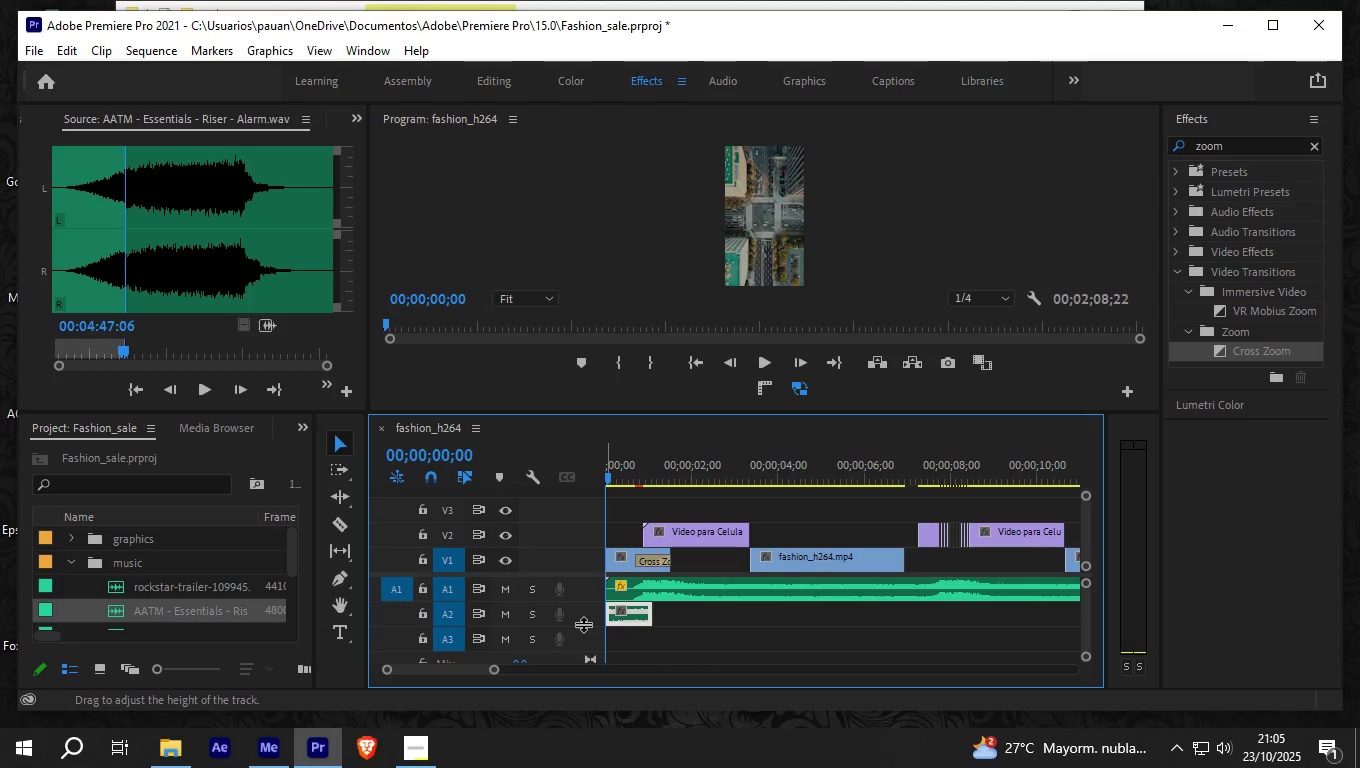 
left_click_drag(start_coordinate=[583, 624], to_coordinate=[585, 669])
 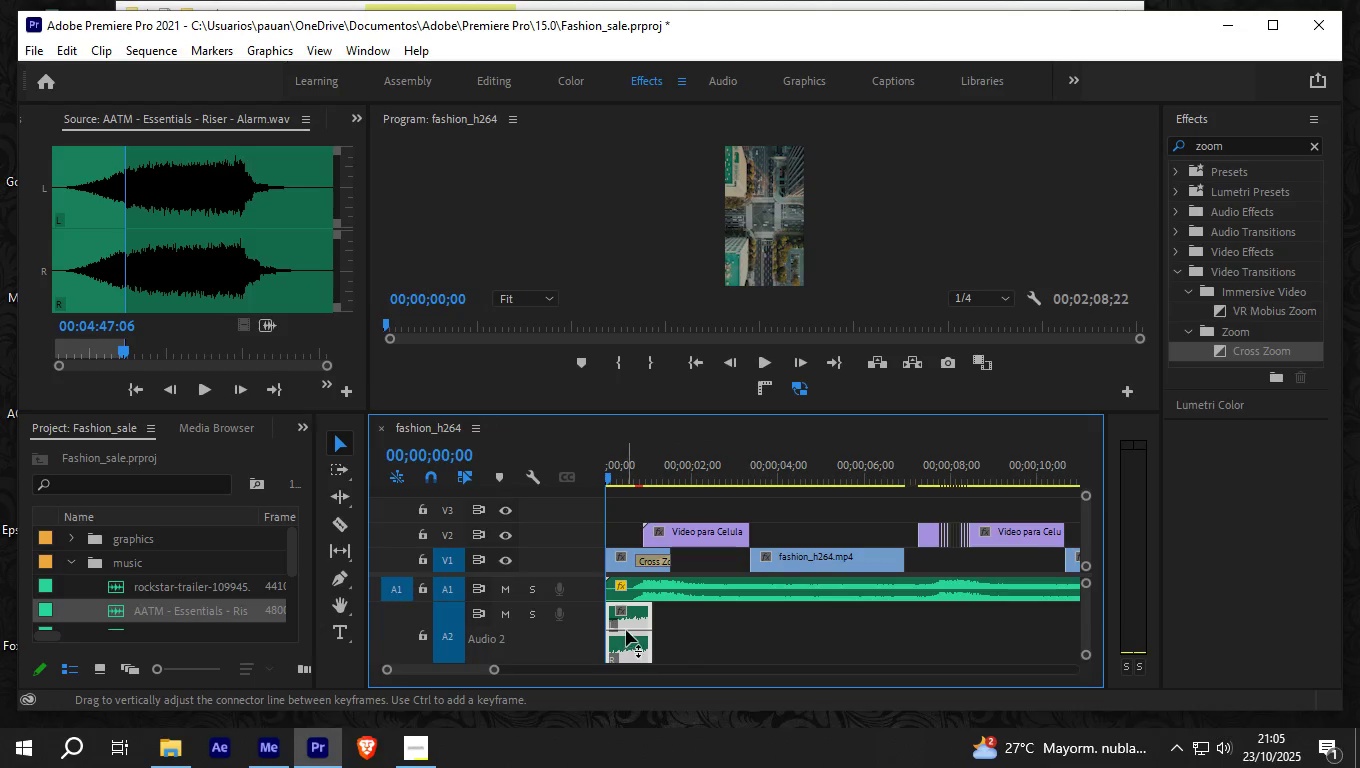 
left_click_drag(start_coordinate=[626, 629], to_coordinate=[627, 640])
 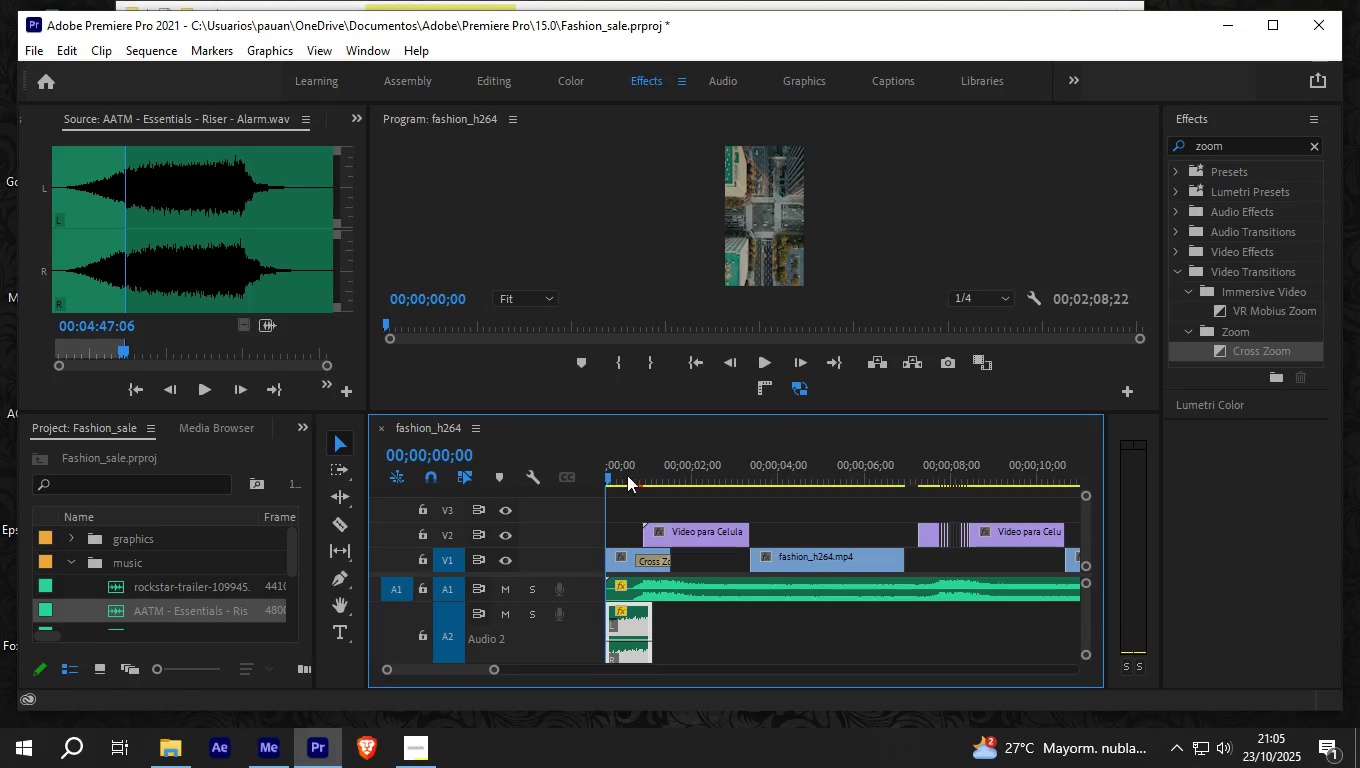 
key(Space)
 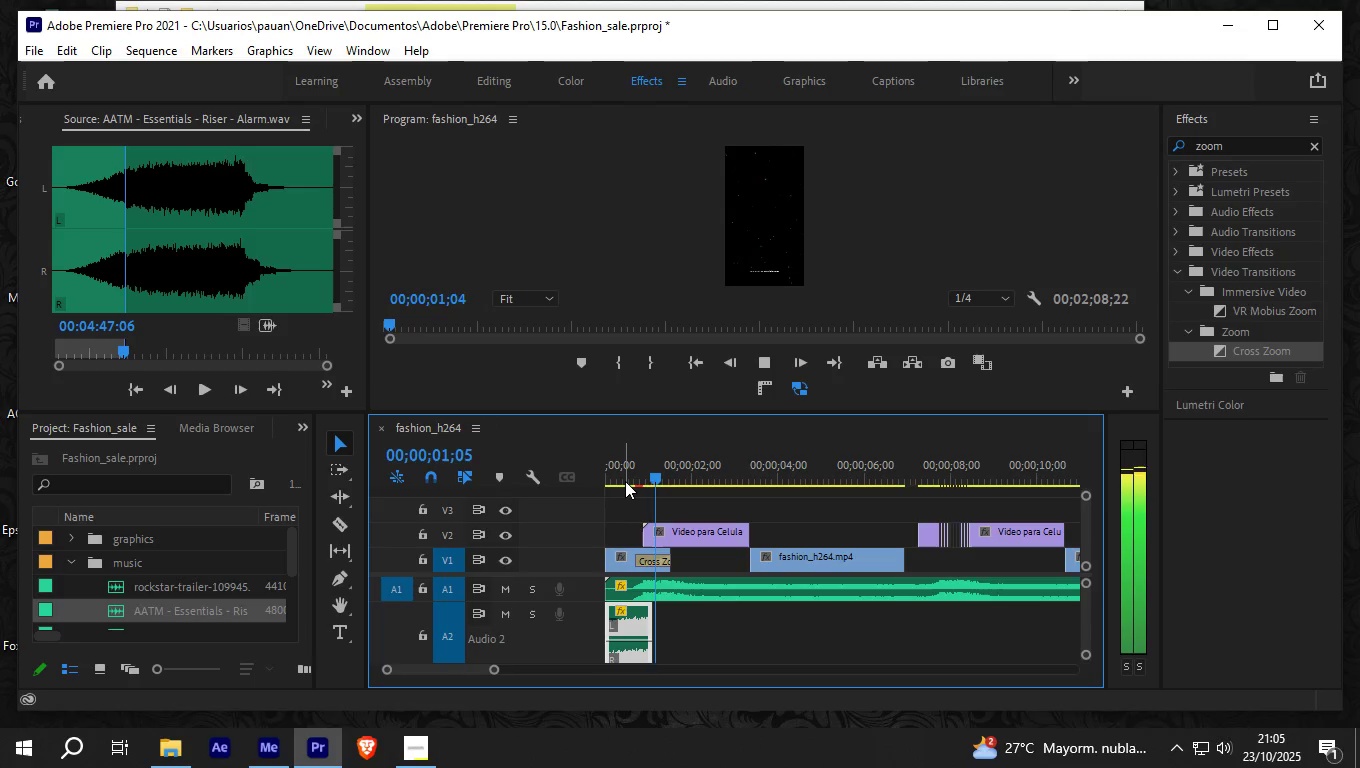 
key(Space)
 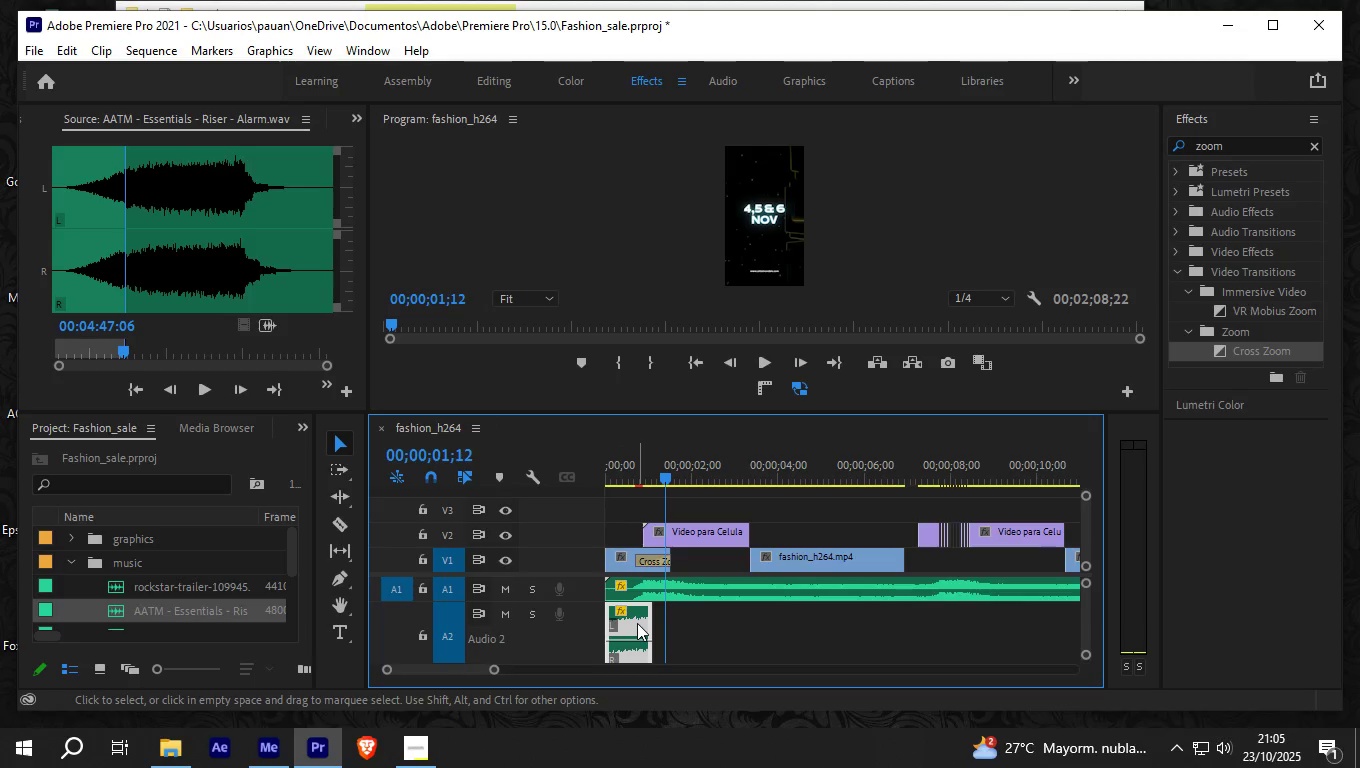 
left_click_drag(start_coordinate=[651, 619], to_coordinate=[671, 619])
 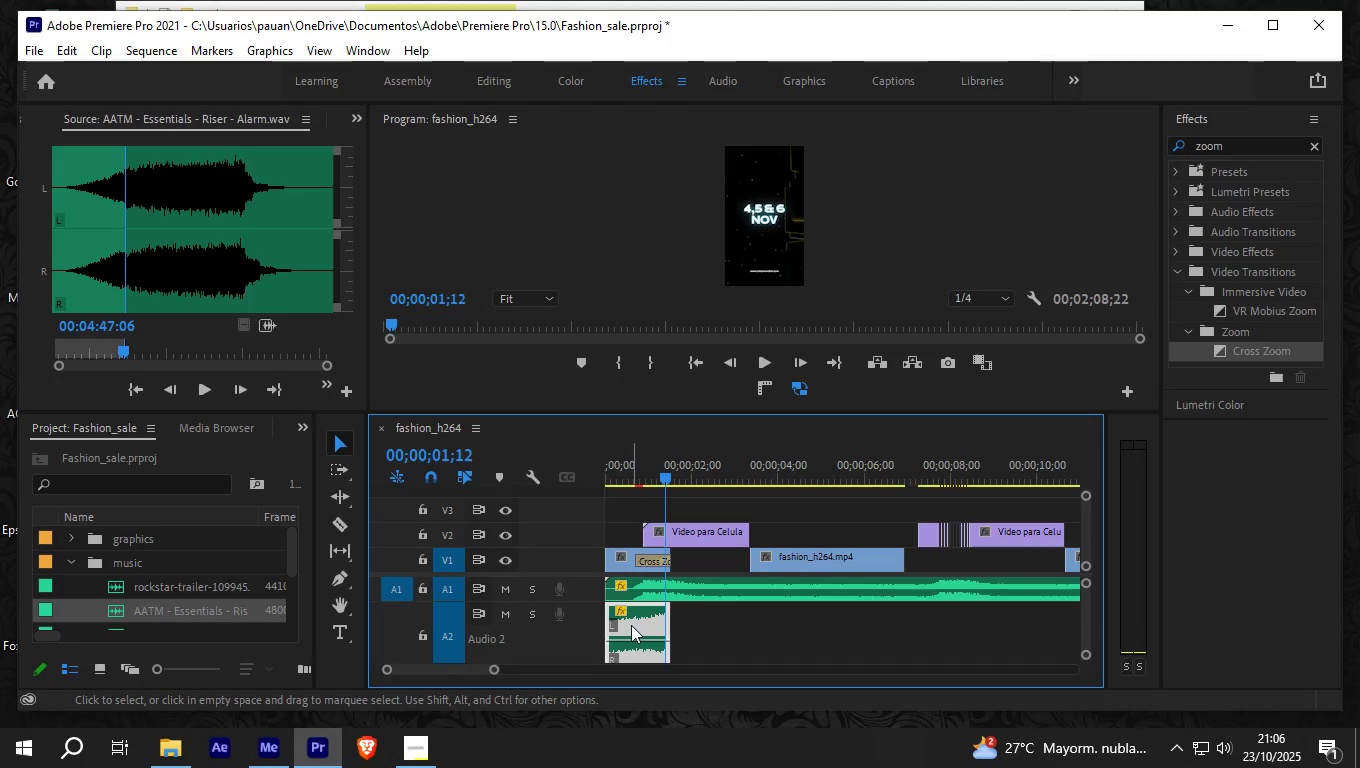 
left_click_drag(start_coordinate=[636, 624], to_coordinate=[653, 623])
 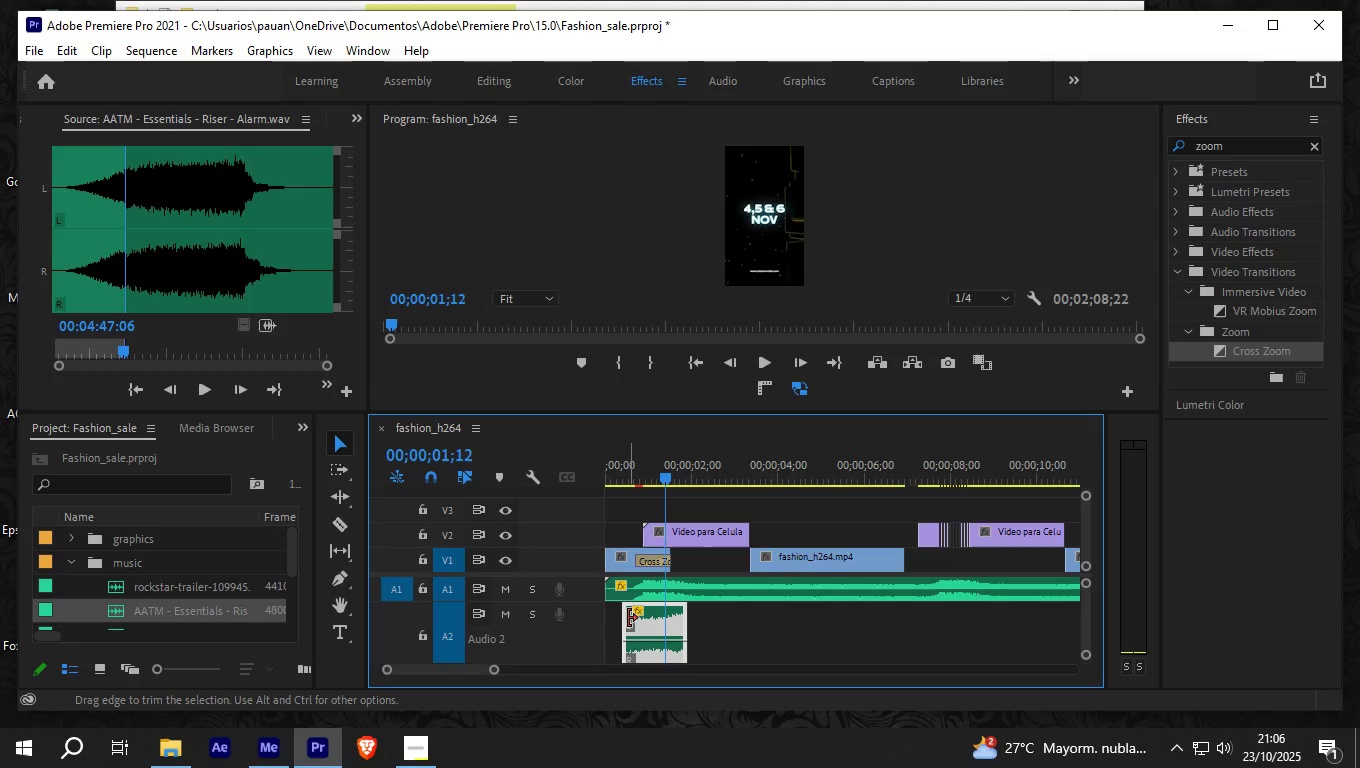 
left_click_drag(start_coordinate=[625, 616], to_coordinate=[589, 616])
 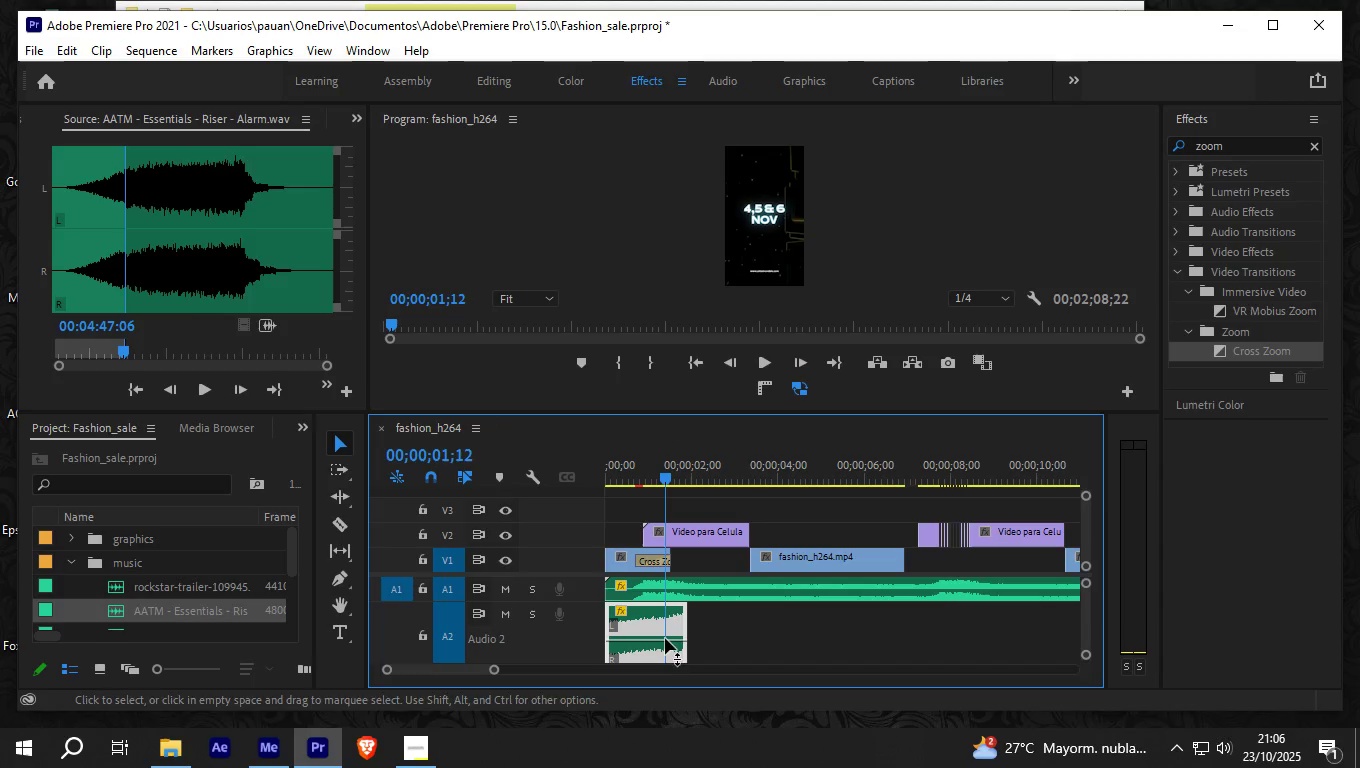 
left_click([662, 639])
 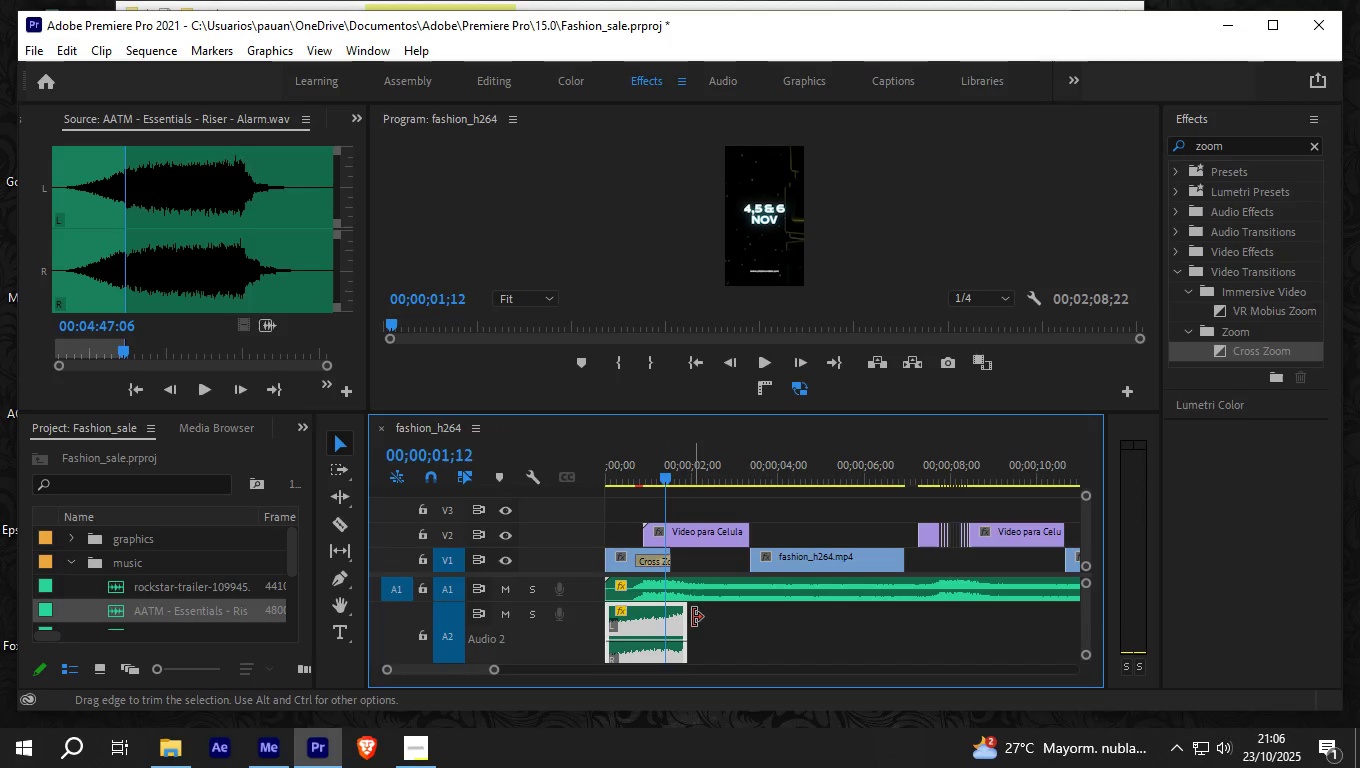 
left_click_drag(start_coordinate=[688, 618], to_coordinate=[666, 619])
 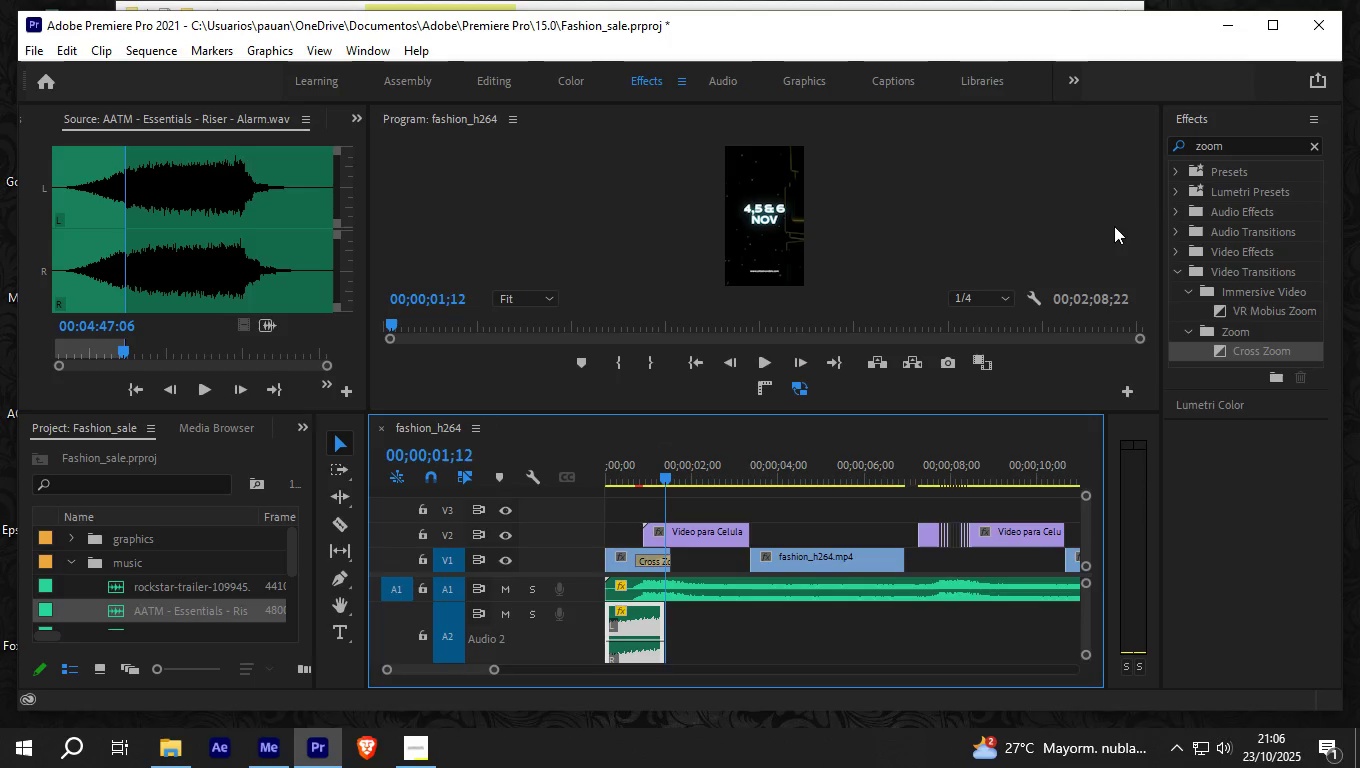 
left_click_drag(start_coordinate=[1235, 149], to_coordinate=[1178, 150])
 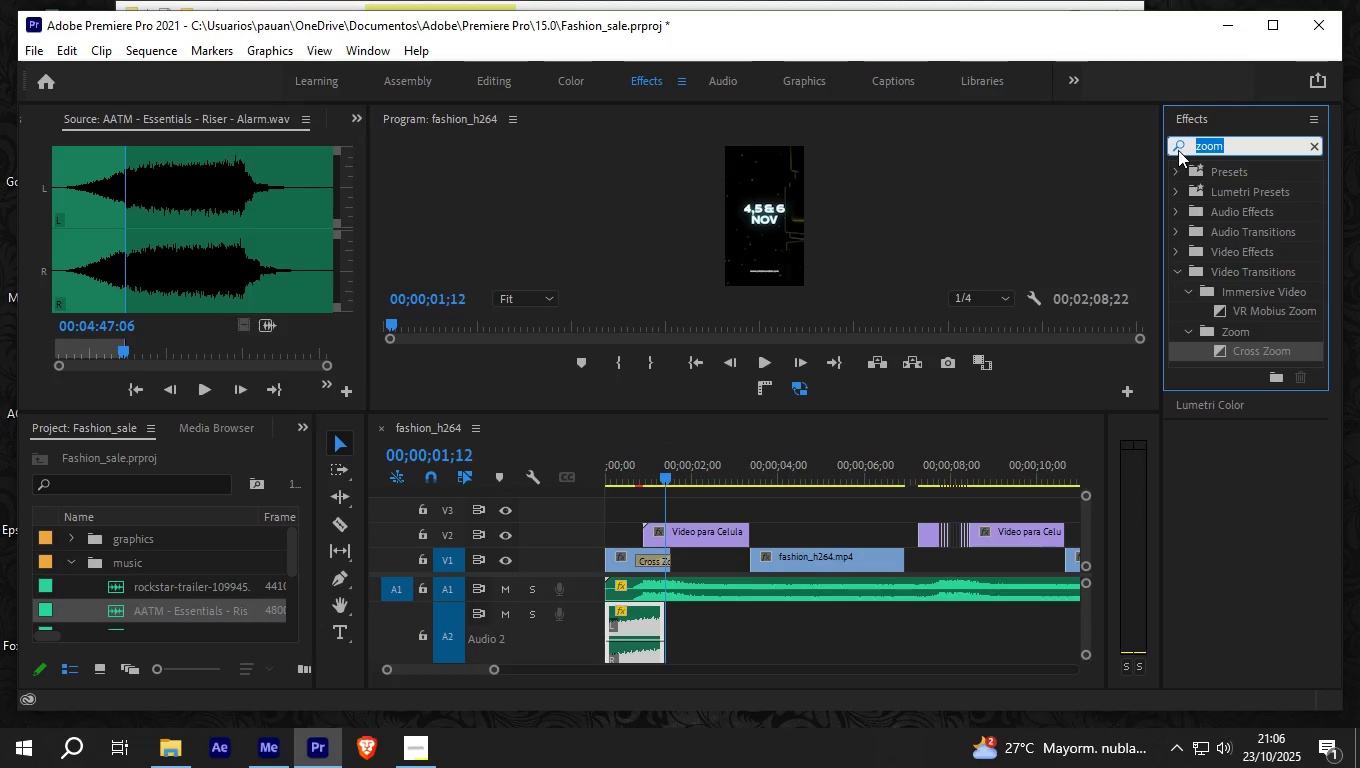 
type(cross)
 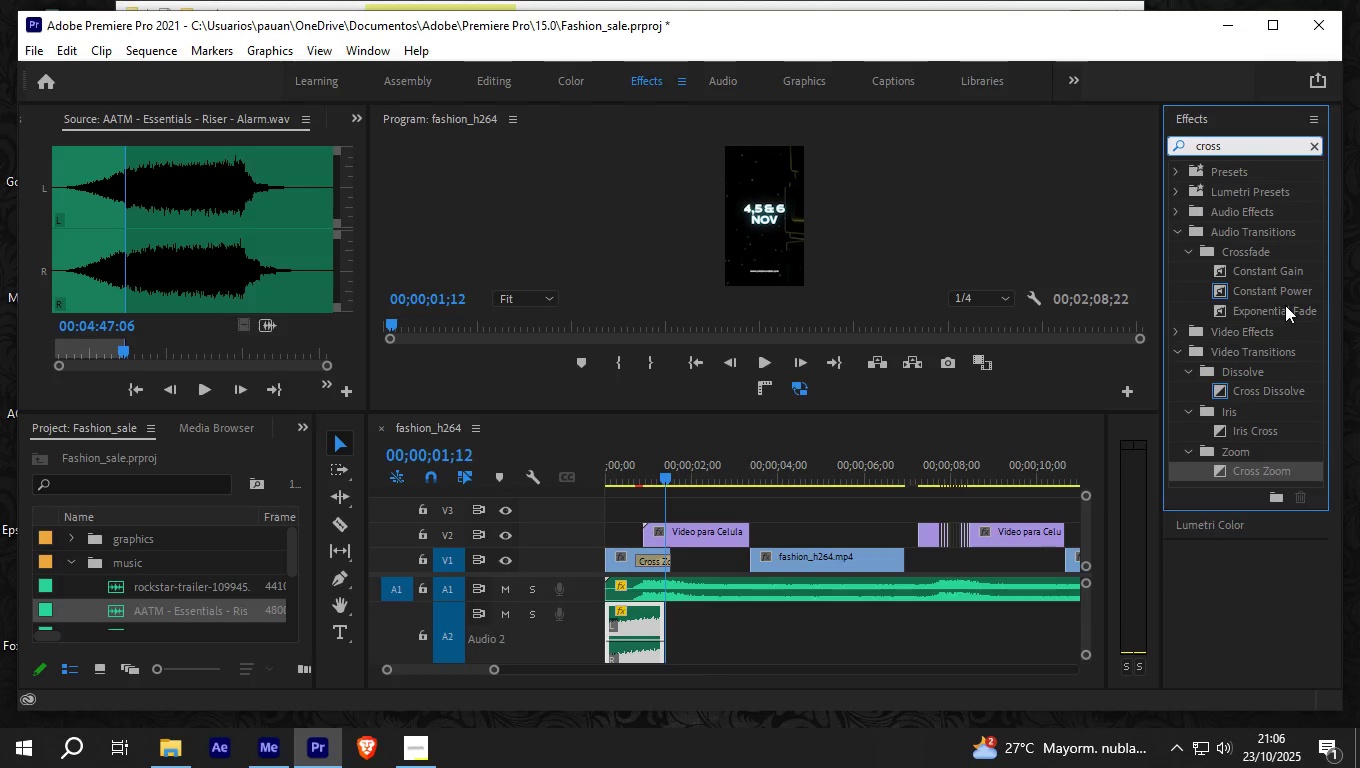 
left_click([1272, 316])
 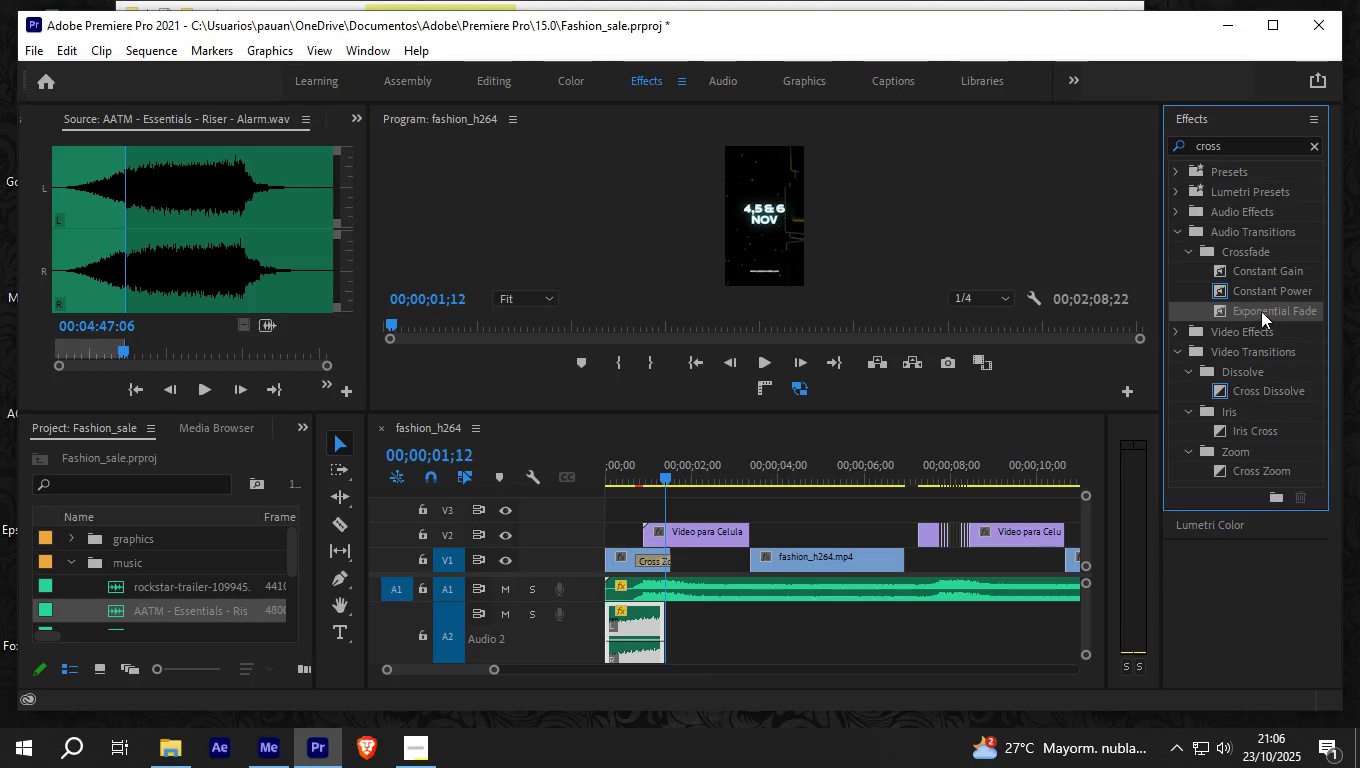 
left_click_drag(start_coordinate=[1261, 311], to_coordinate=[657, 627])
 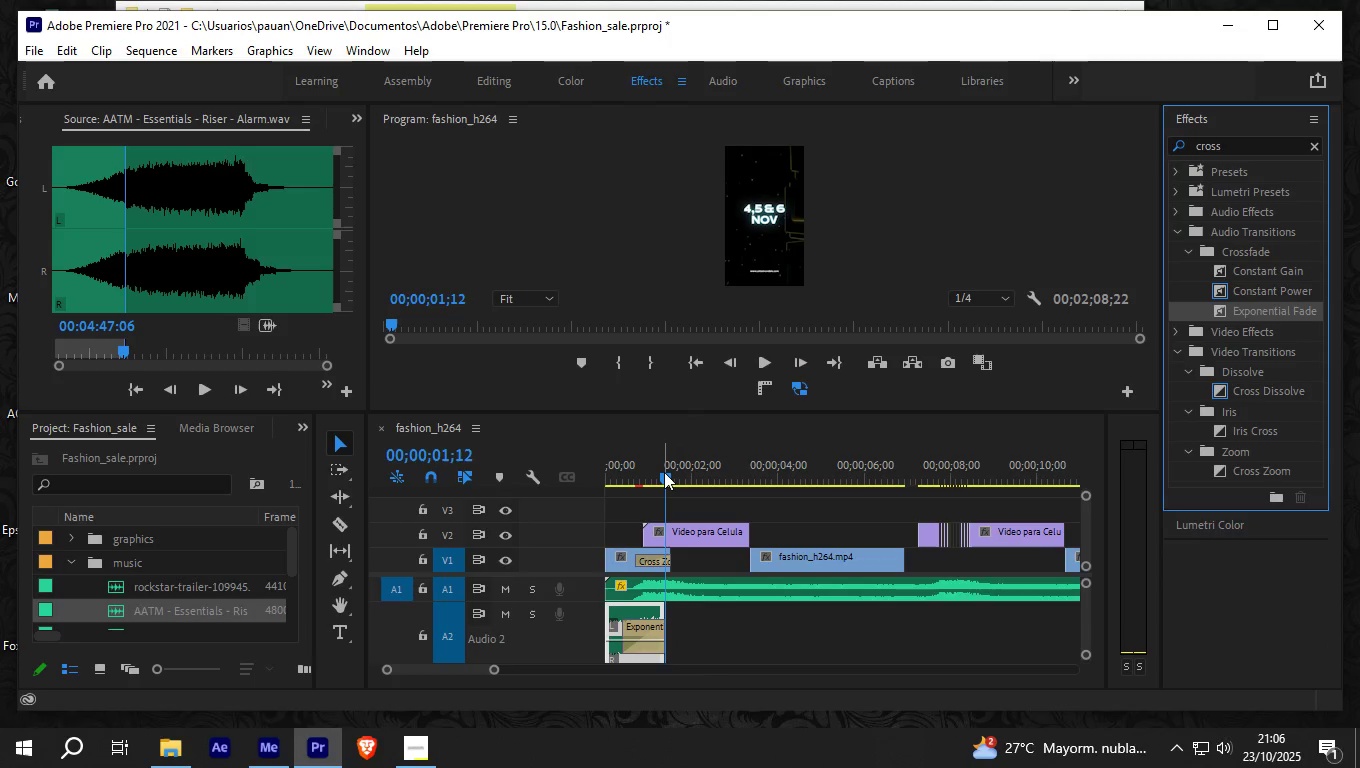 
left_click_drag(start_coordinate=[664, 472], to_coordinate=[555, 475])
 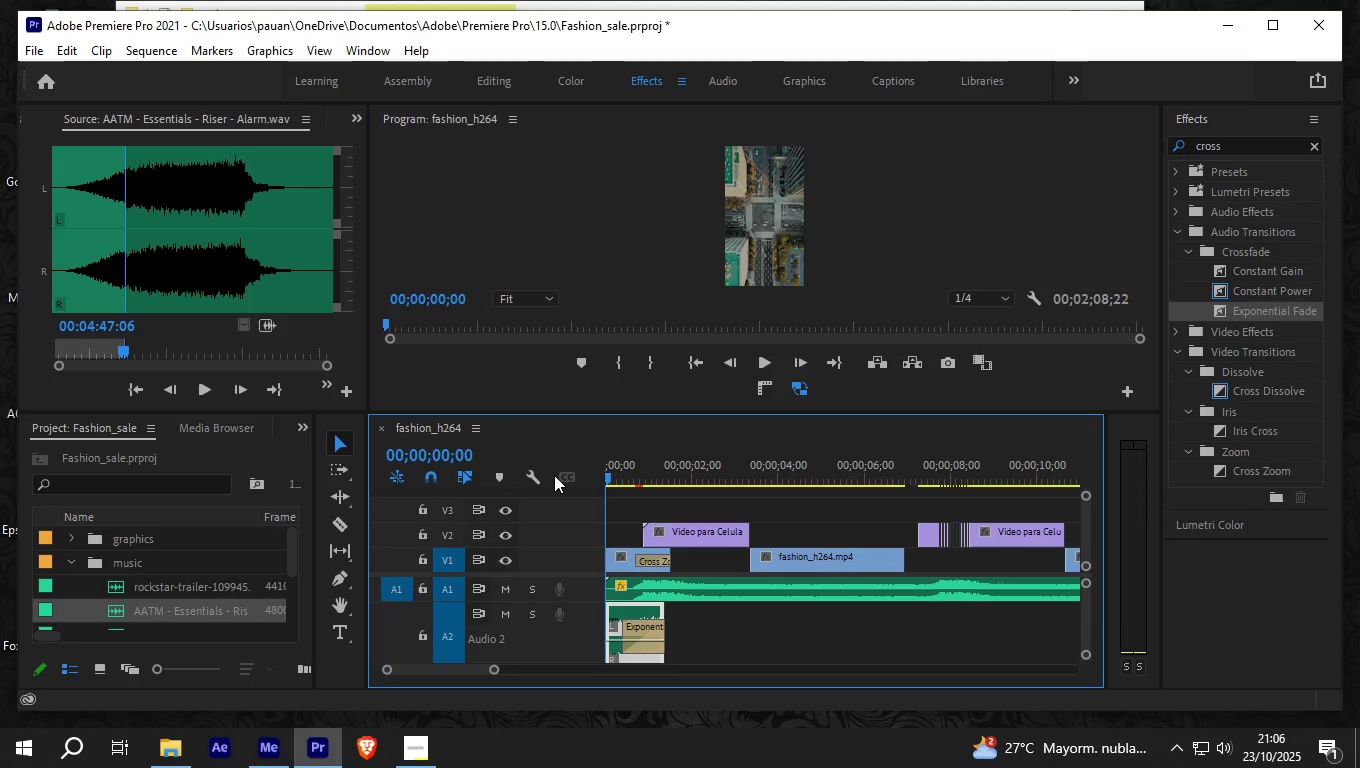 
key(Space)
 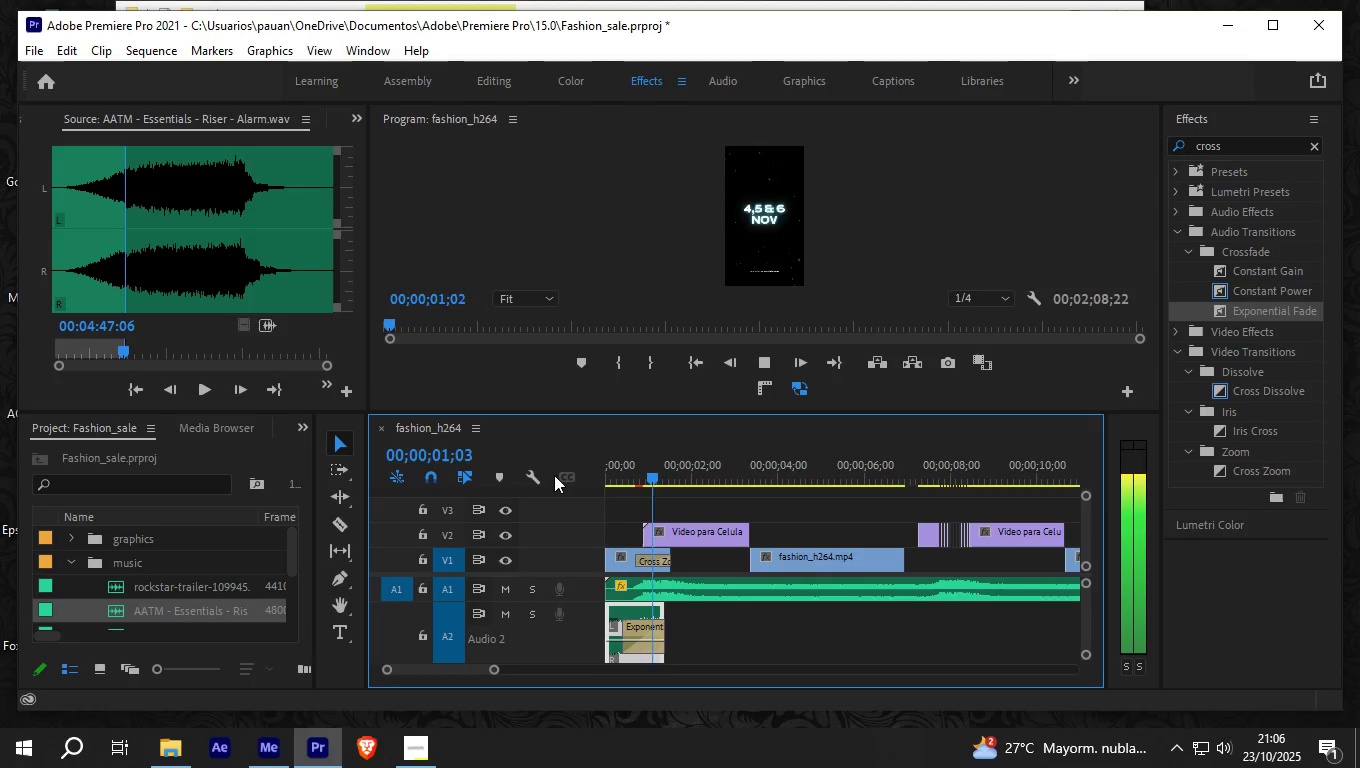 
key(Space)
 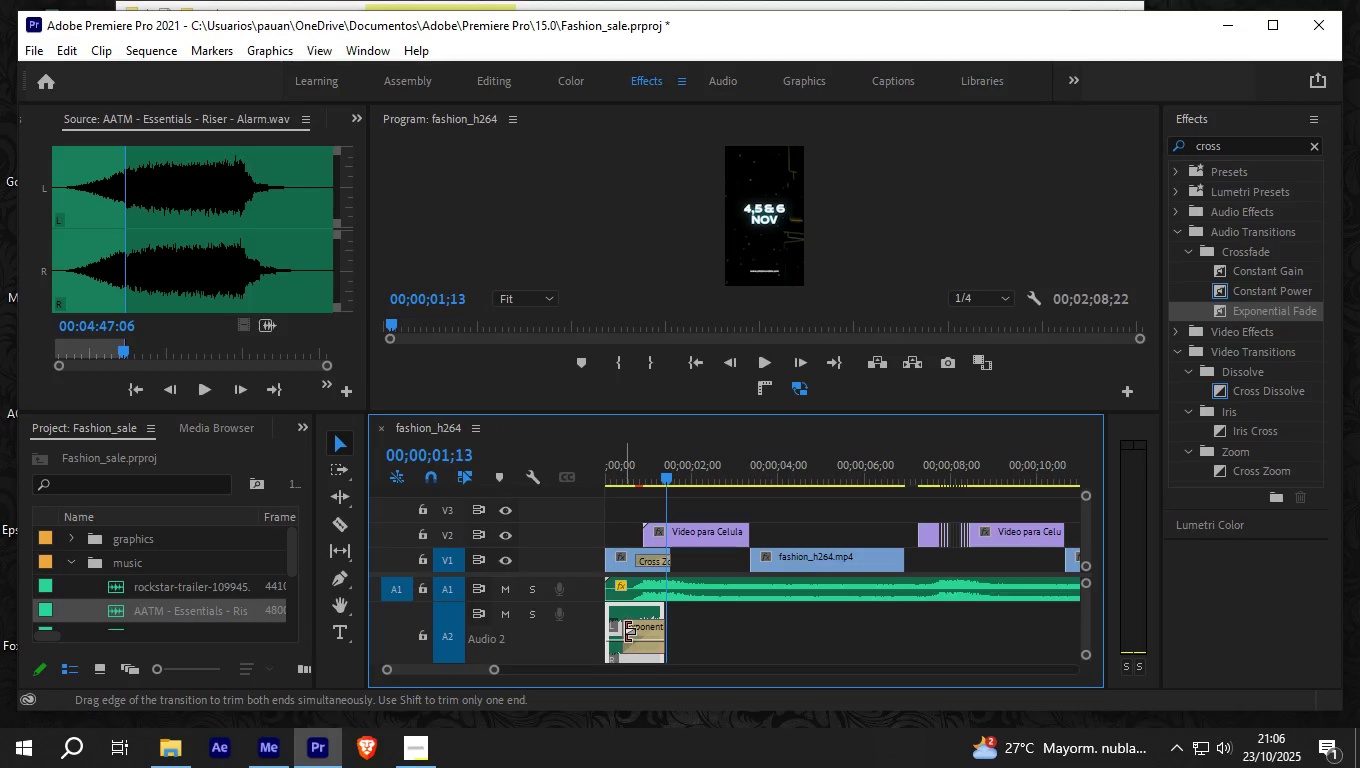 
left_click_drag(start_coordinate=[624, 630], to_coordinate=[646, 626])
 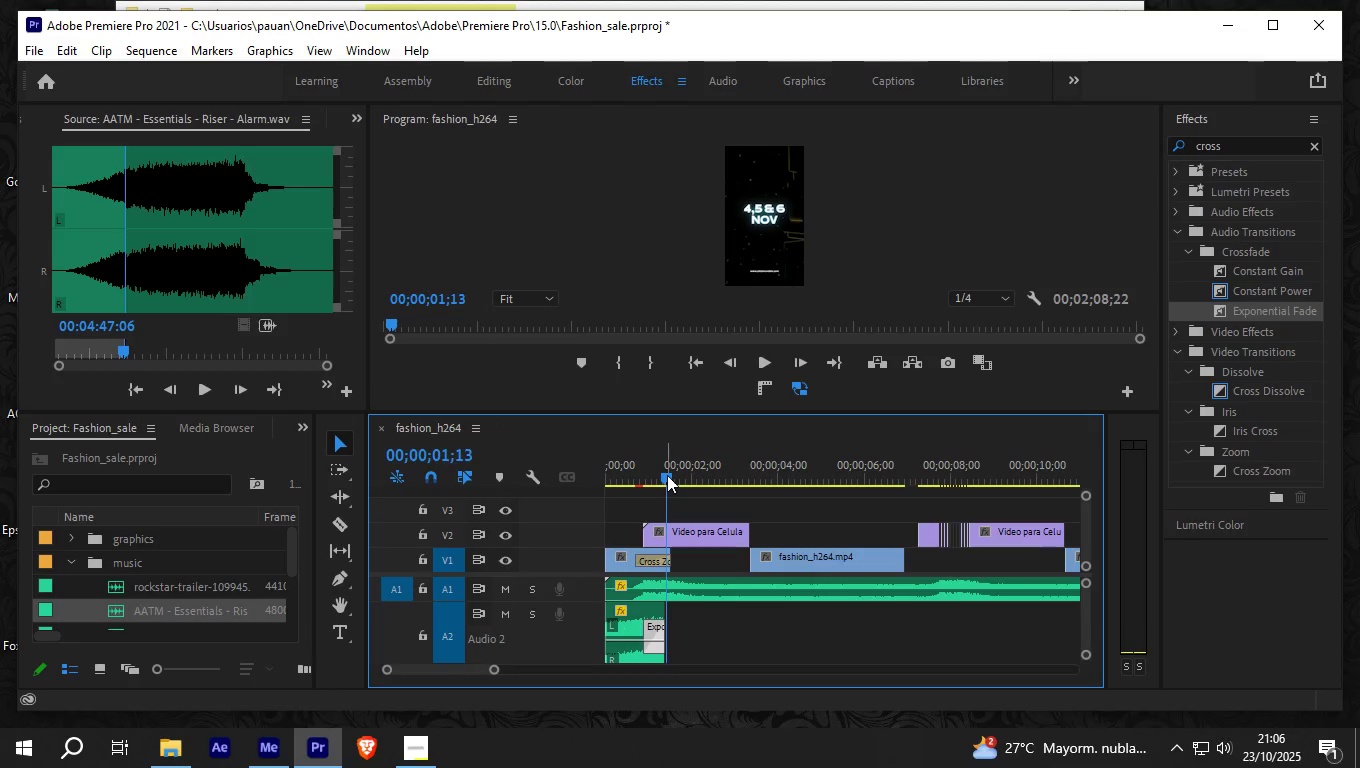 
left_click_drag(start_coordinate=[664, 476], to_coordinate=[552, 478])
 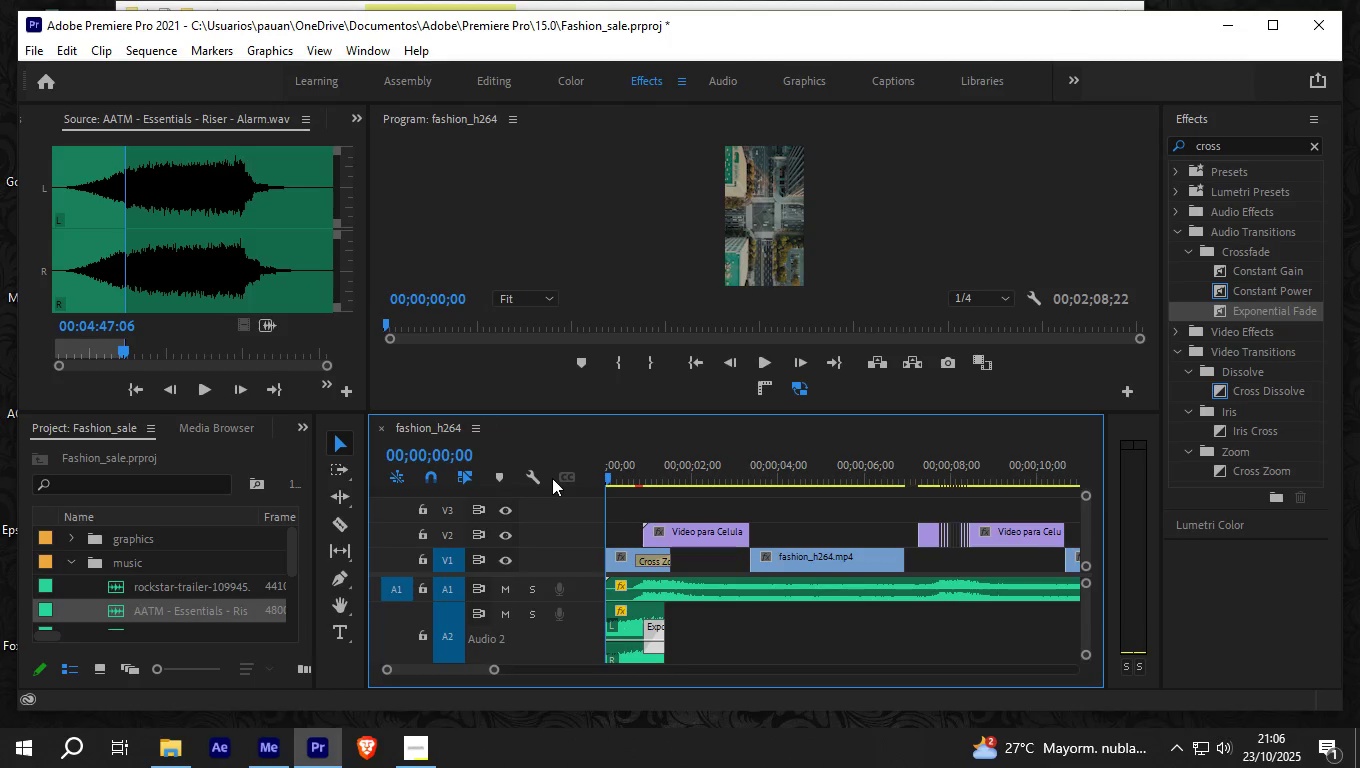 
key(Space)
 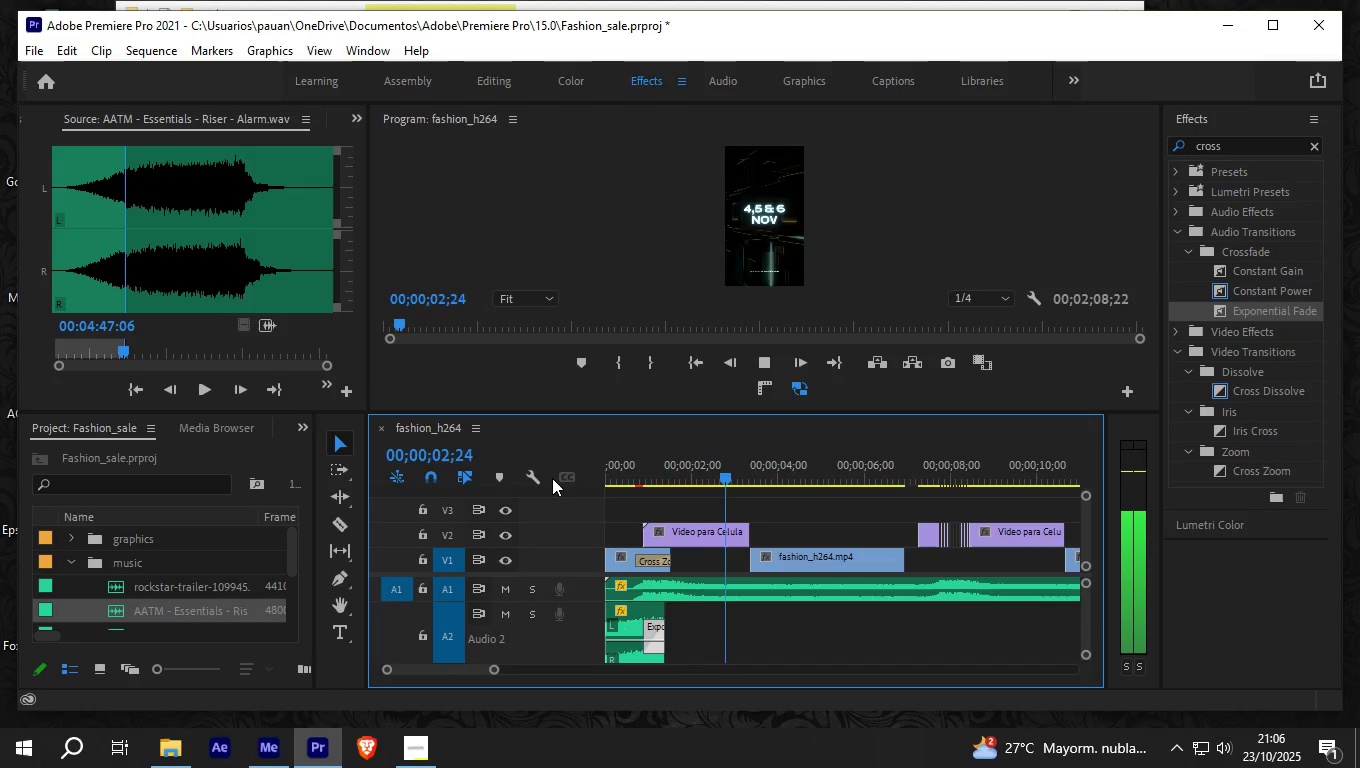 
key(Space)
 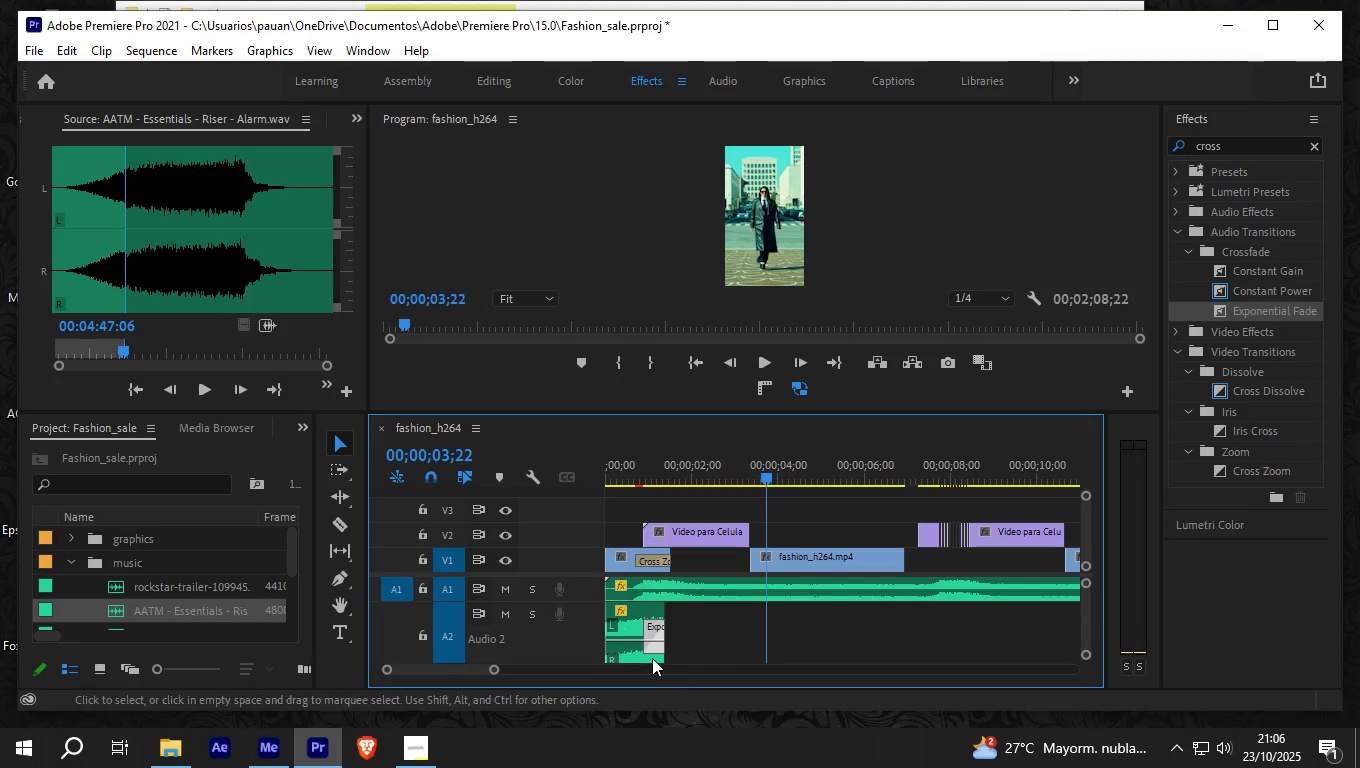 
mouse_move([659, 636])
 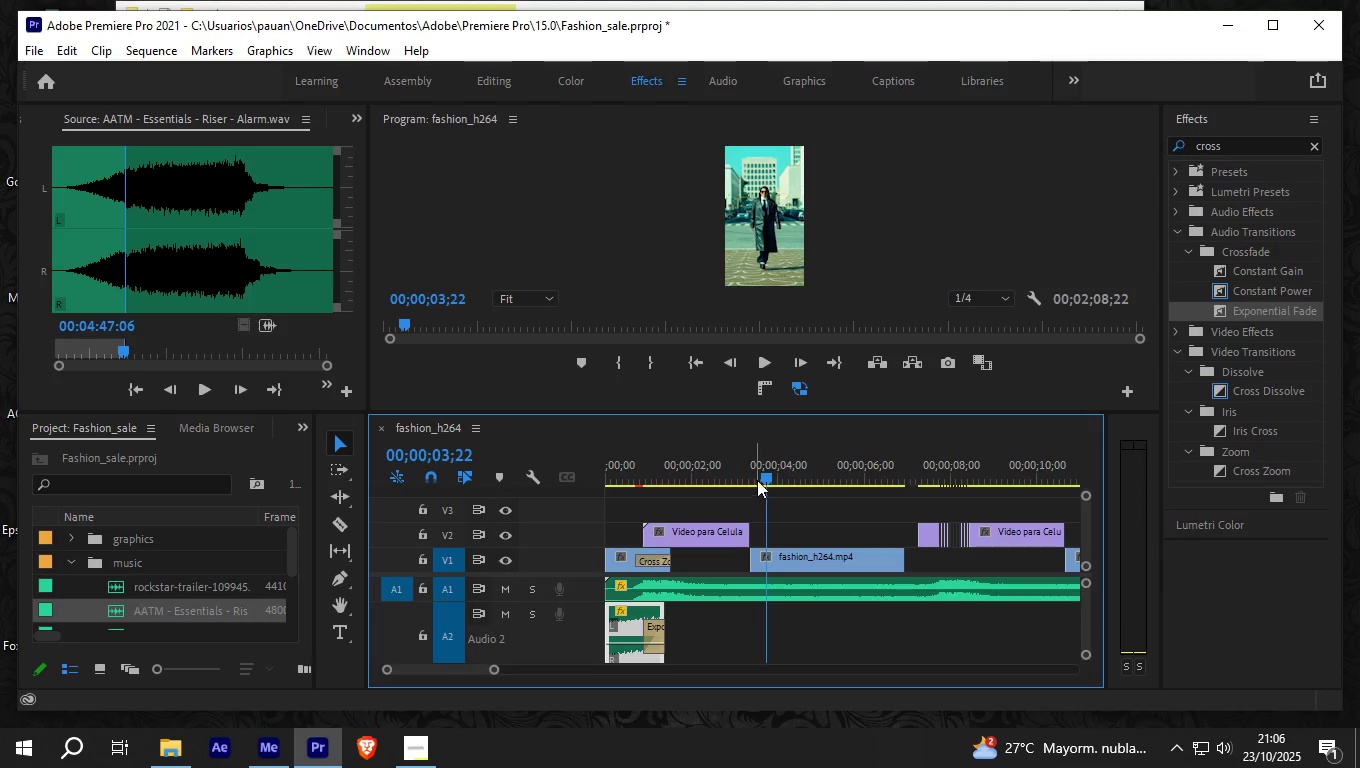 
left_click_drag(start_coordinate=[761, 473], to_coordinate=[562, 478])
 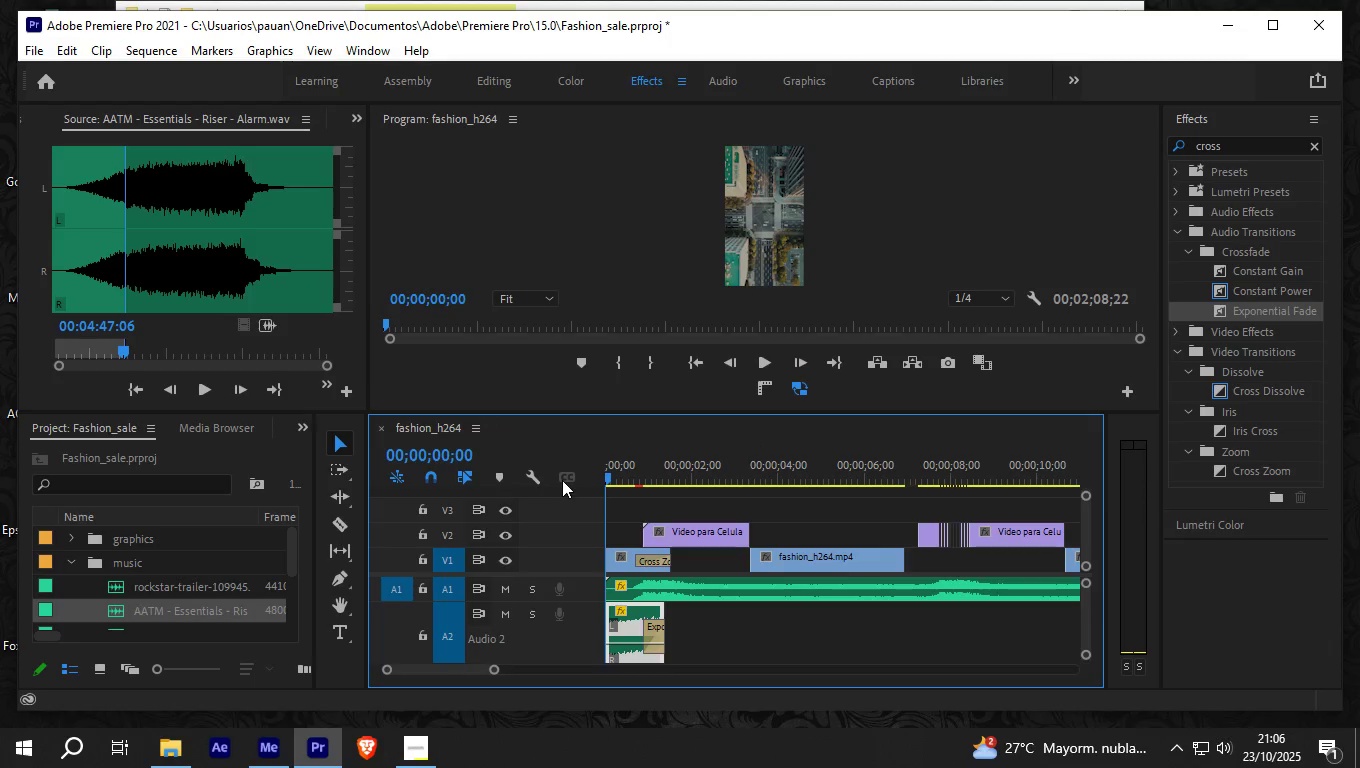 
key(Space)
 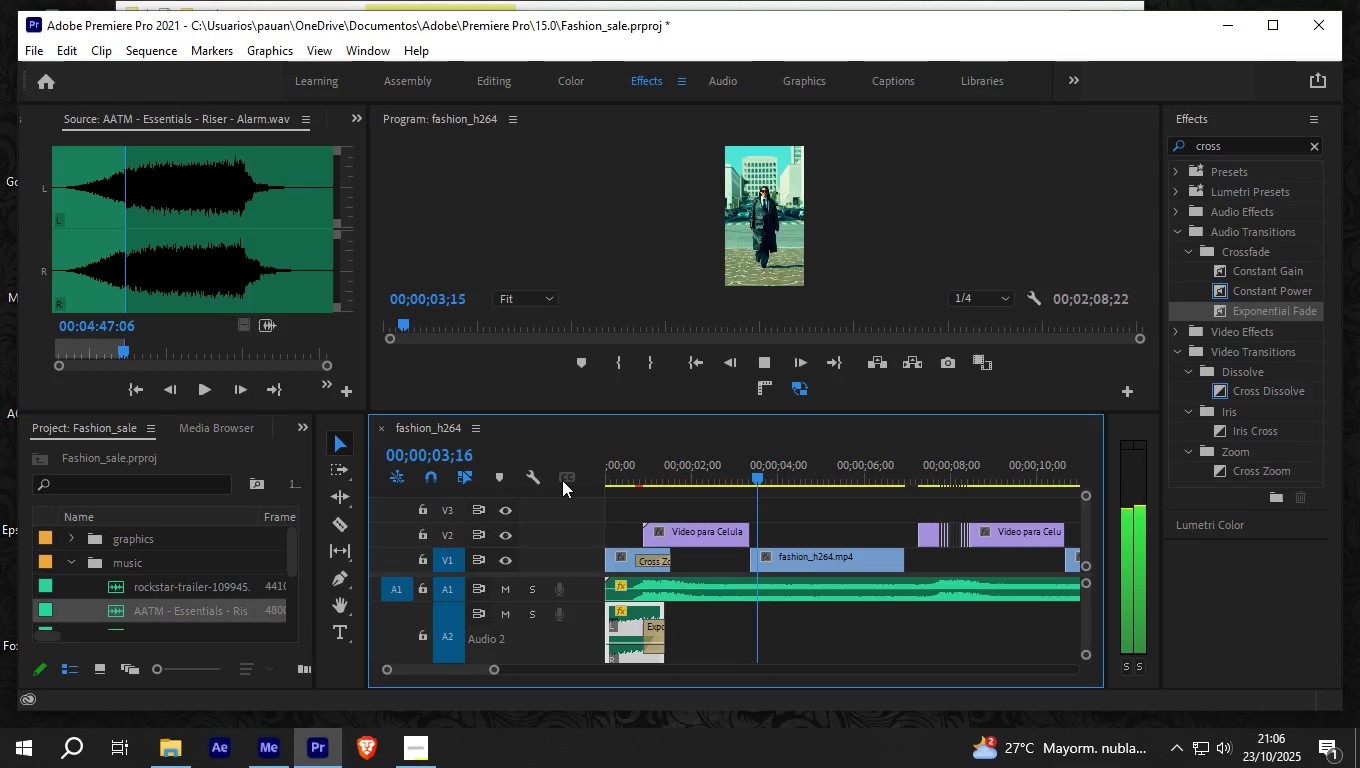 
wait(8.52)
 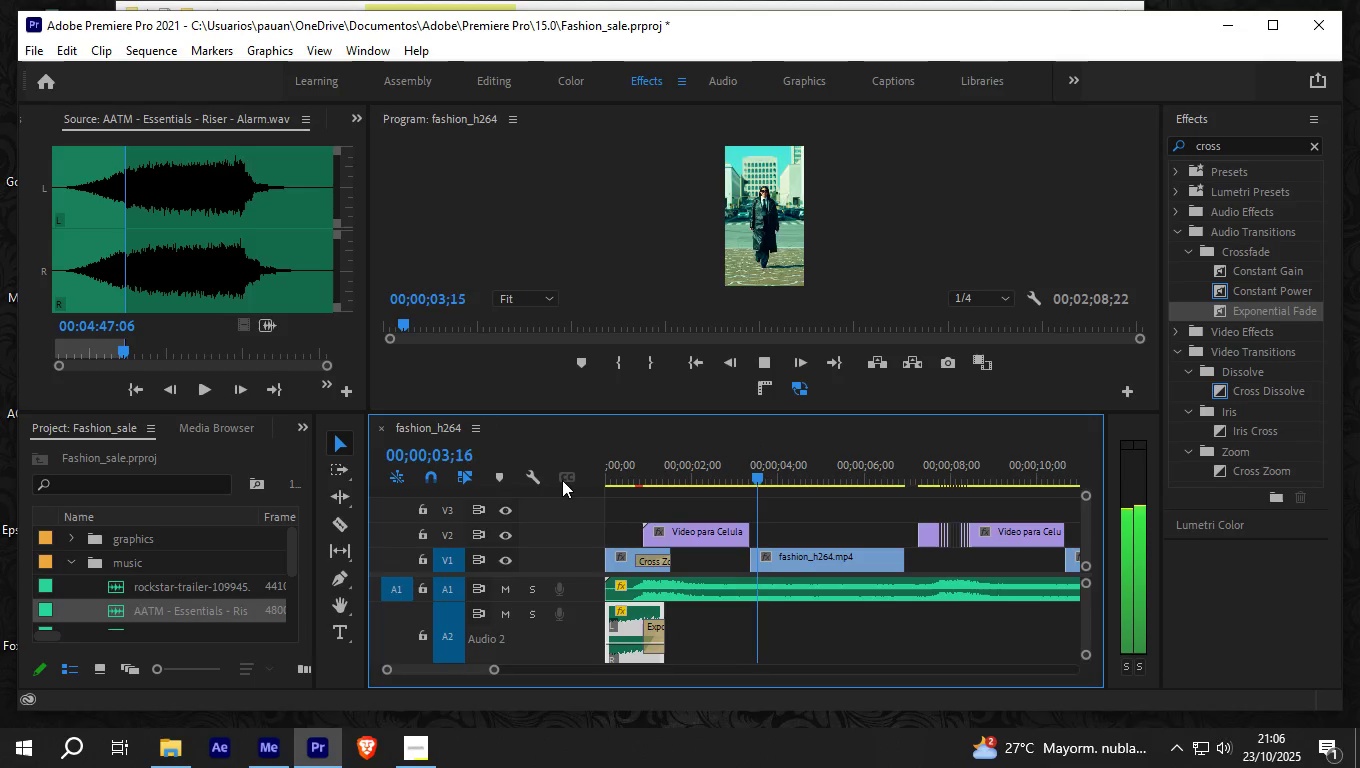 
key(Space)
 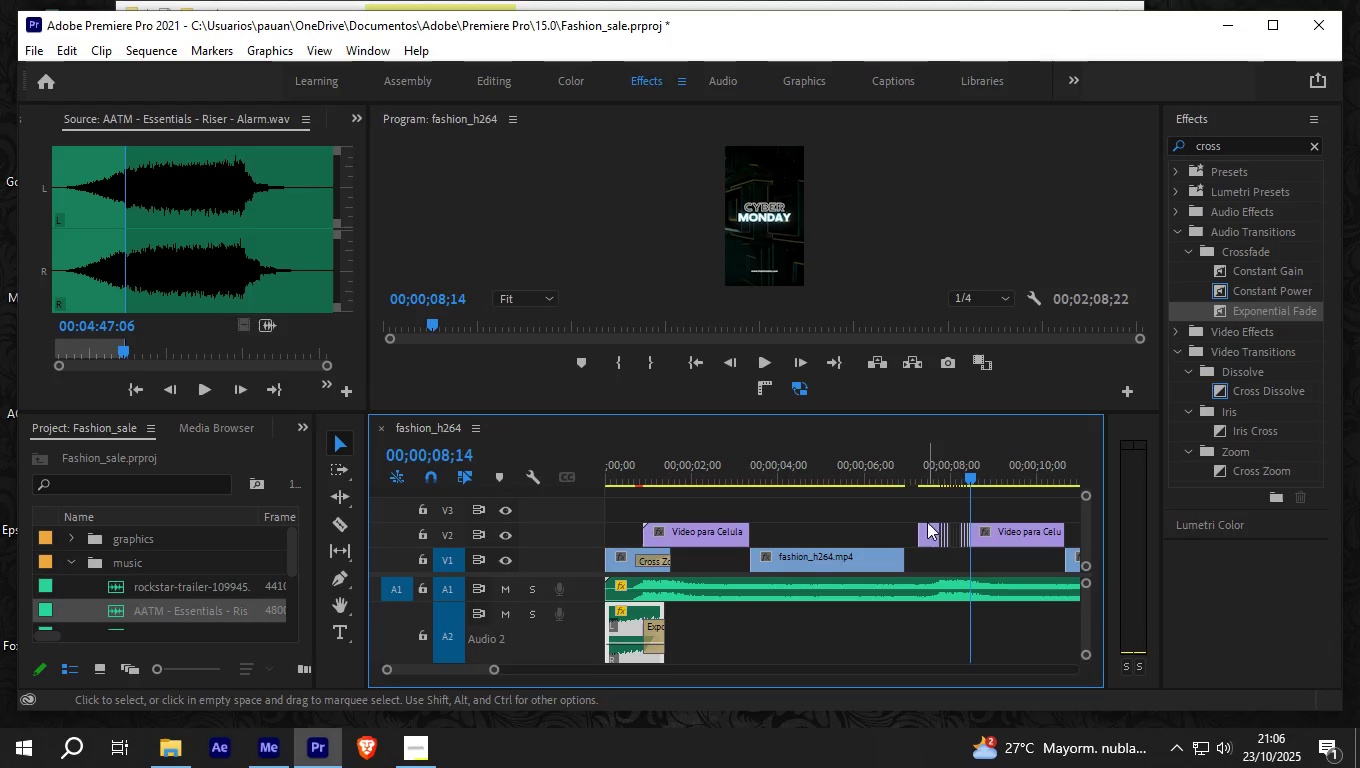 
left_click_drag(start_coordinate=[922, 530], to_coordinate=[913, 531])
 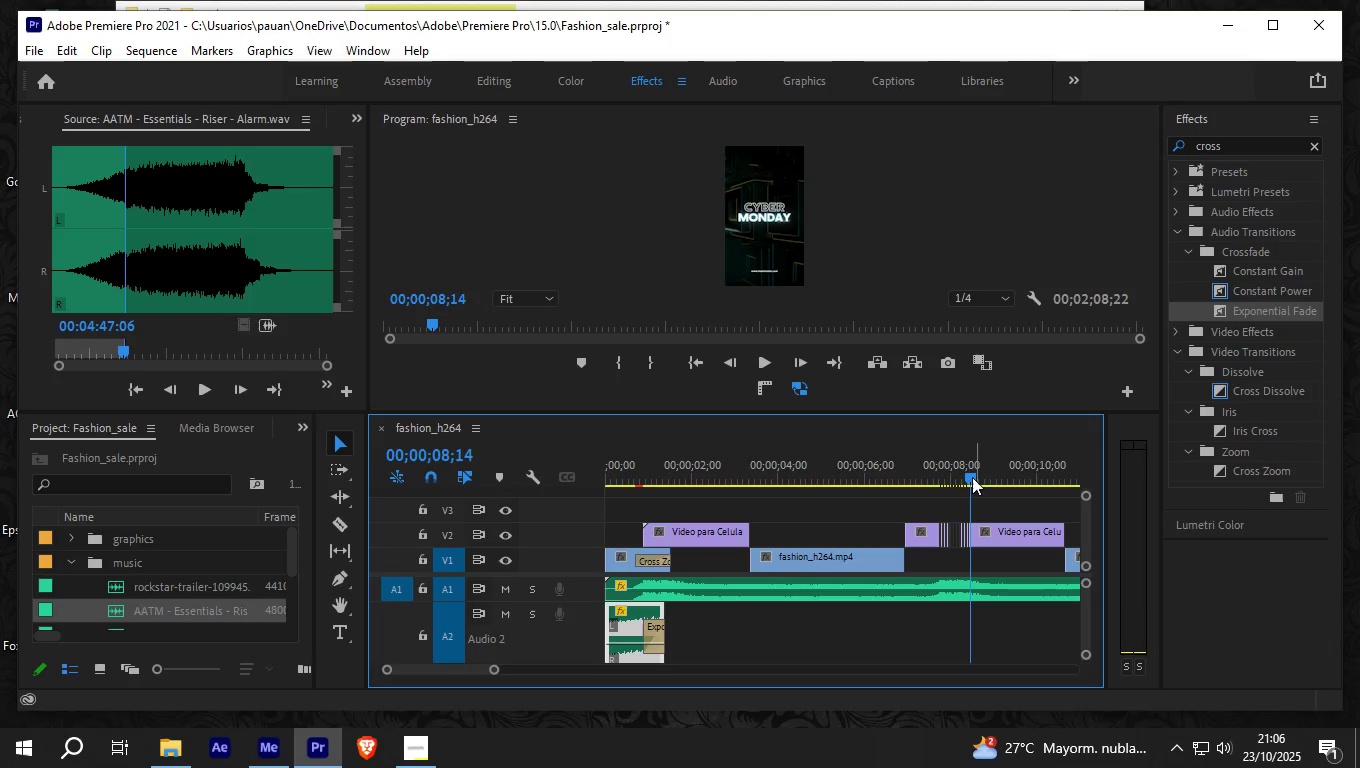 
left_click_drag(start_coordinate=[962, 472], to_coordinate=[844, 476])
 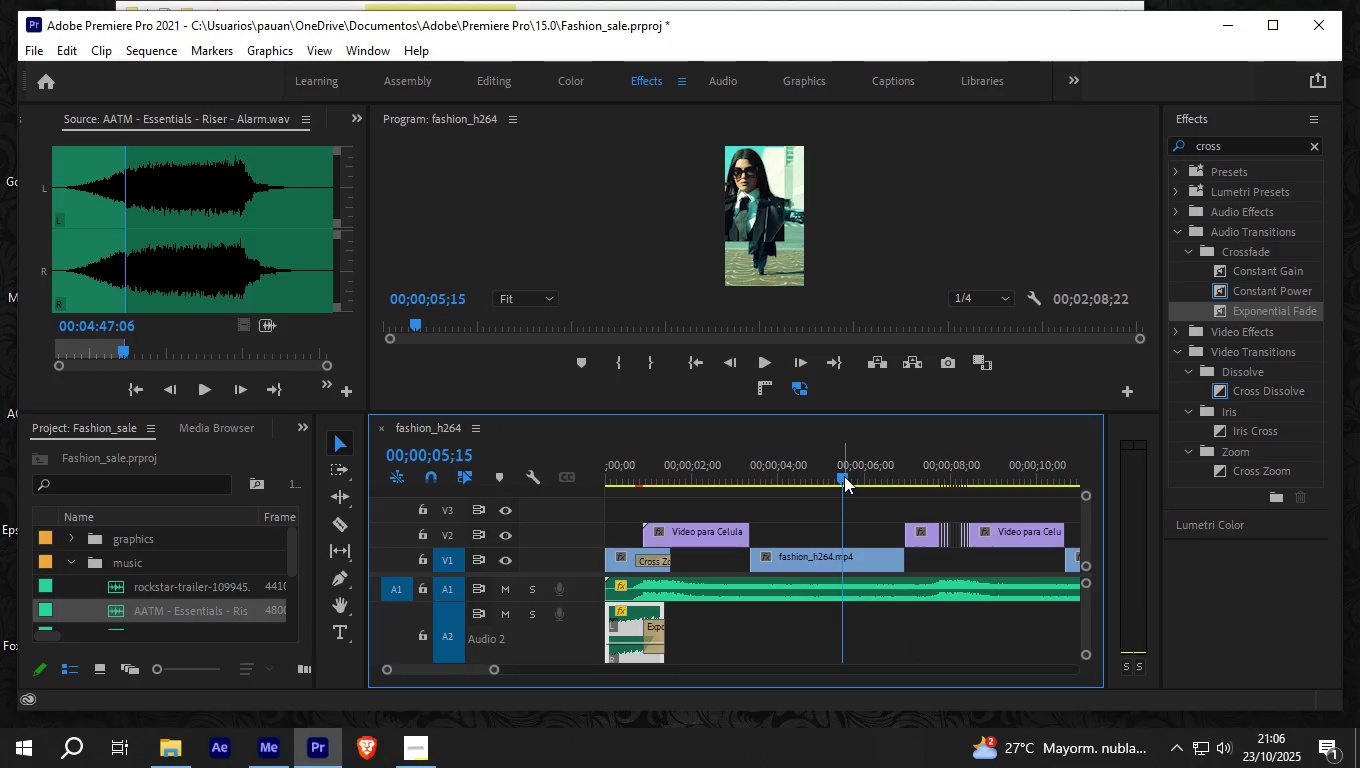 
key(Space)
 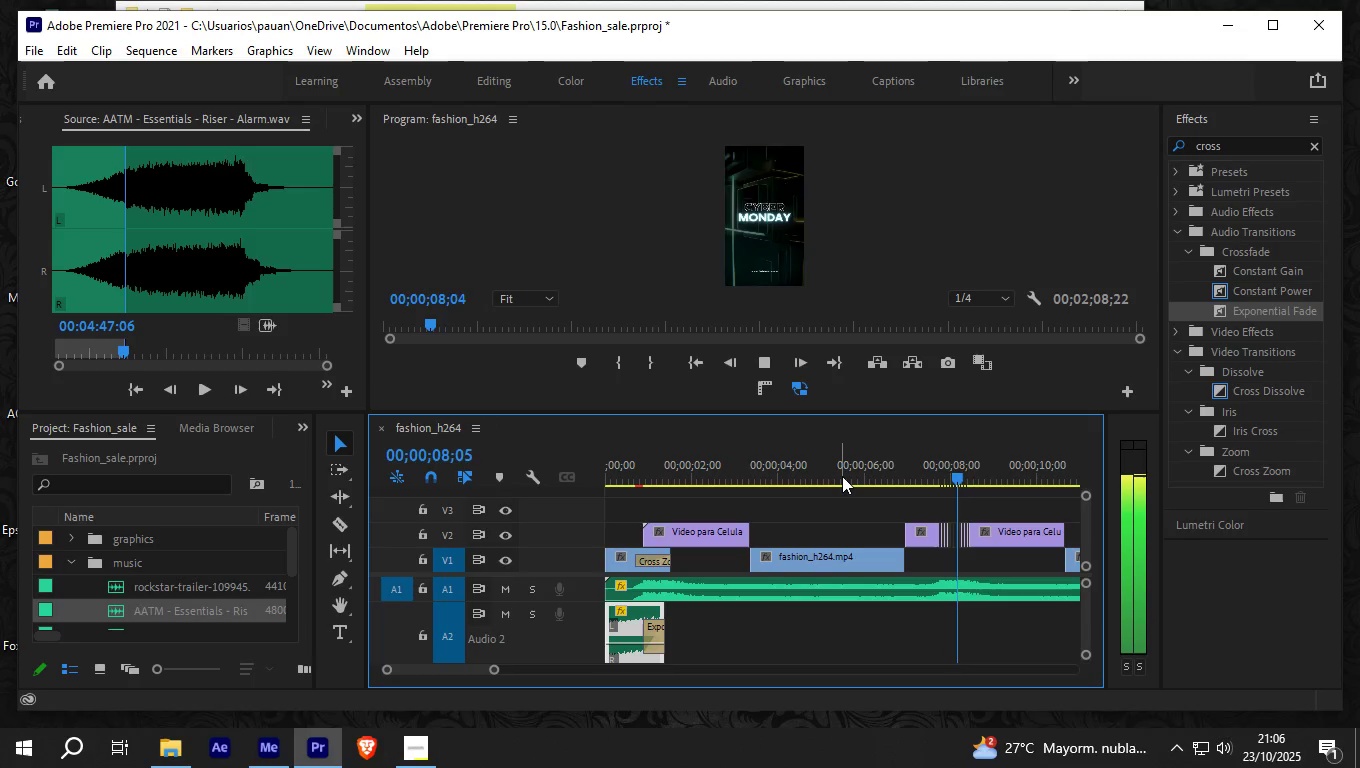 
key(Space)
 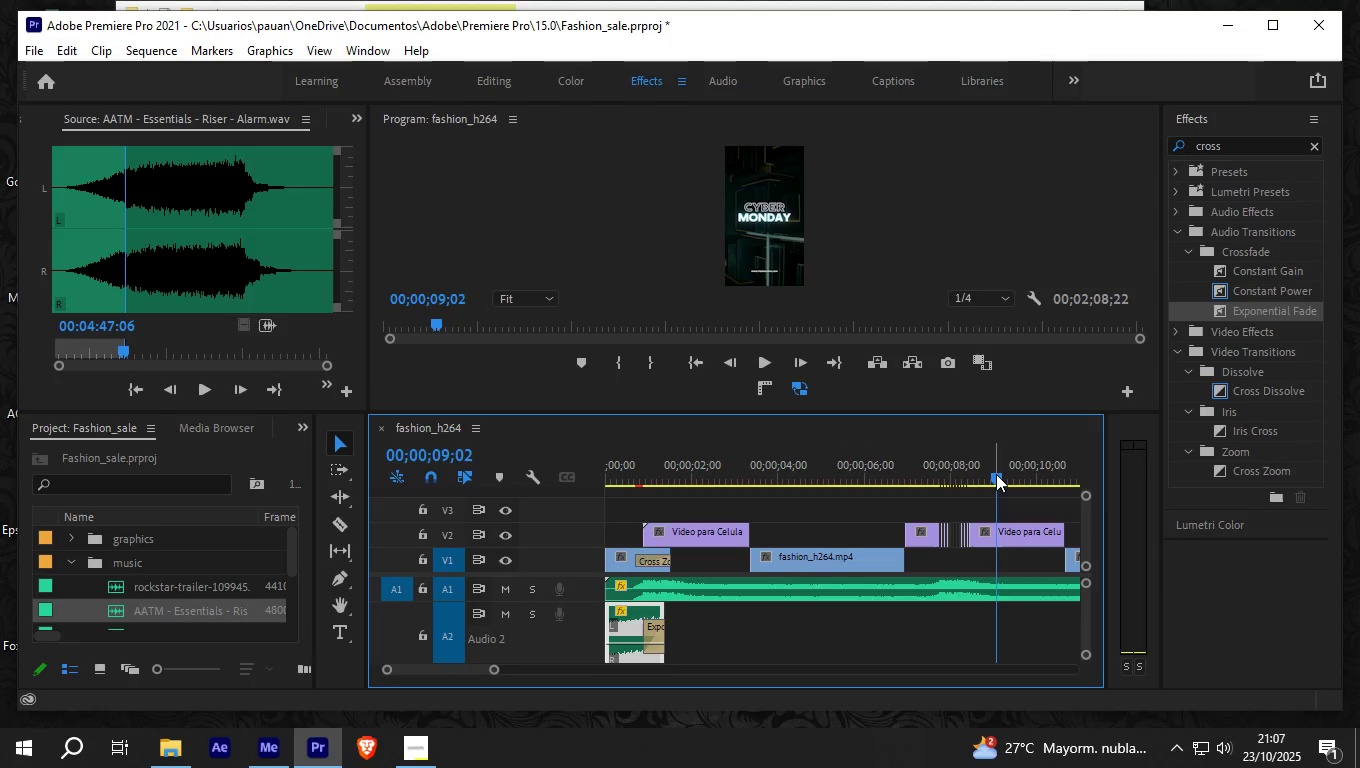 
left_click_drag(start_coordinate=[996, 474], to_coordinate=[898, 492])
 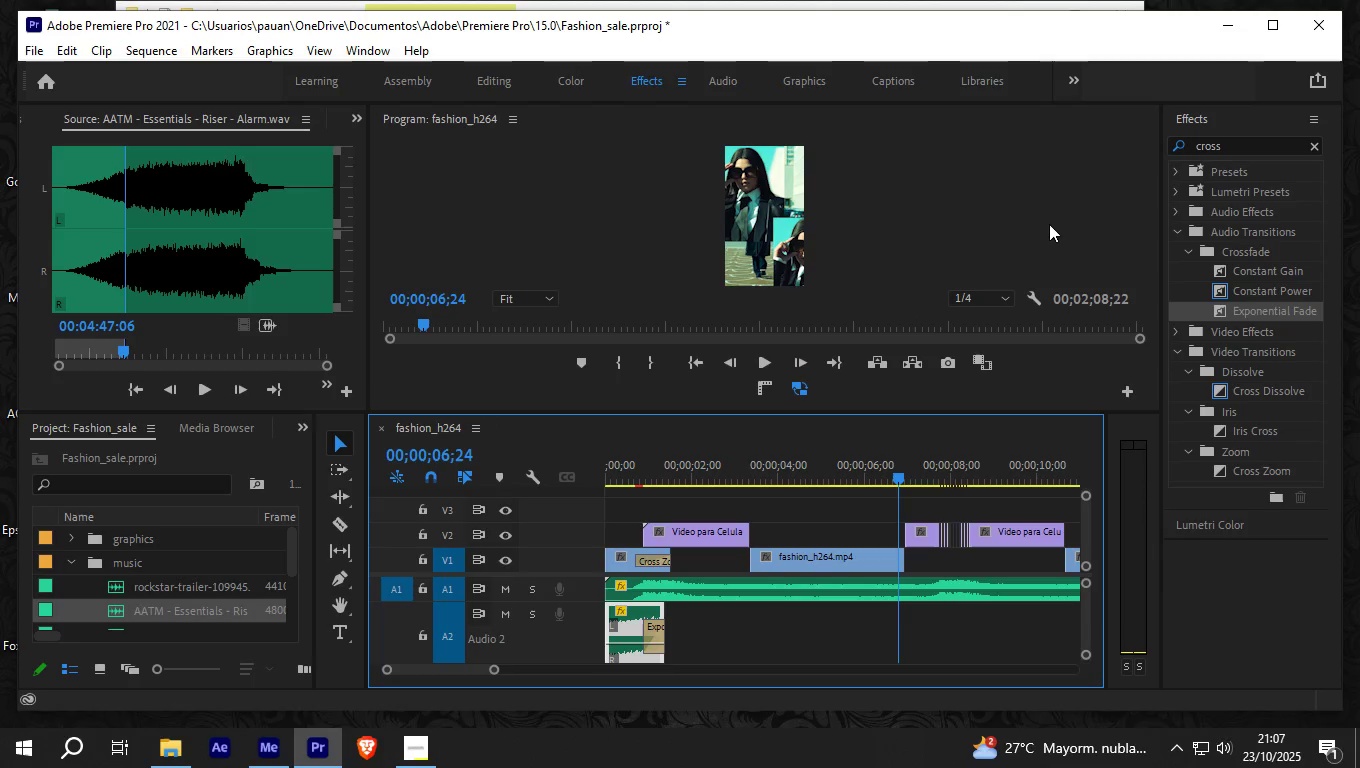 
wait(6.46)
 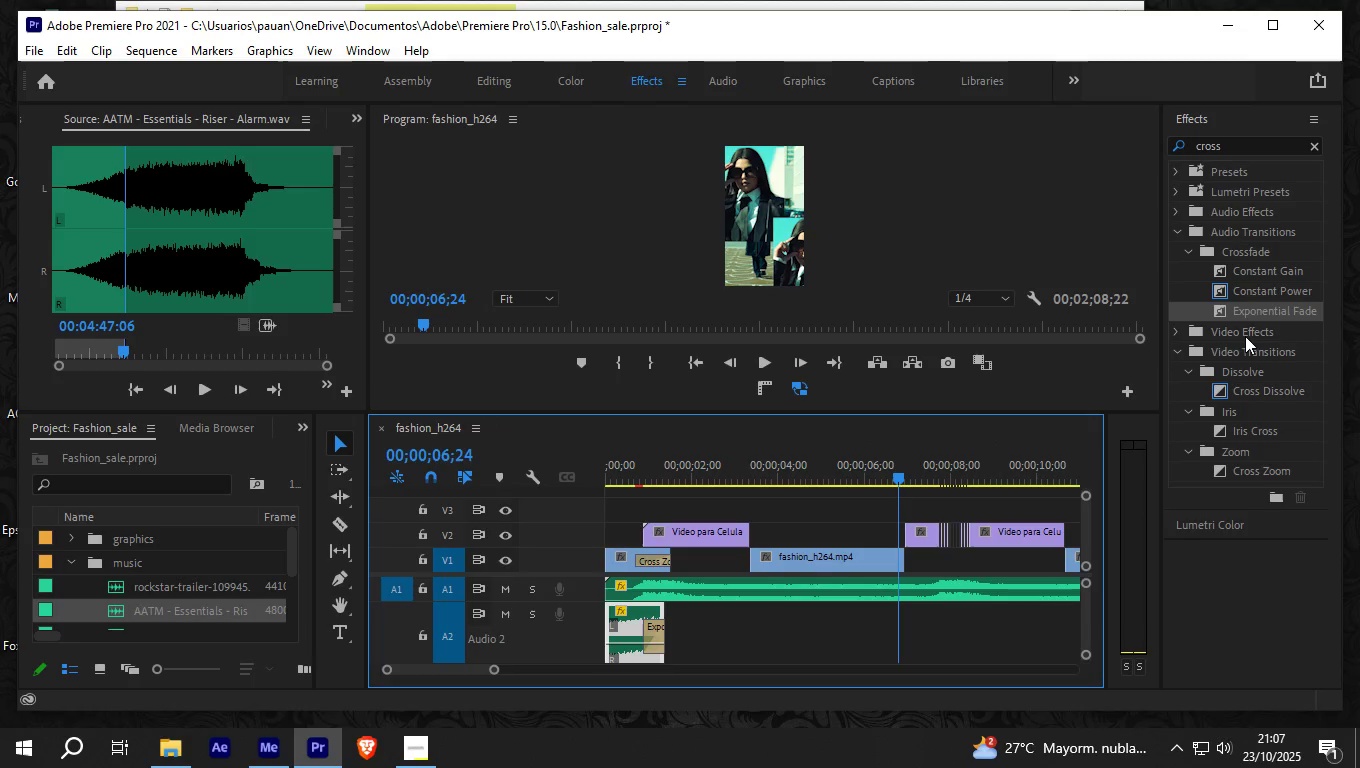 
left_click_drag(start_coordinate=[1231, 147], to_coordinate=[1190, 151])
 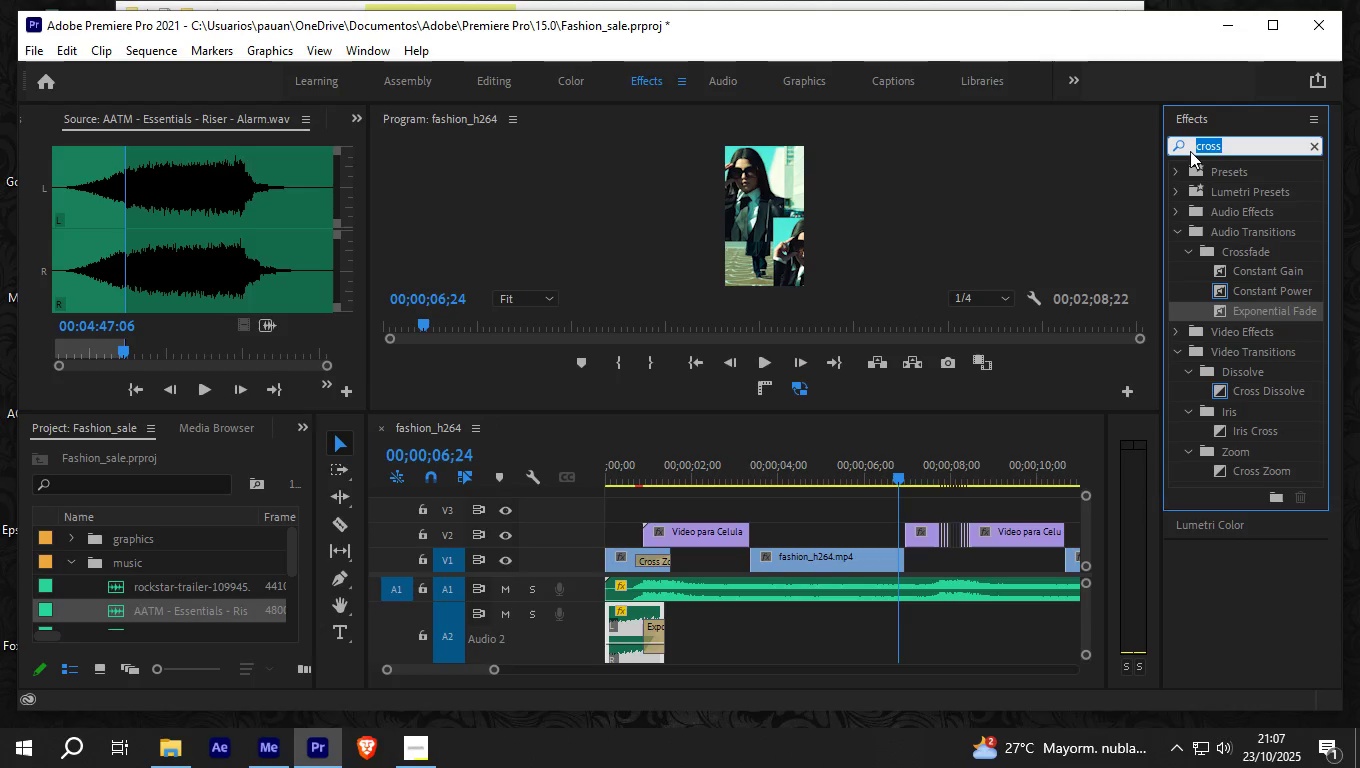 
type(zoom)
 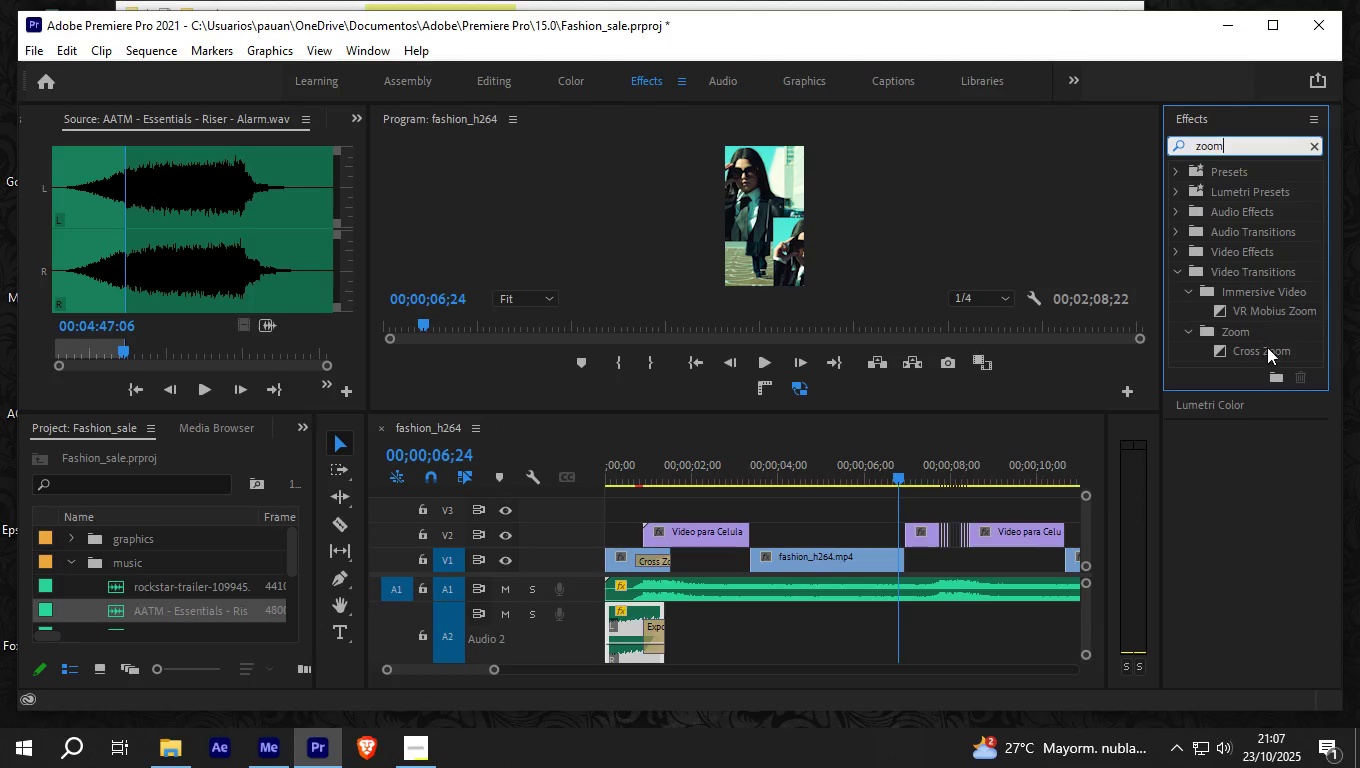 
scroll: coordinate [1268, 347], scroll_direction: down, amount: 2.0
 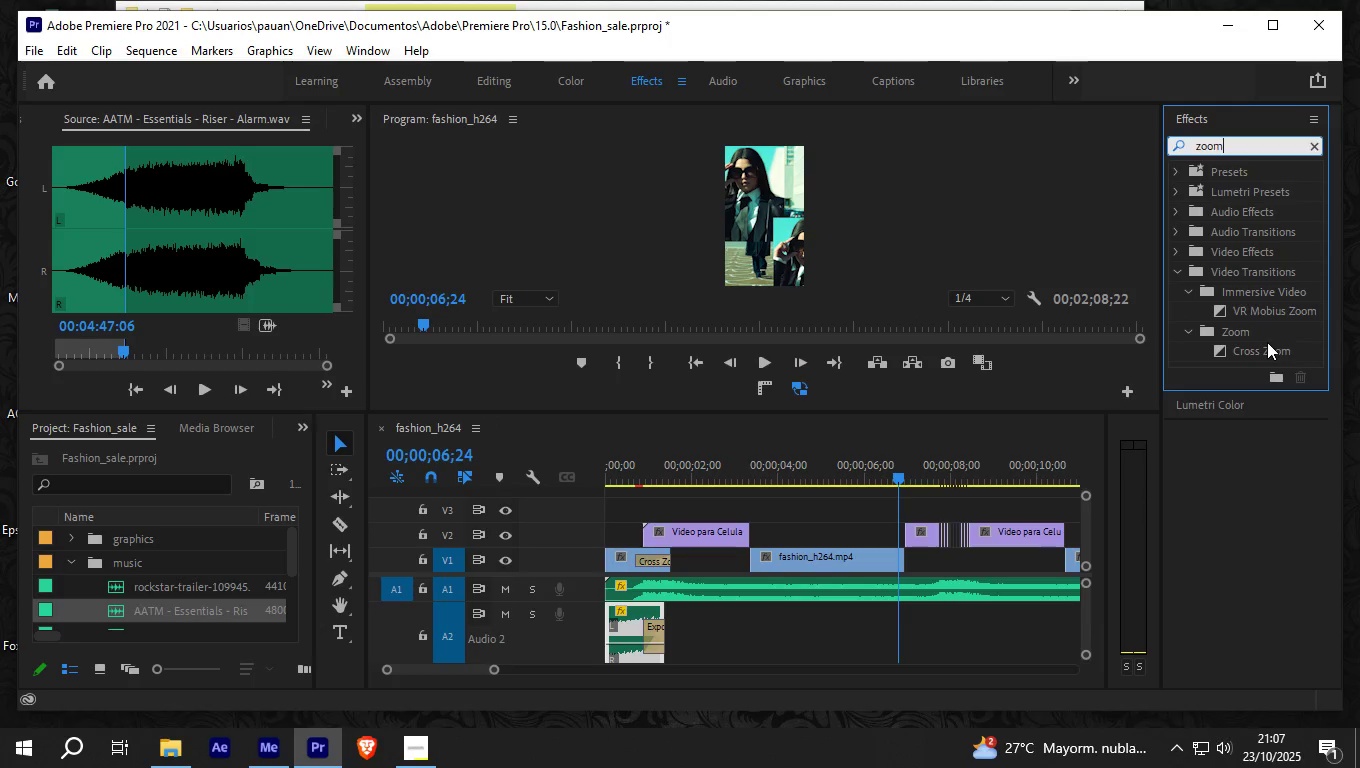 
left_click([1267, 342])
 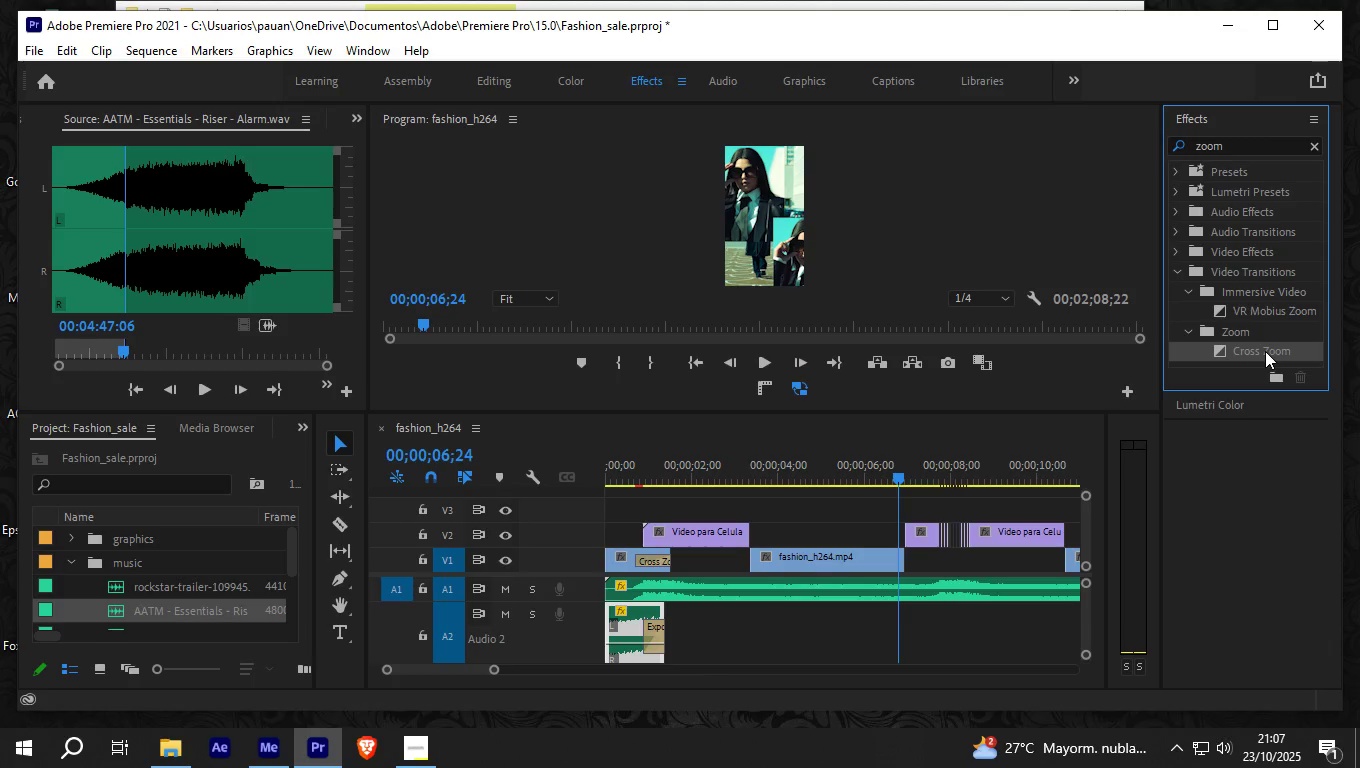 
left_click_drag(start_coordinate=[1265, 351], to_coordinate=[901, 550])
 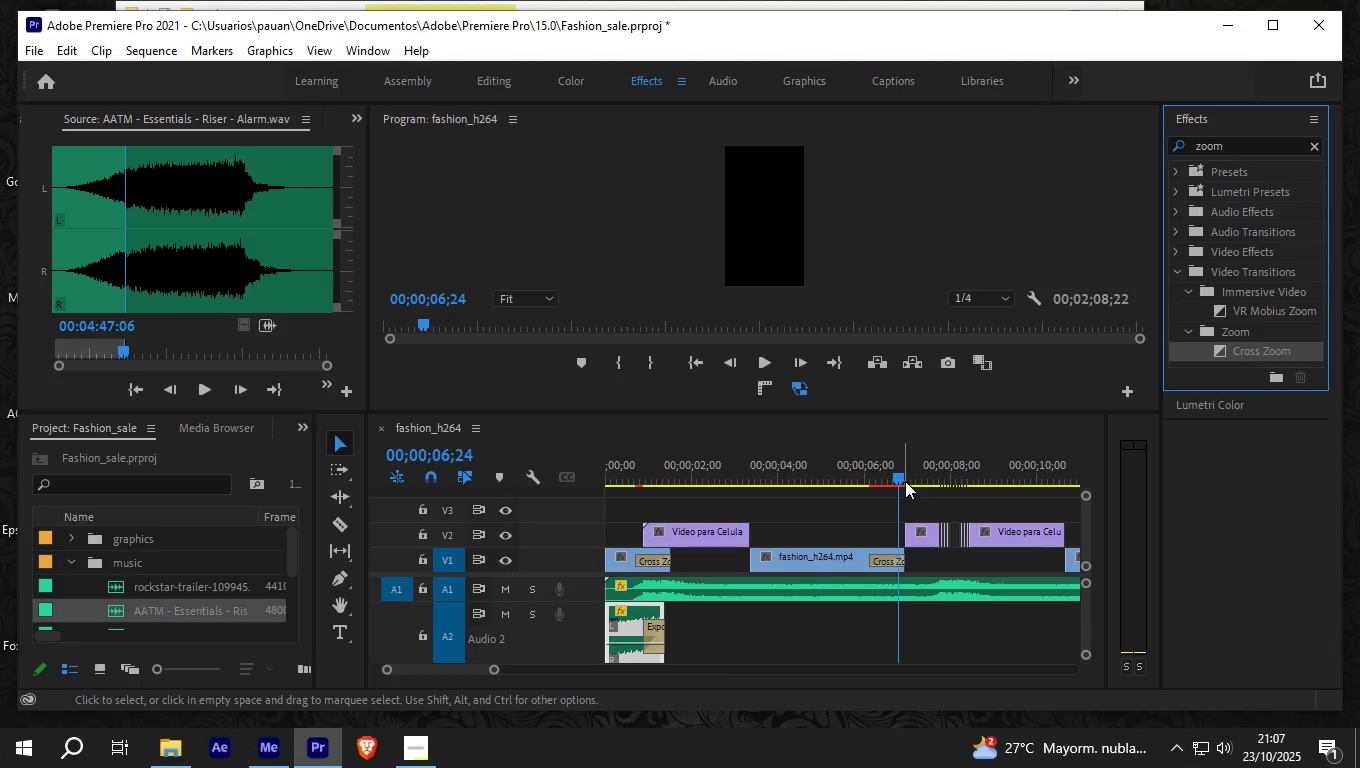 
left_click_drag(start_coordinate=[899, 472], to_coordinate=[866, 475])
 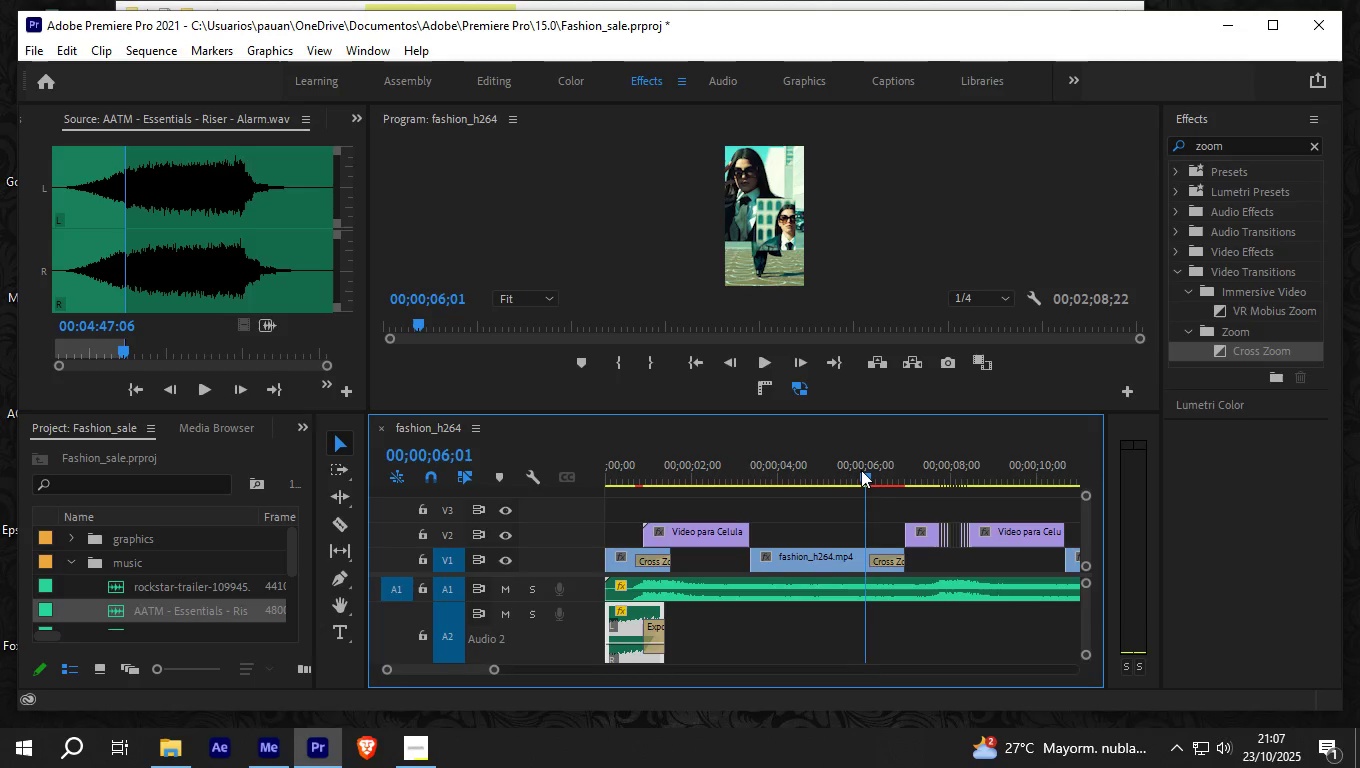 
key(Space)
 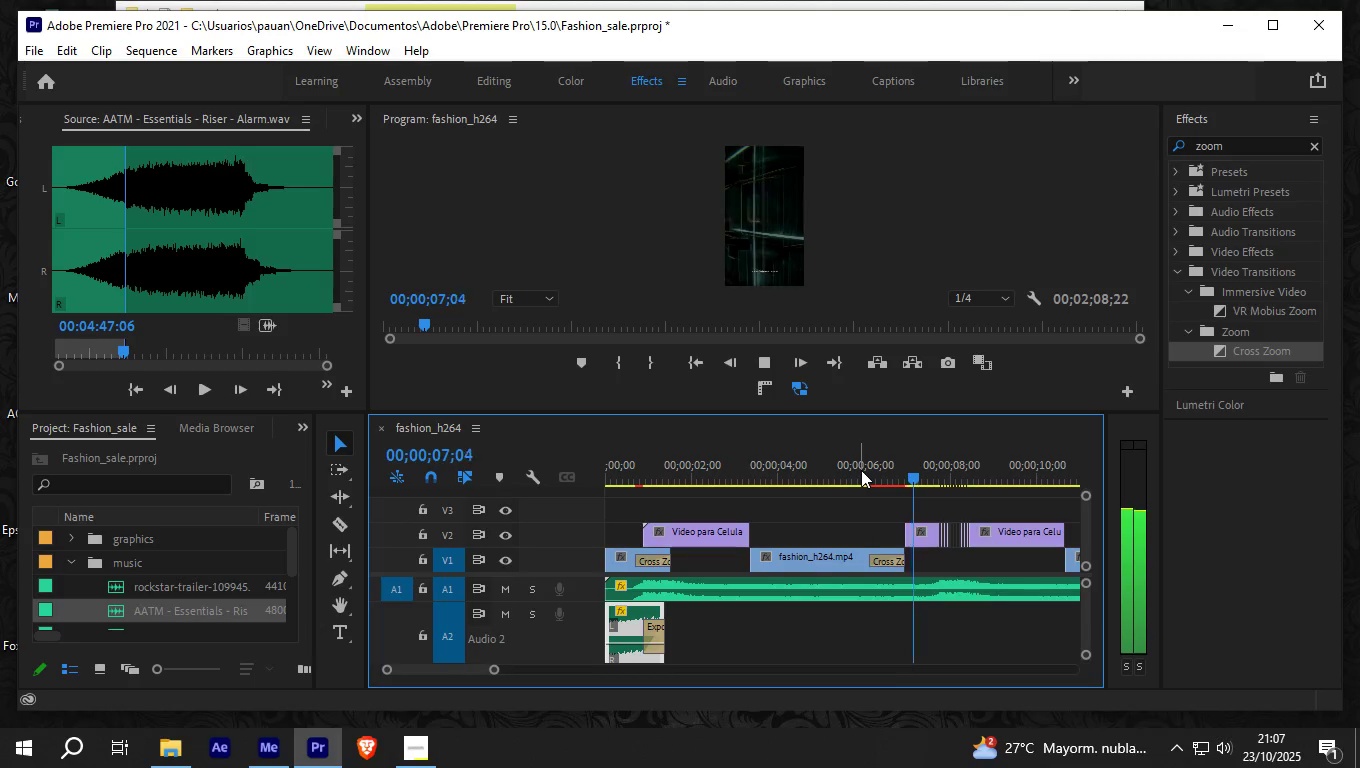 
key(Space)
 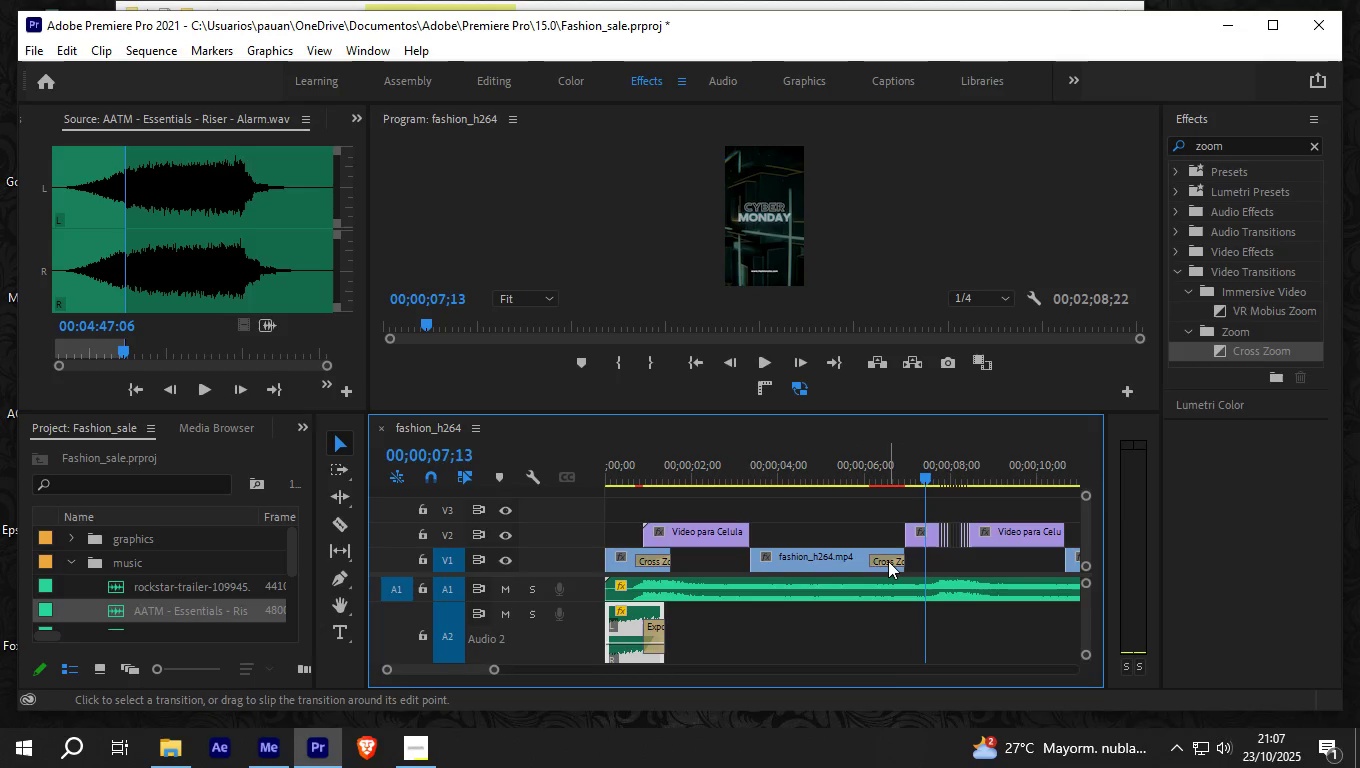 
left_click([888, 562])
 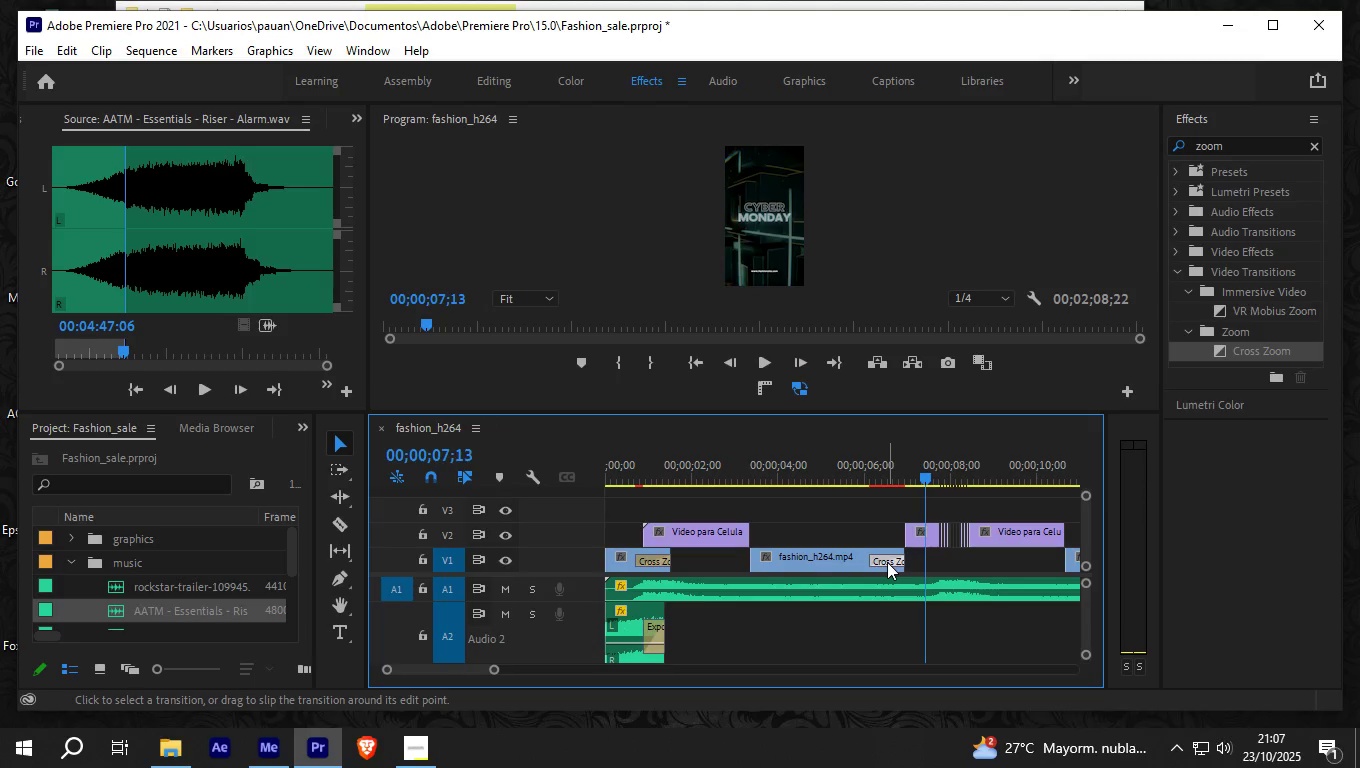 
key(Delete)
 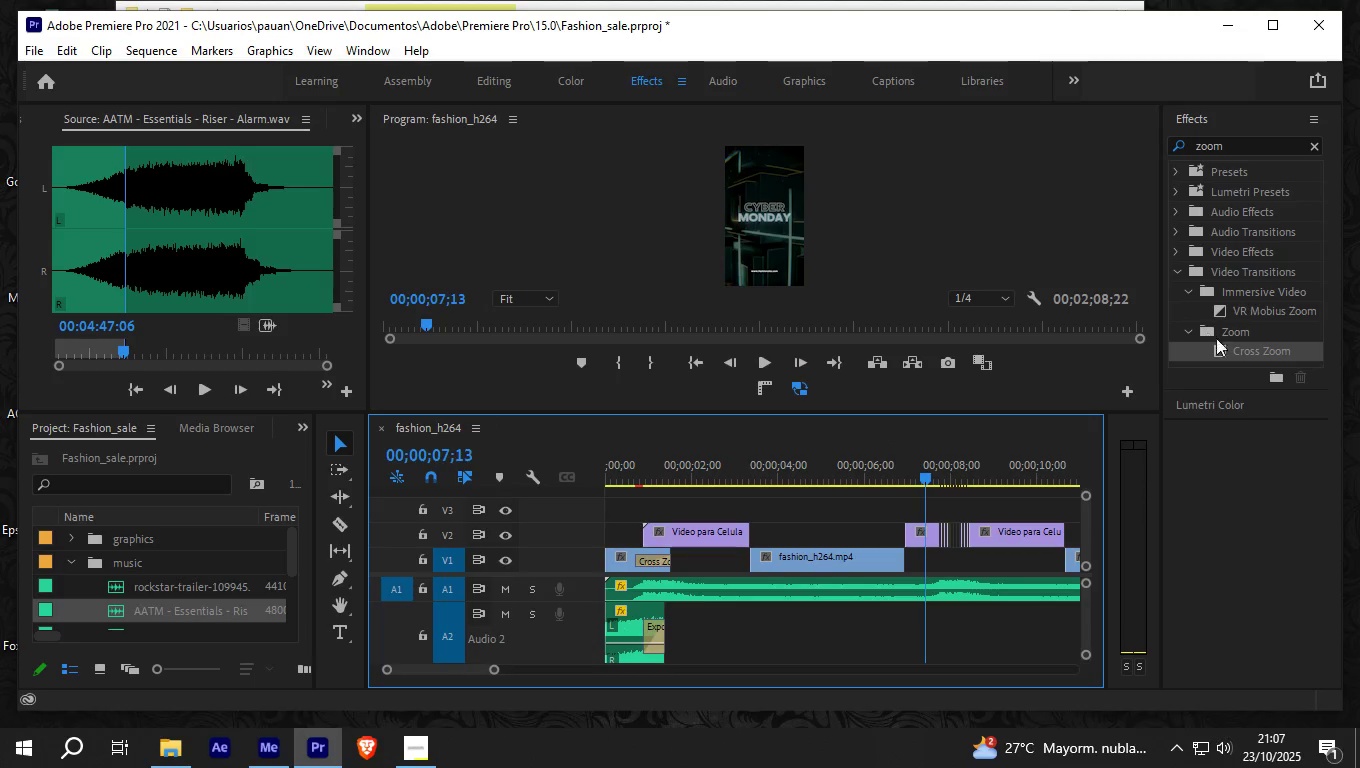 
left_click_drag(start_coordinate=[1224, 351], to_coordinate=[914, 528])
 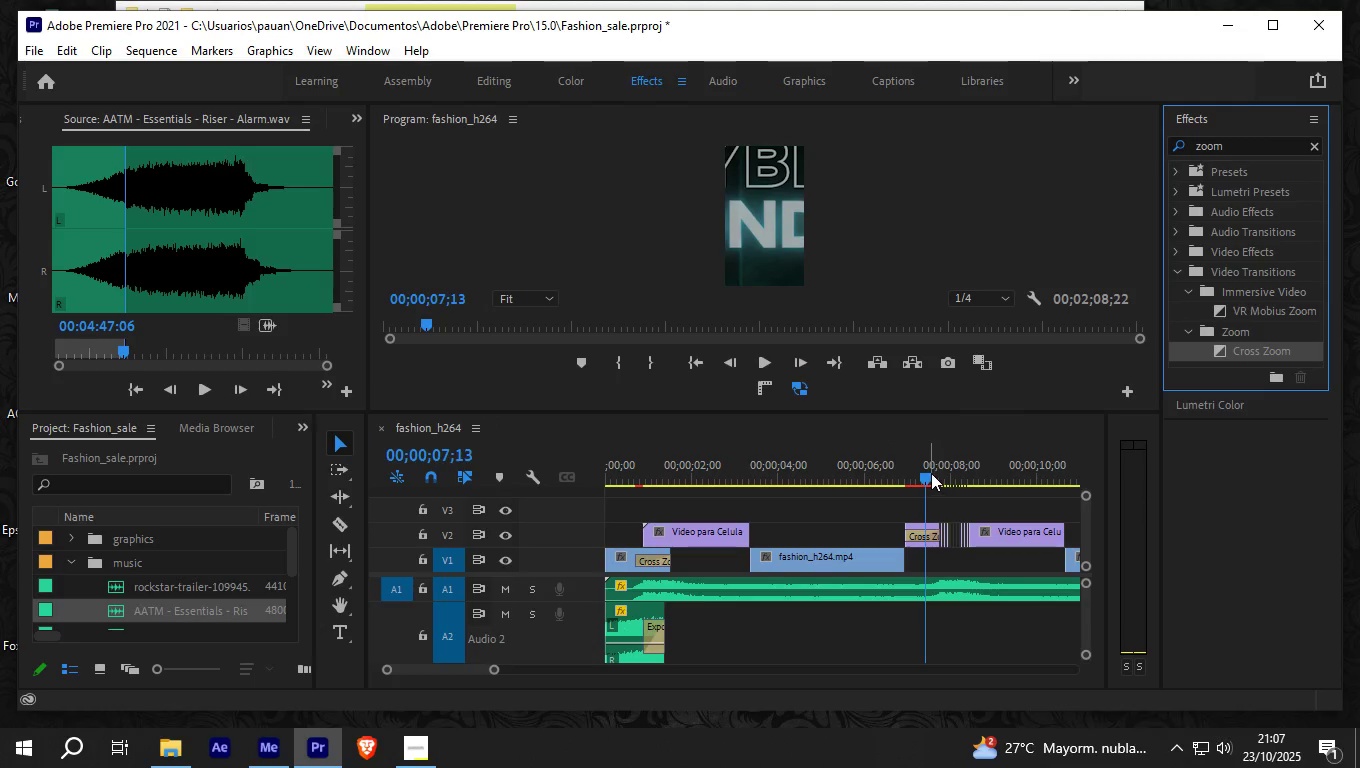 
left_click_drag(start_coordinate=[927, 473], to_coordinate=[855, 477])
 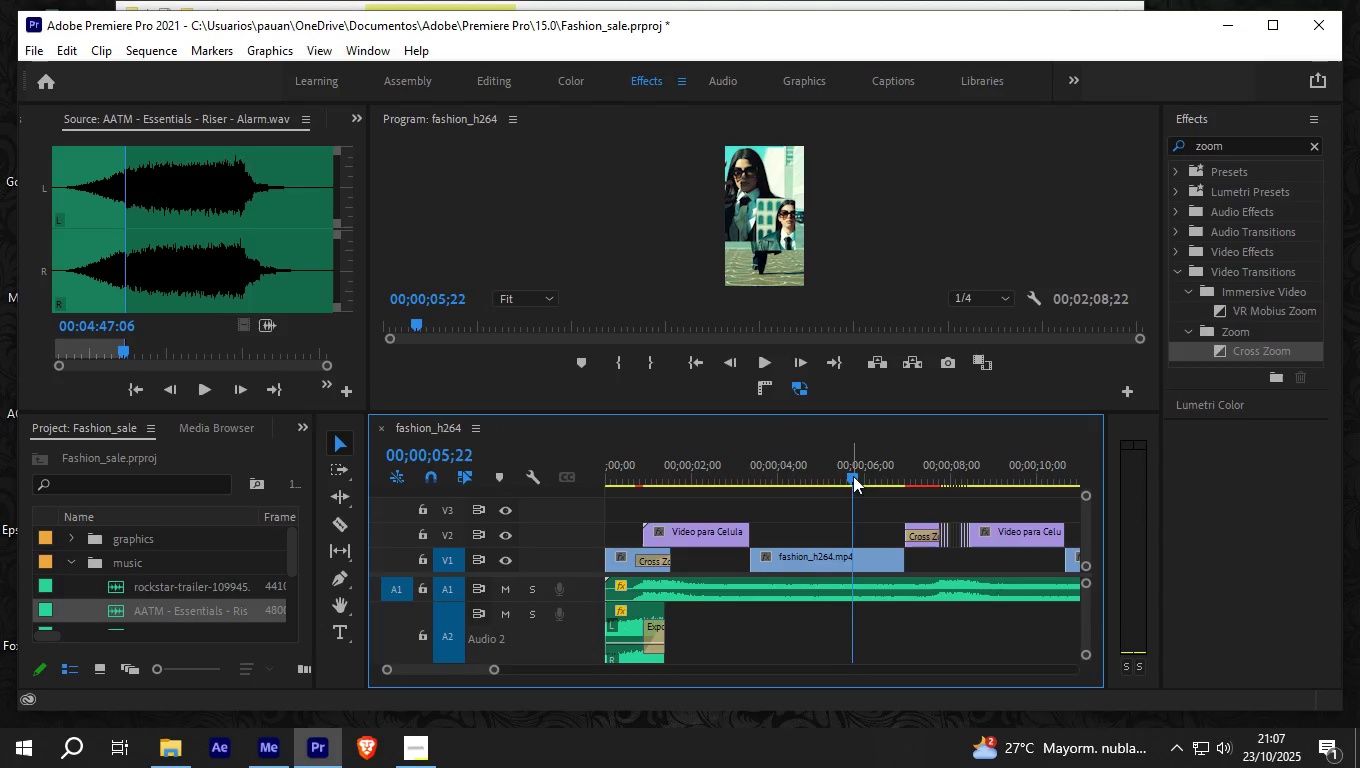 
key(Space)
 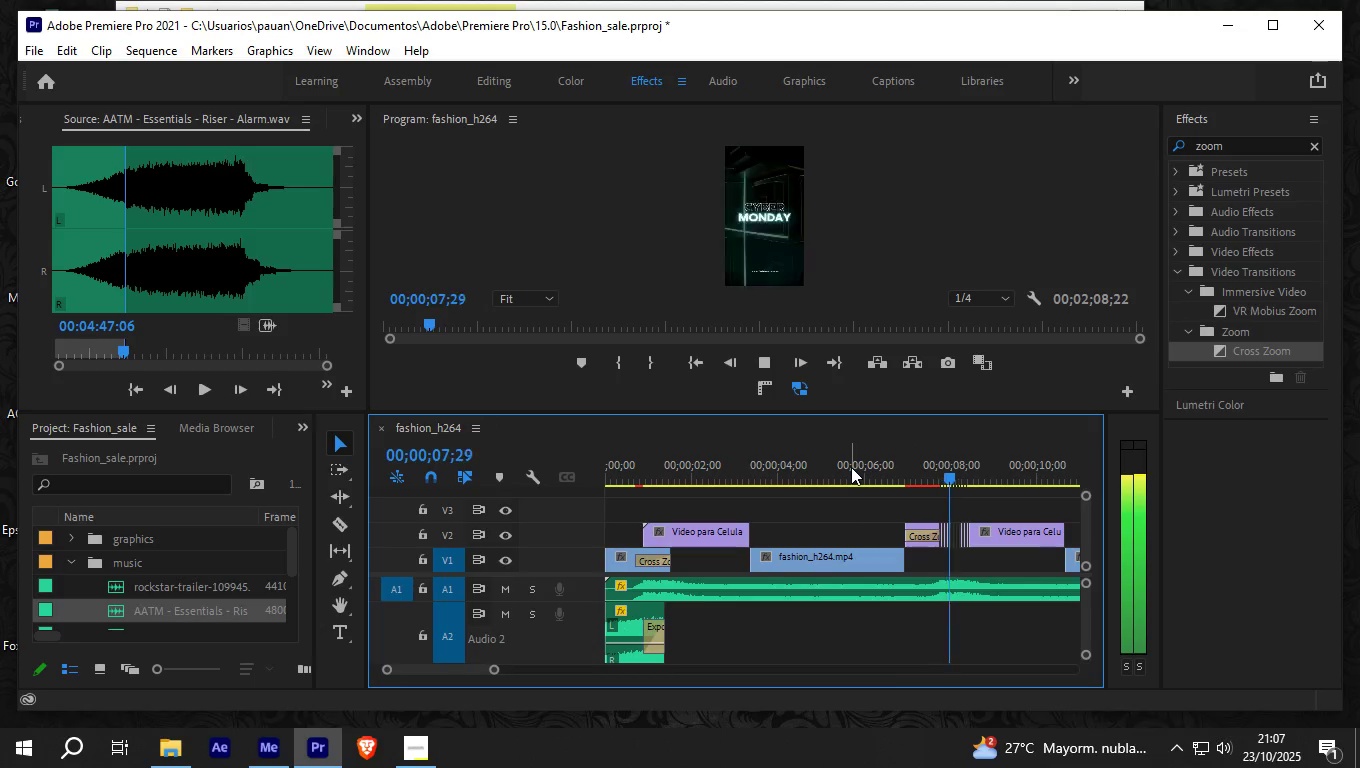 
key(Space)
 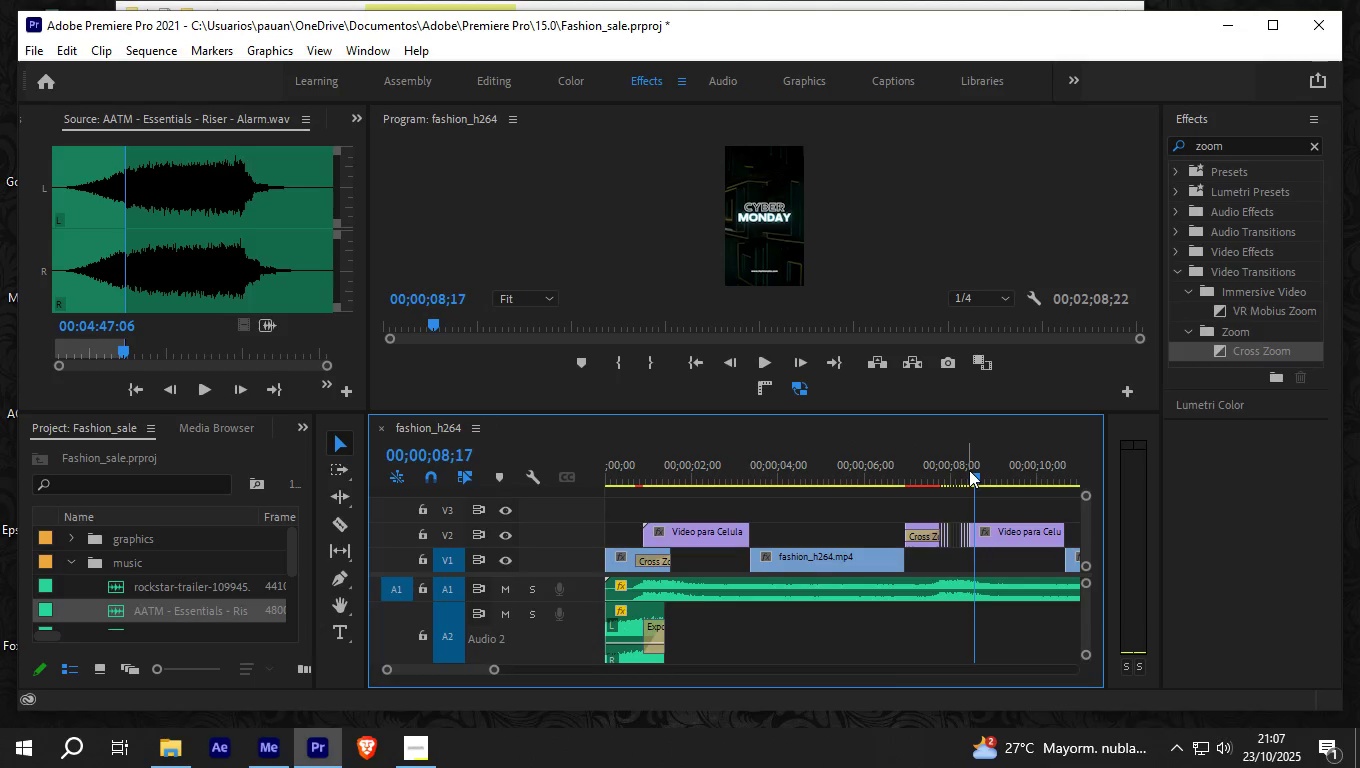 
left_click_drag(start_coordinate=[969, 470], to_coordinate=[888, 493])
 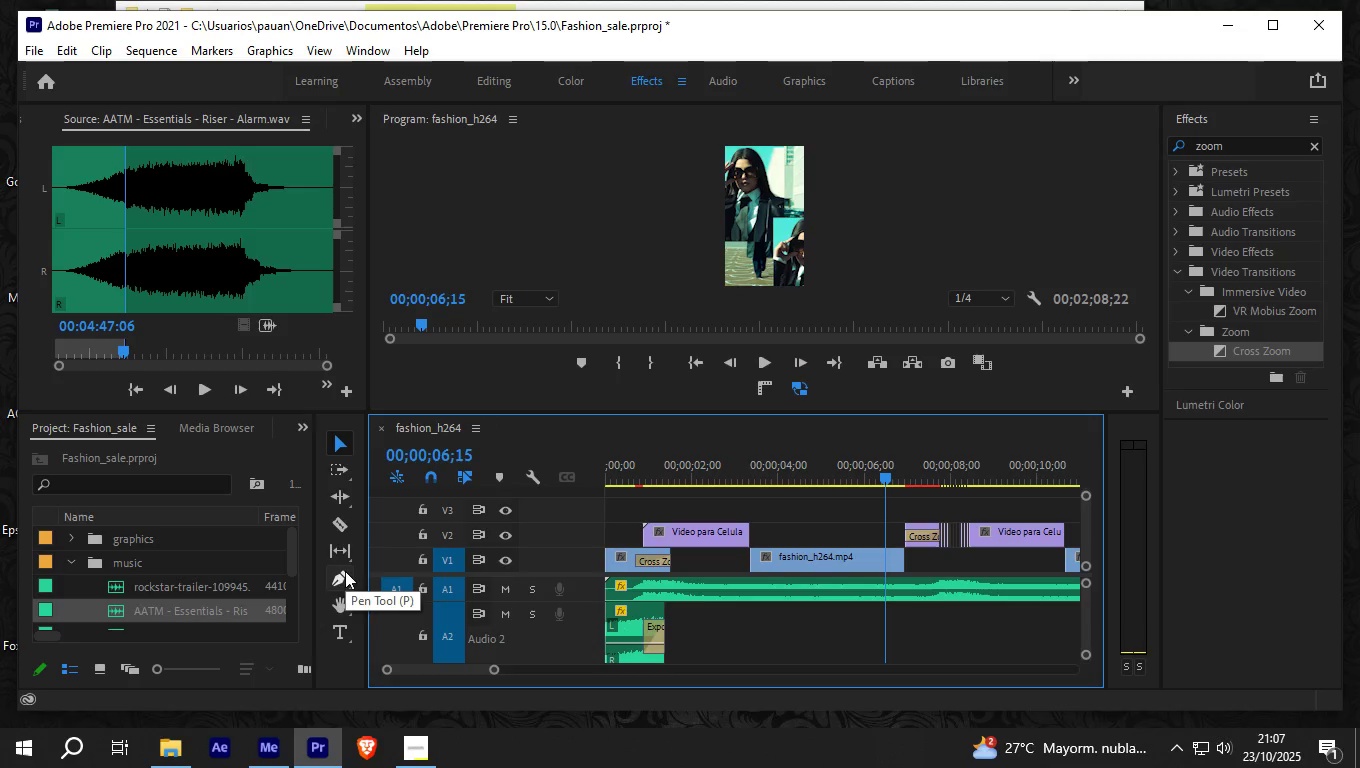 
left_click([333, 531])
 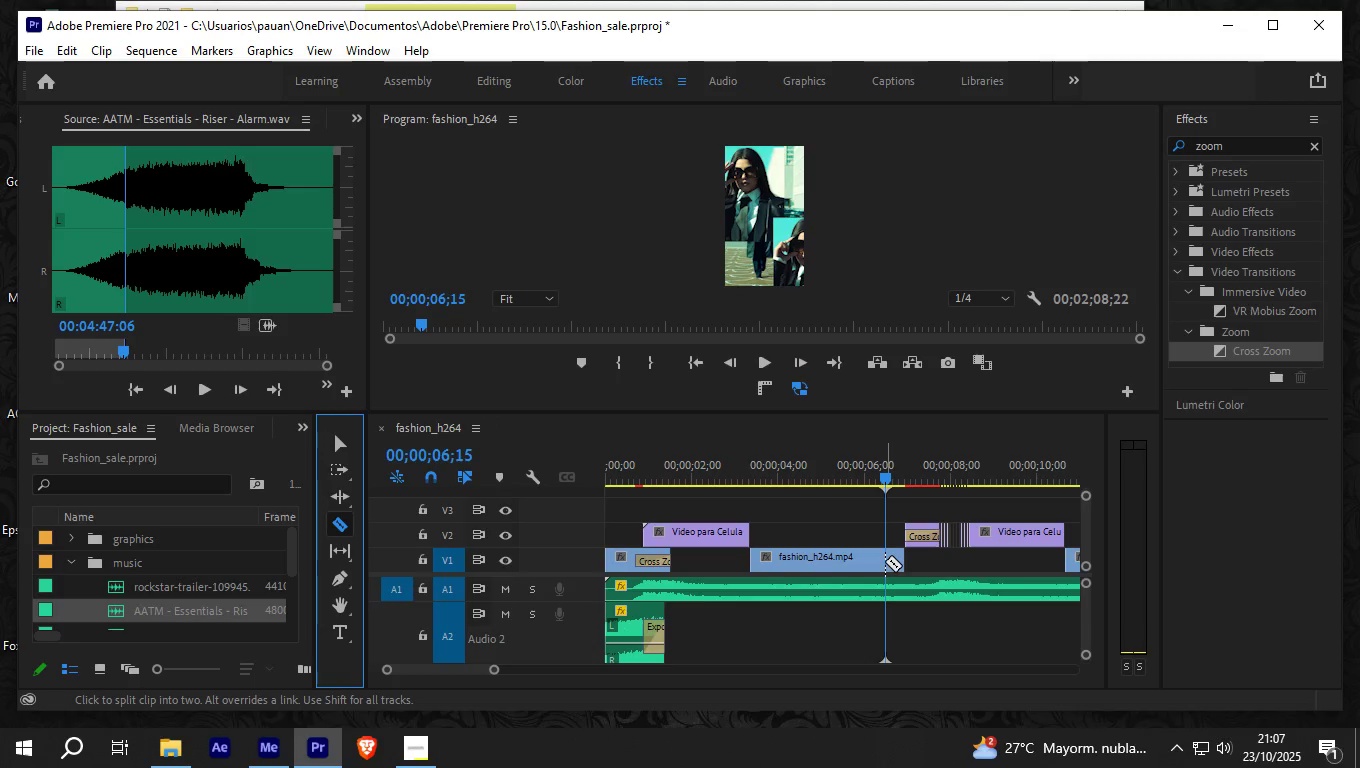 
left_click([885, 561])
 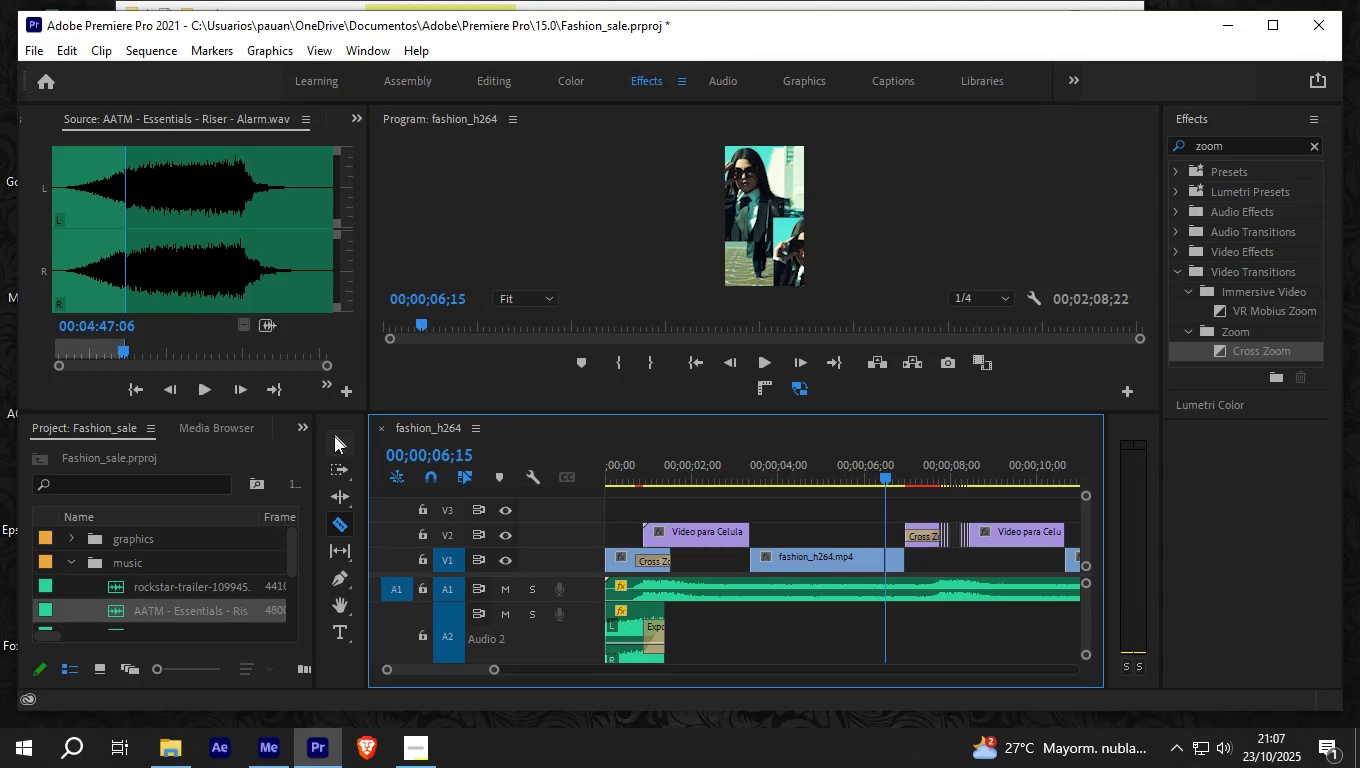 
left_click([332, 437])
 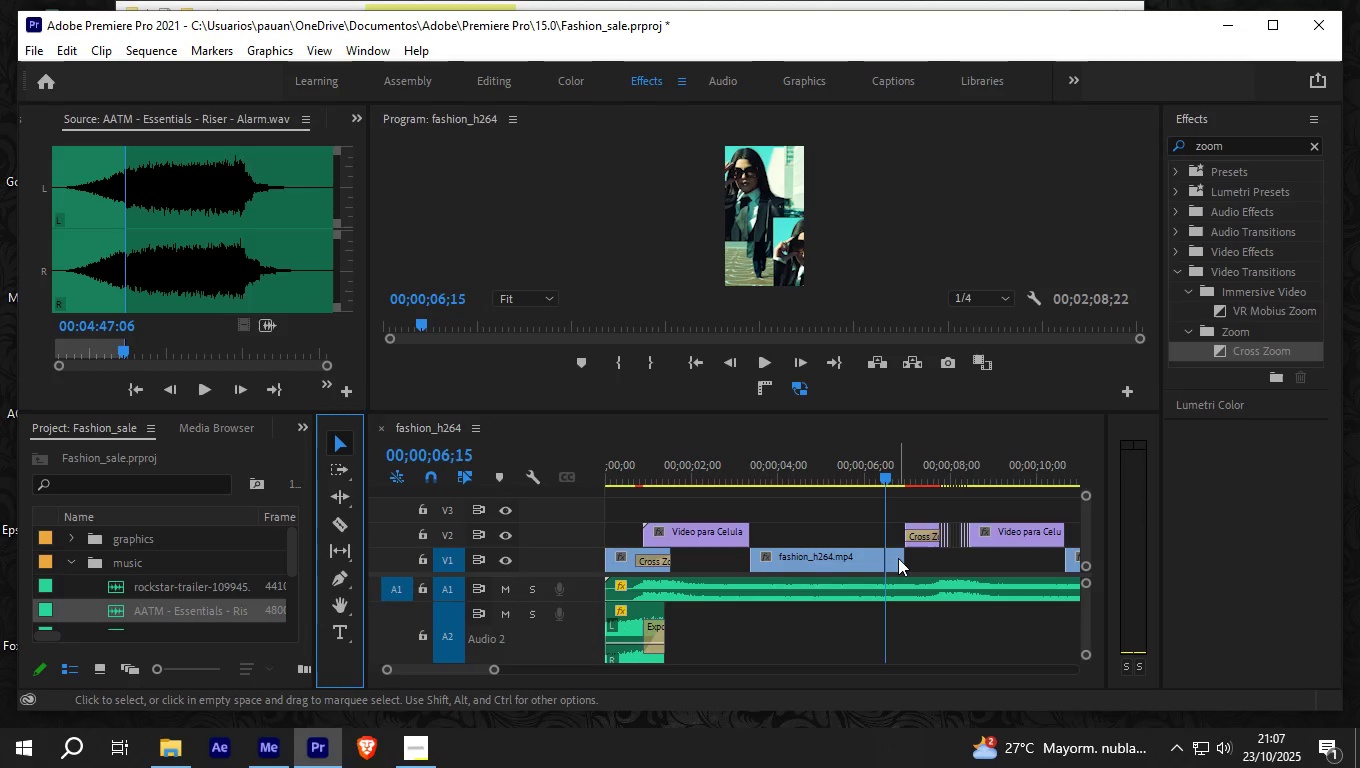 
left_click([898, 558])
 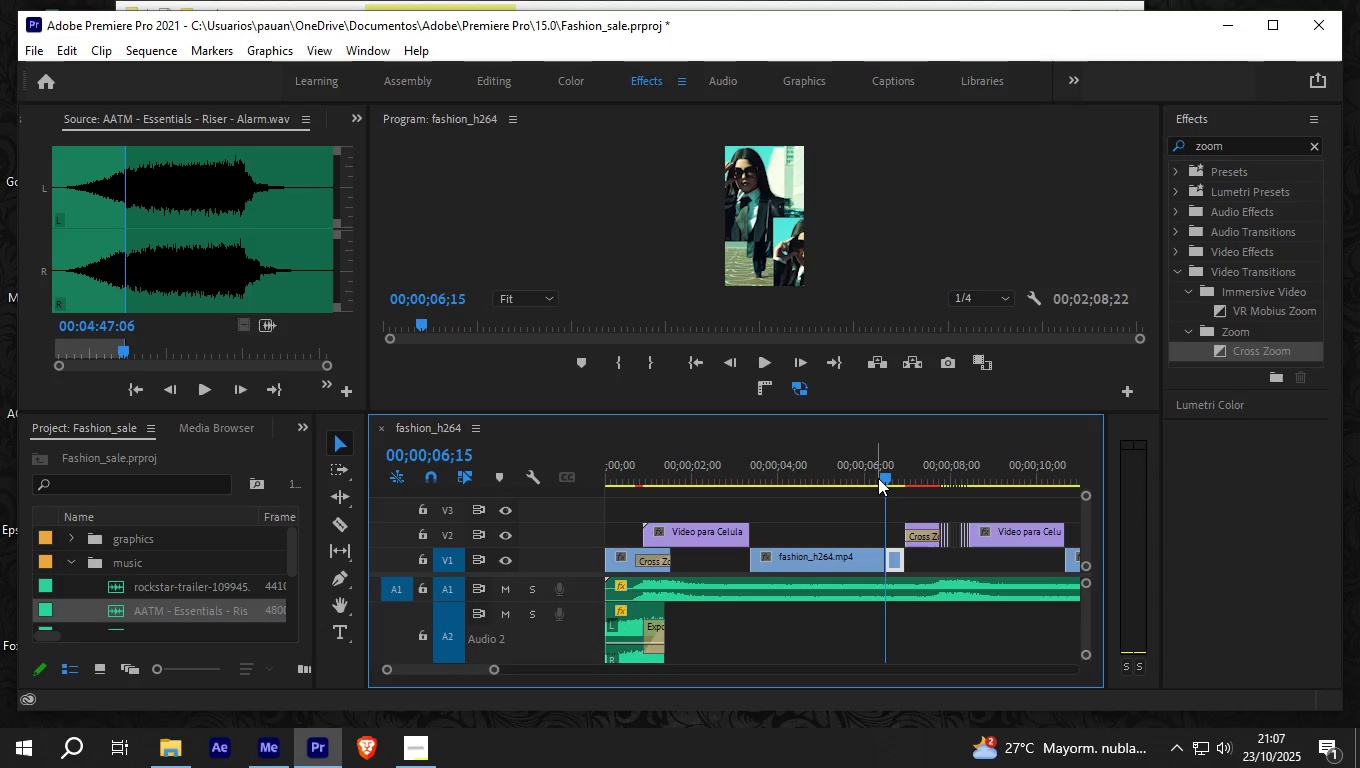 
left_click_drag(start_coordinate=[883, 474], to_coordinate=[921, 465])
 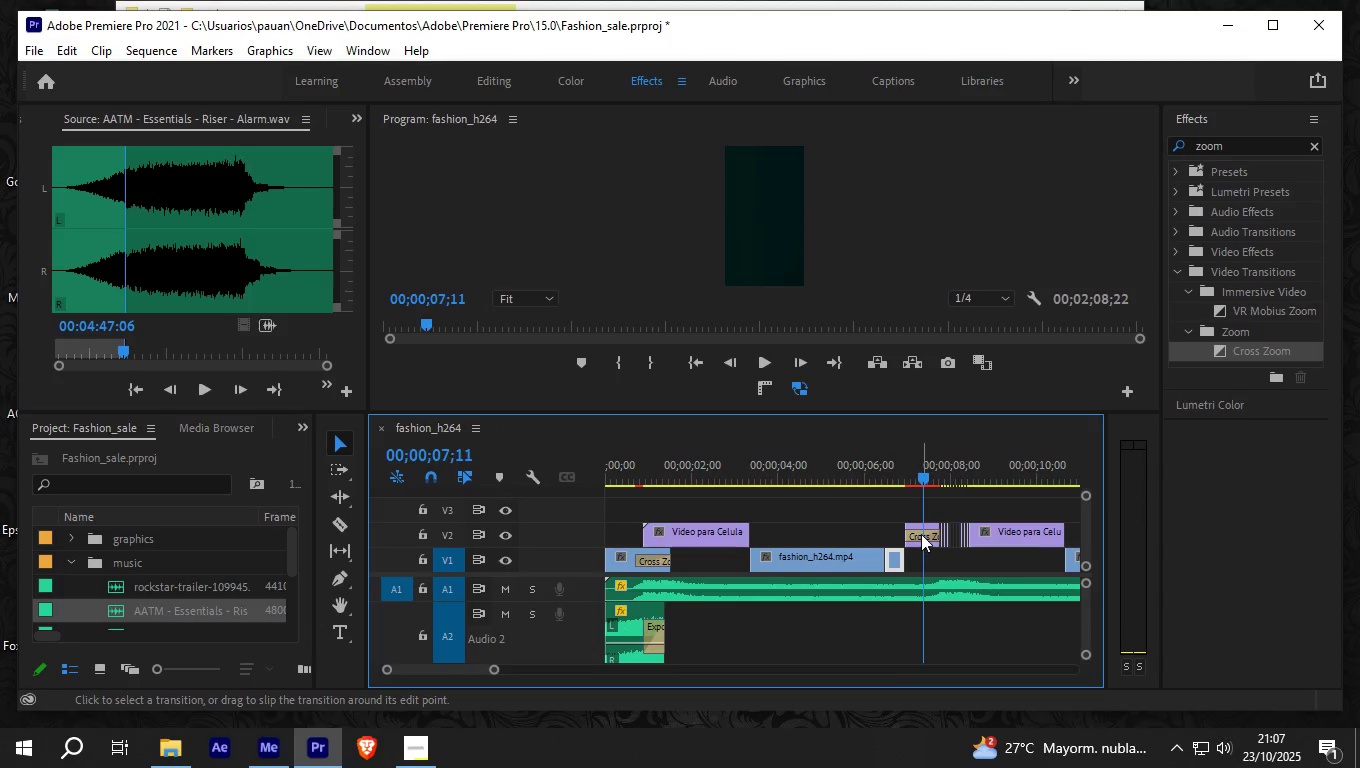 
left_click([921, 534])
 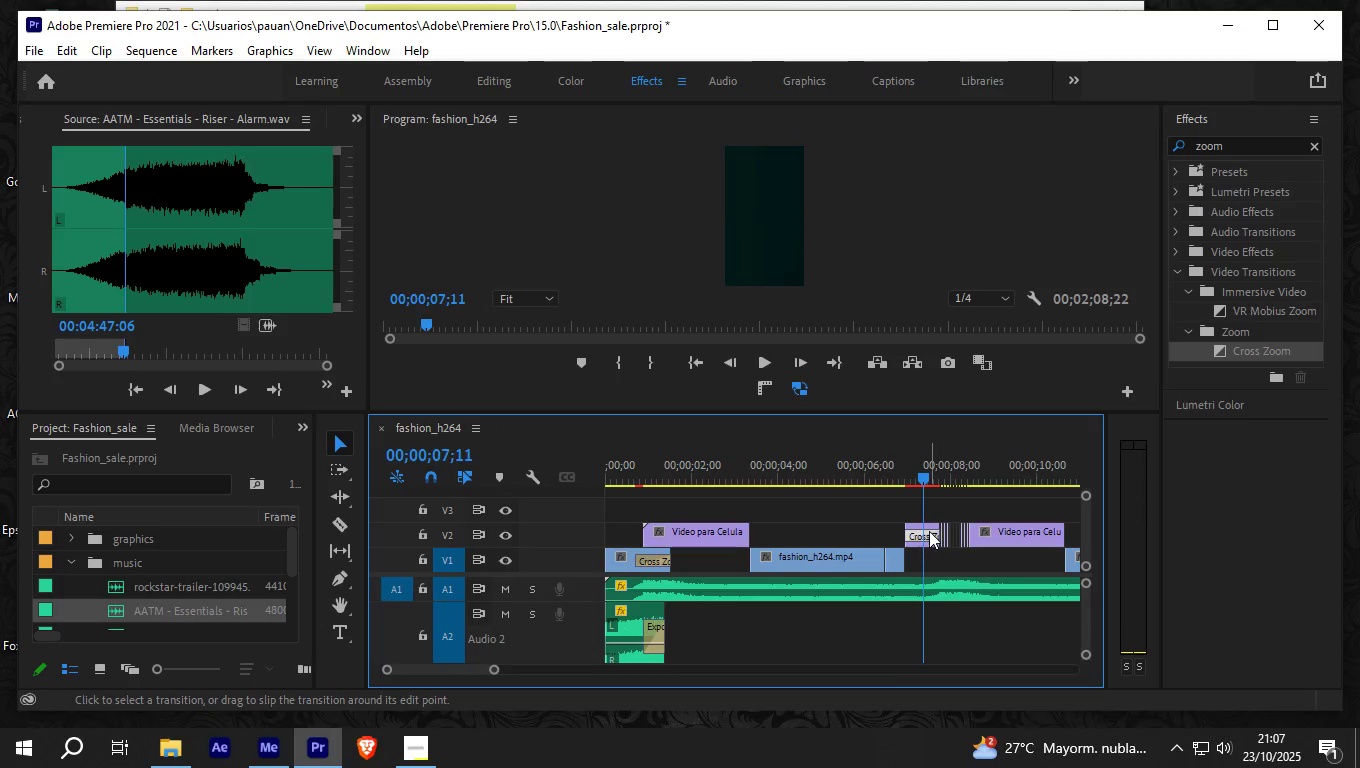 
left_click([928, 526])
 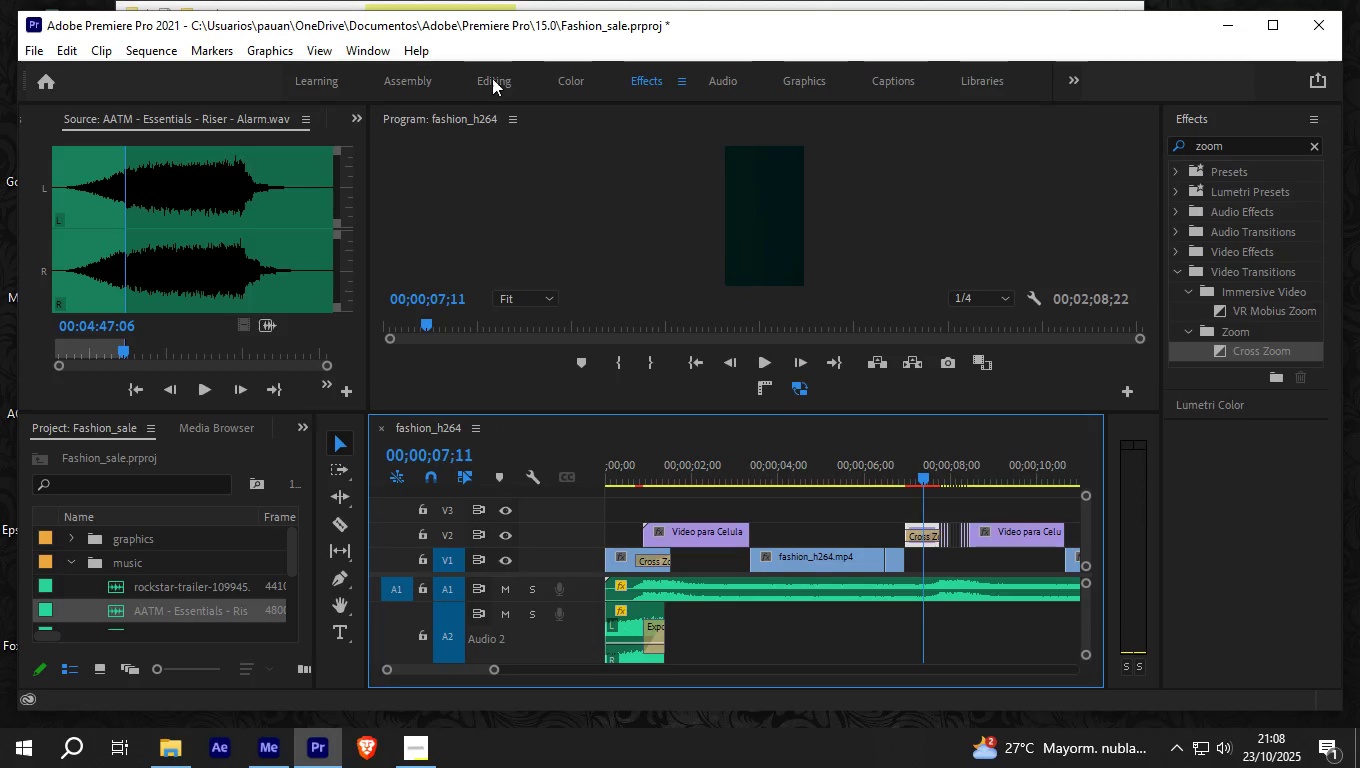 
left_click([492, 78])
 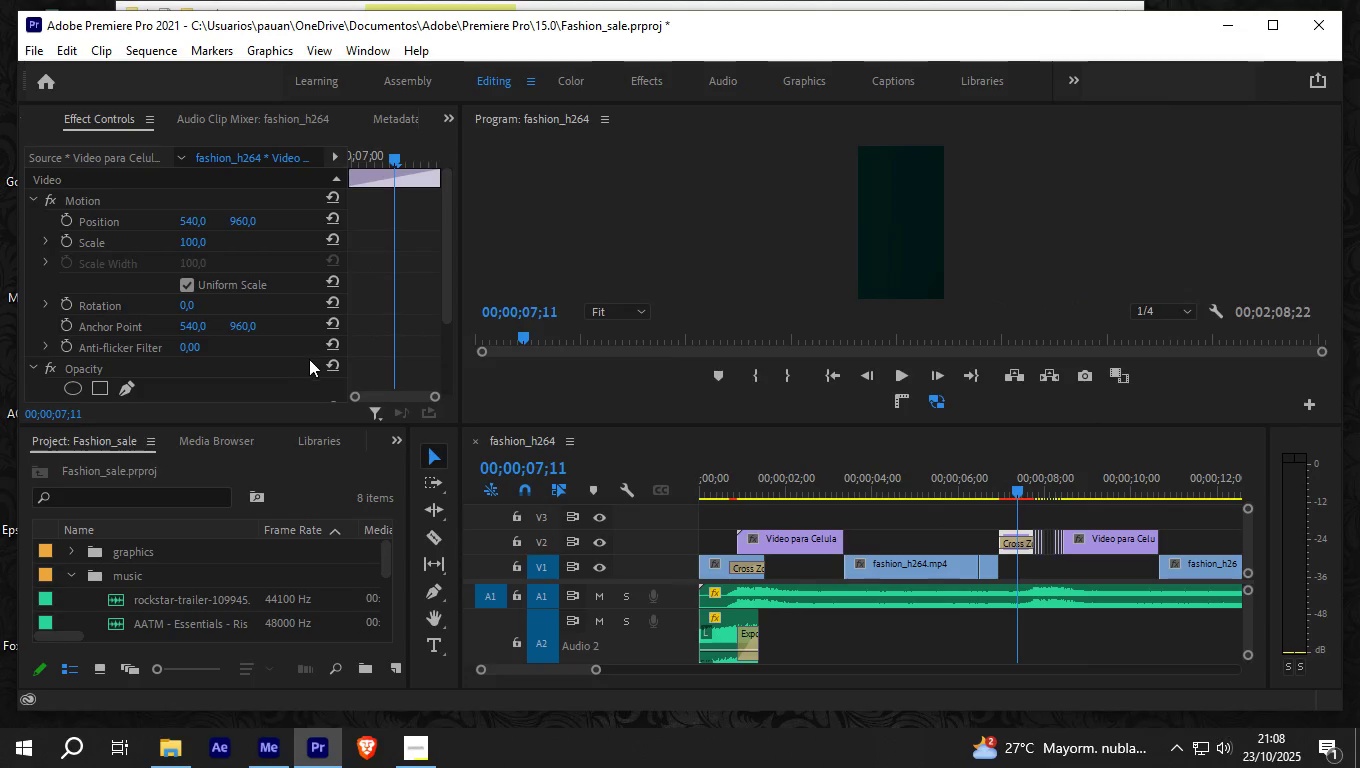 
left_click_drag(start_coordinate=[1016, 487], to_coordinate=[985, 498])
 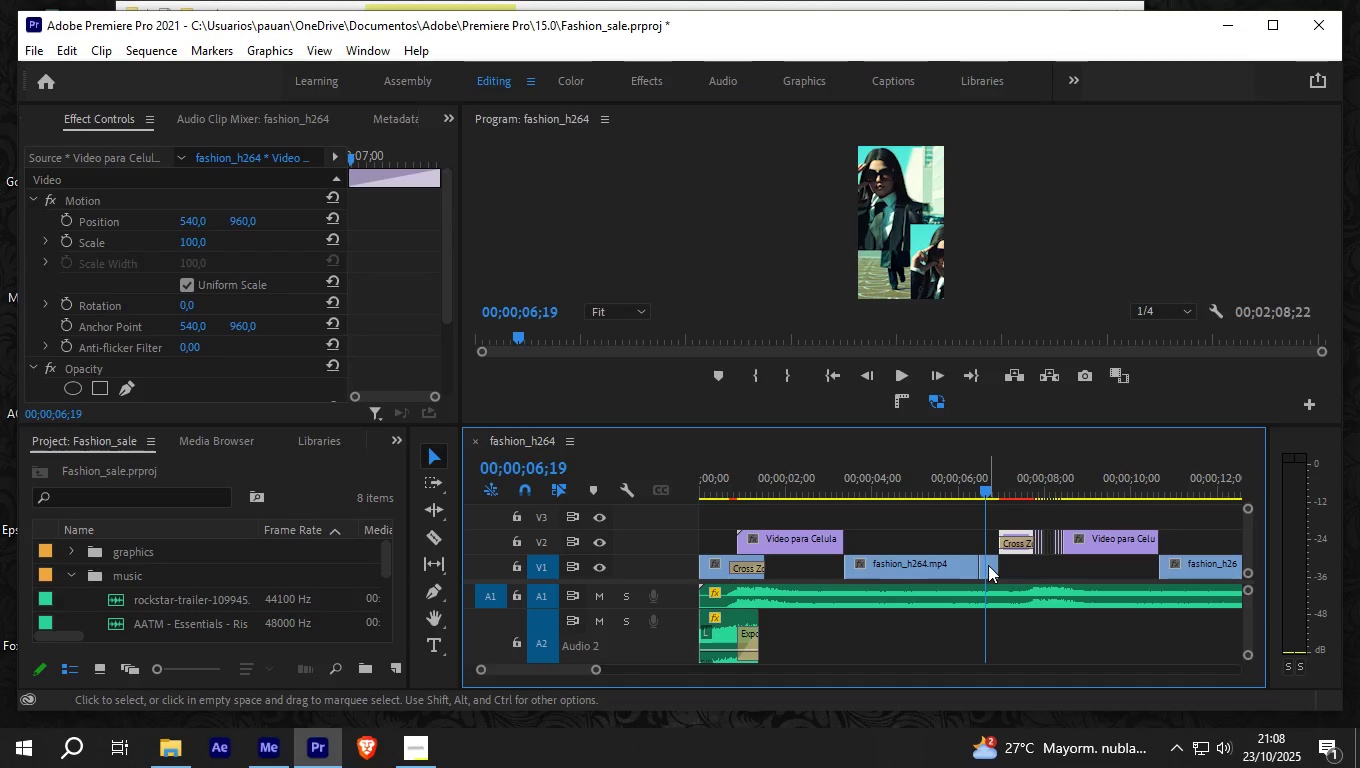 
left_click([988, 565])
 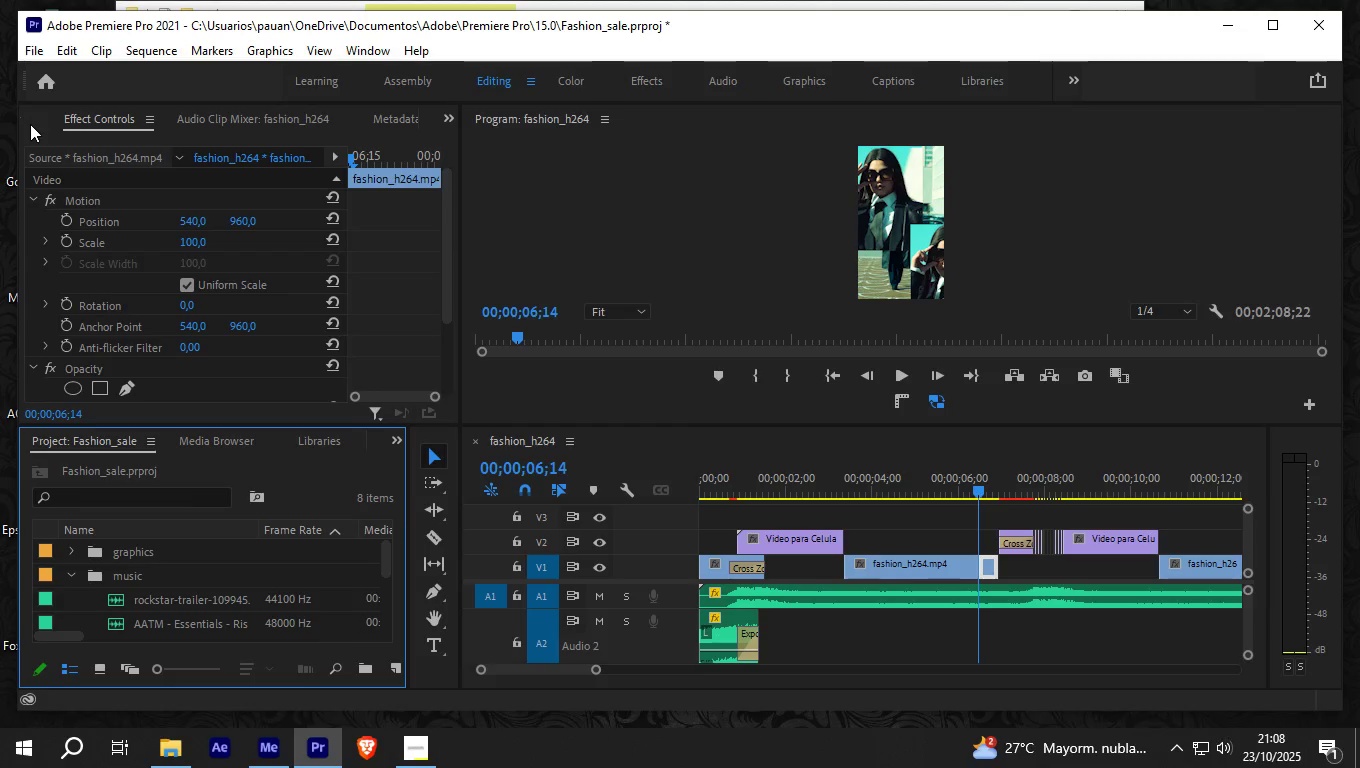 
wait(10.6)
 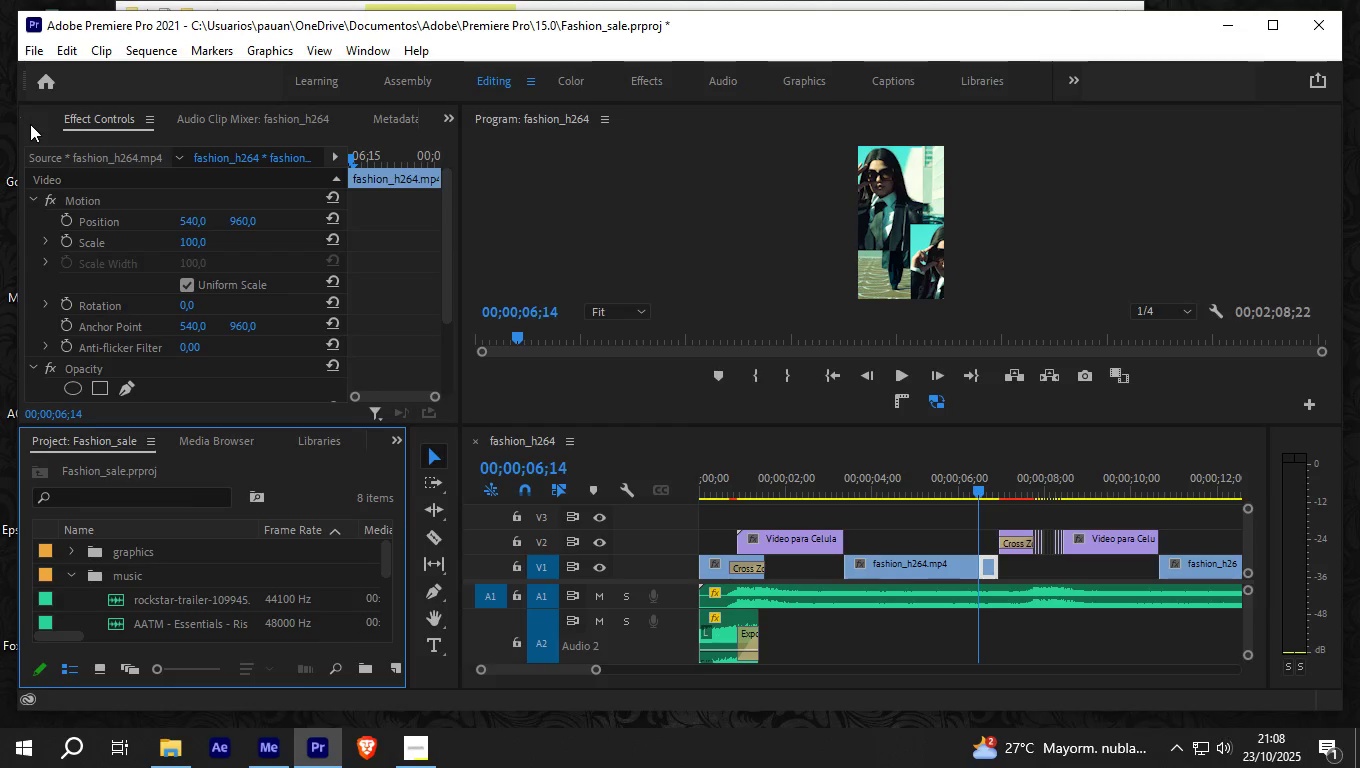 
mouse_move([115, 241])
 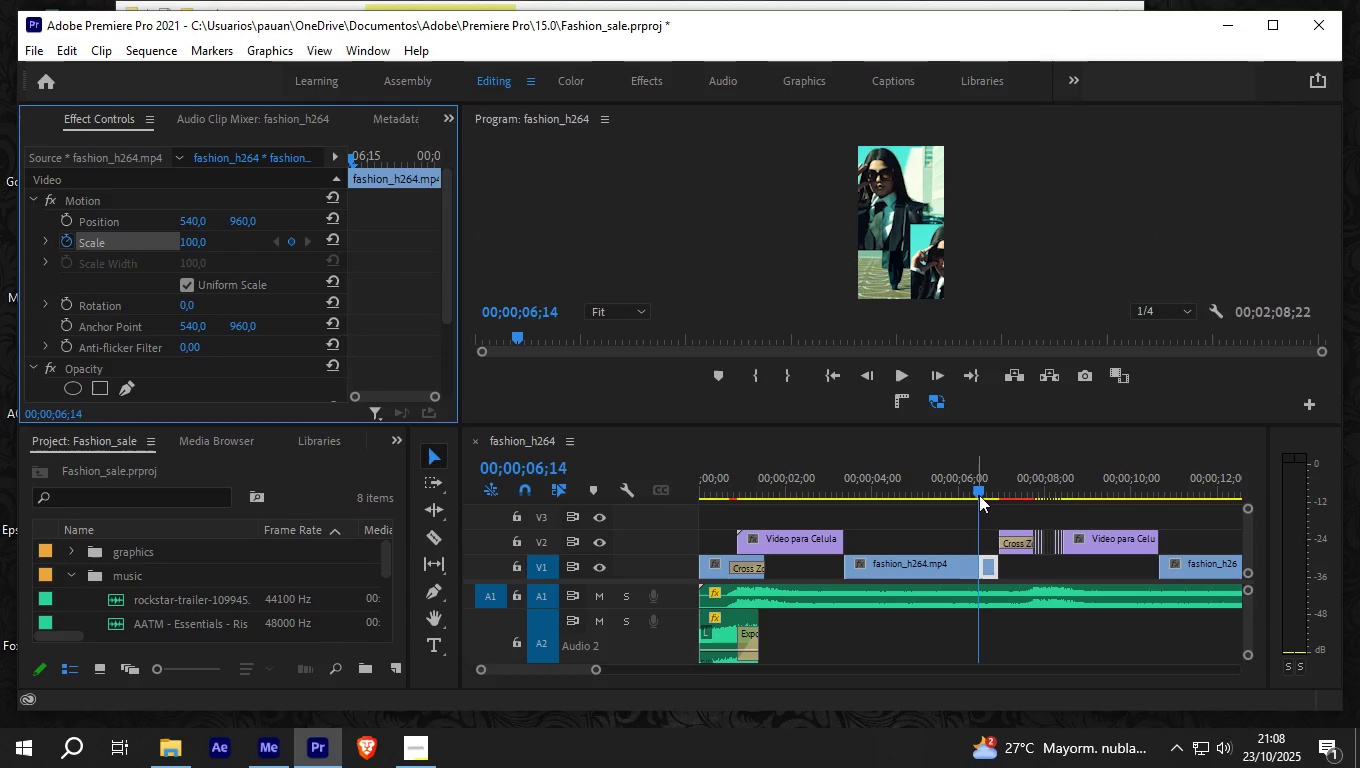 
left_click_drag(start_coordinate=[977, 492], to_coordinate=[998, 491])
 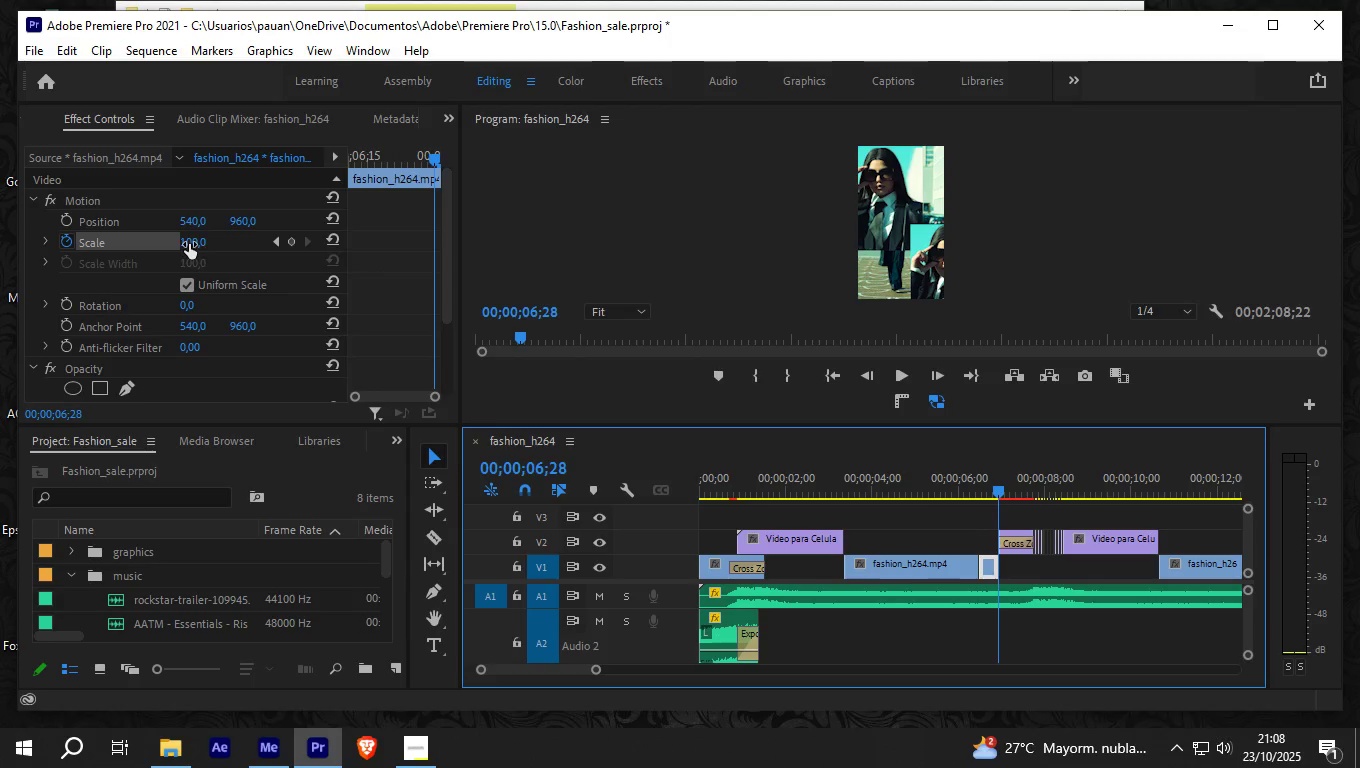 
left_click_drag(start_coordinate=[189, 244], to_coordinate=[369, 247])
 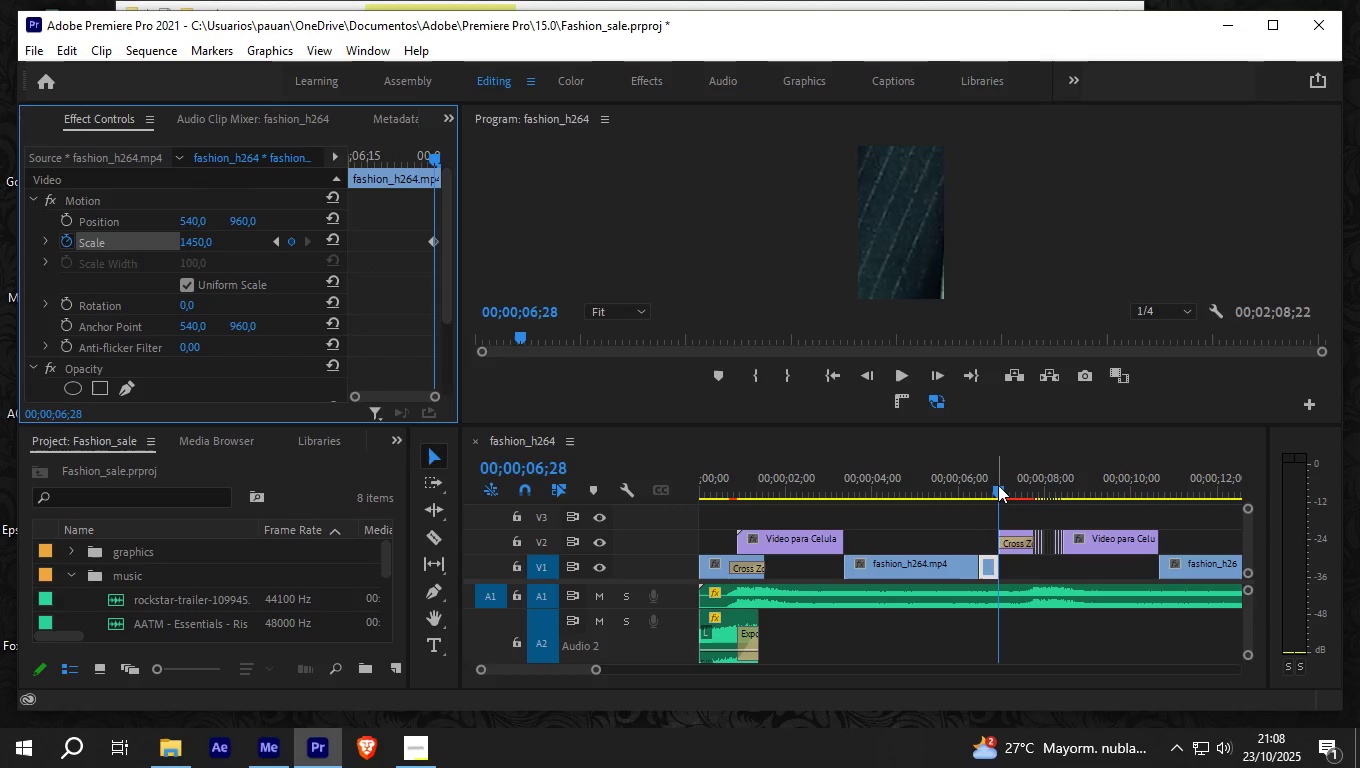 
left_click_drag(start_coordinate=[994, 486], to_coordinate=[890, 493])
 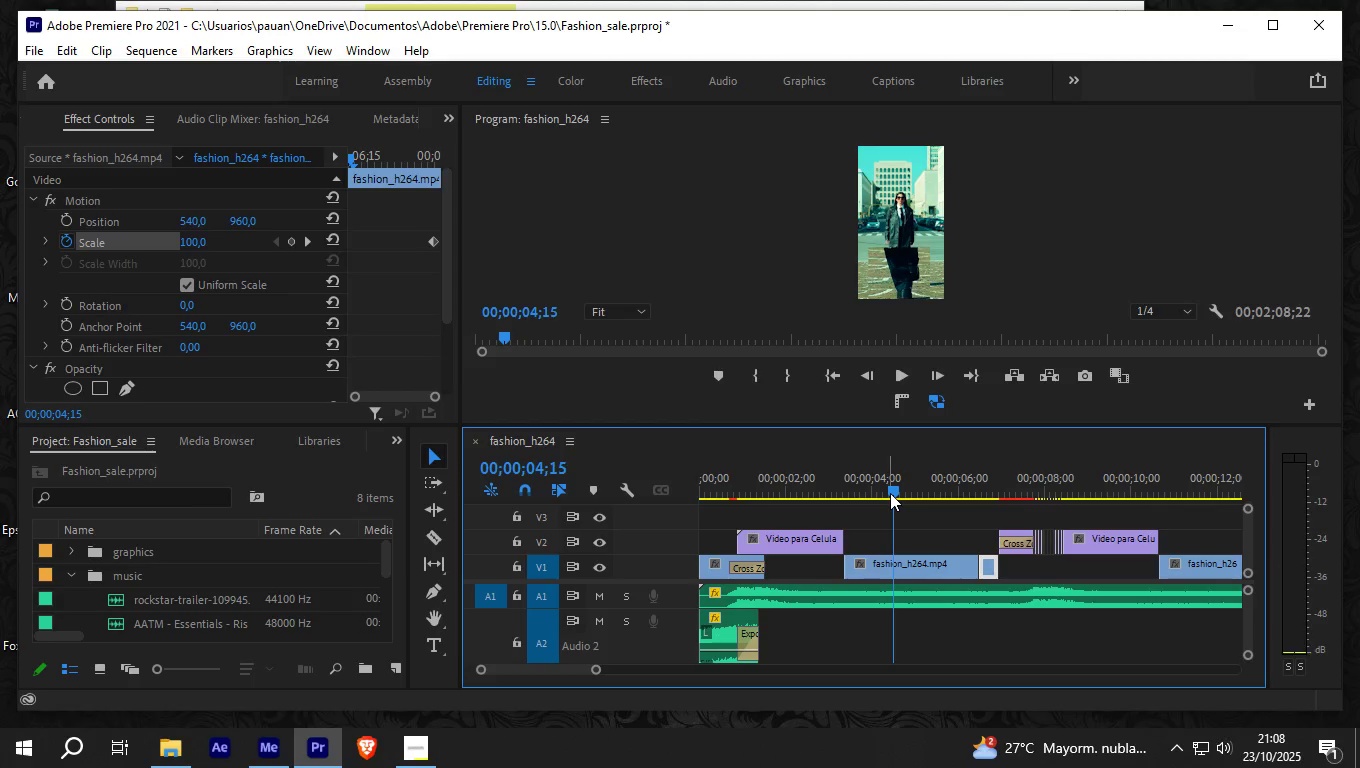 
key(Space)
 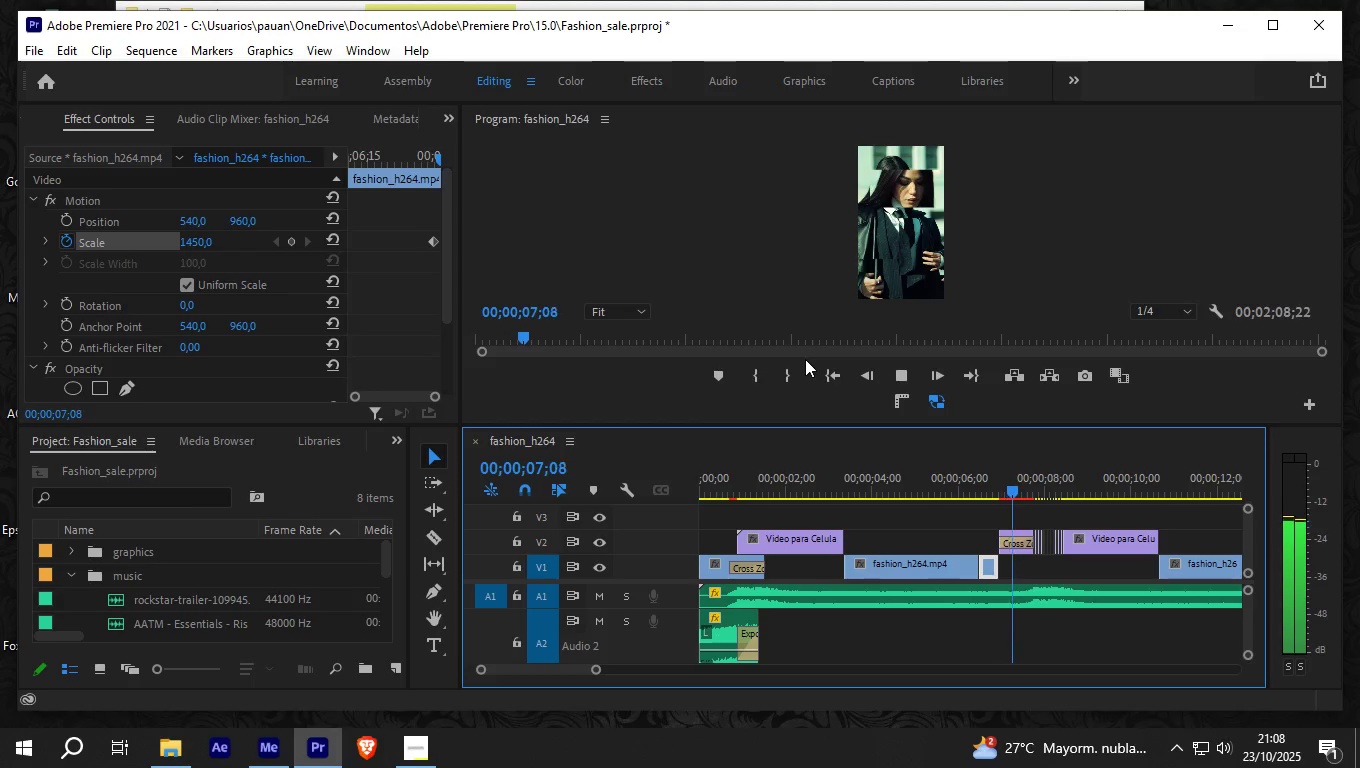 
wait(5.66)
 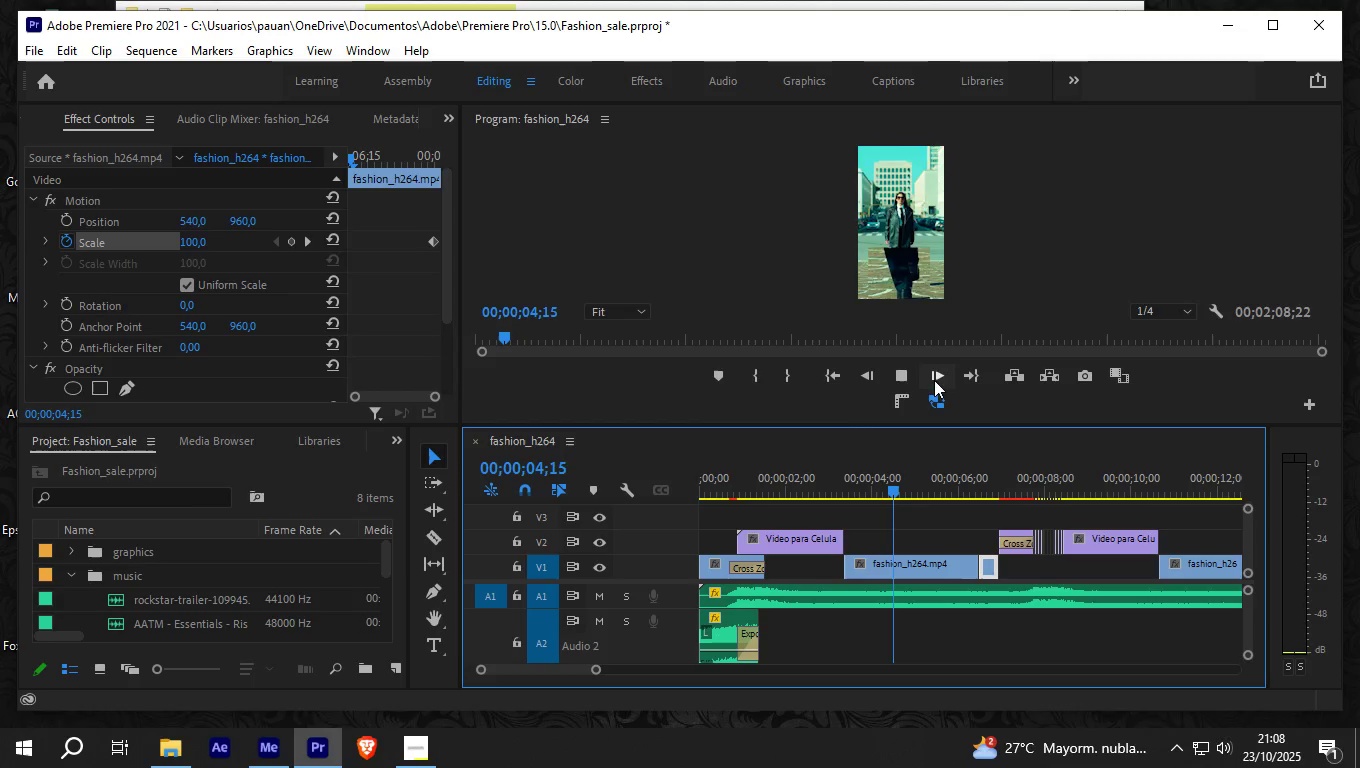 
key(Space)
 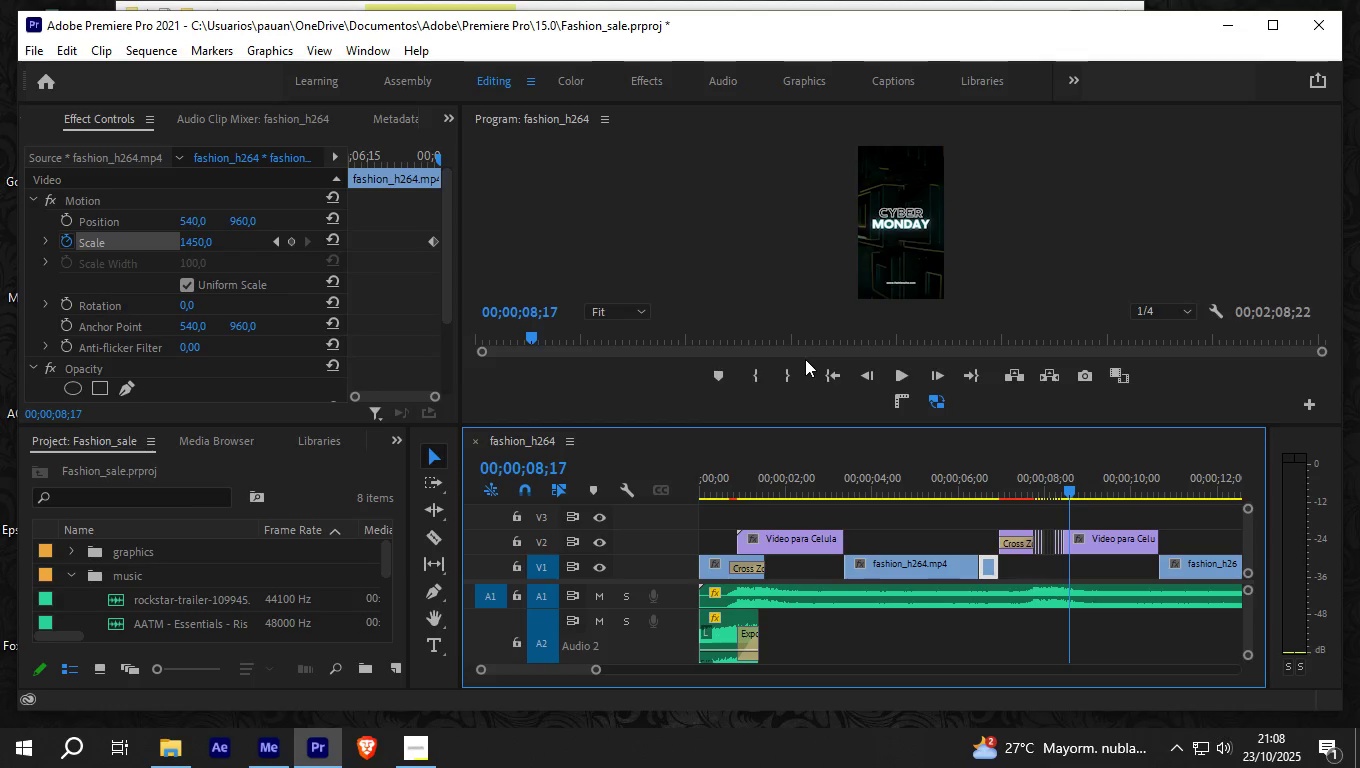 
key(Control+S)
 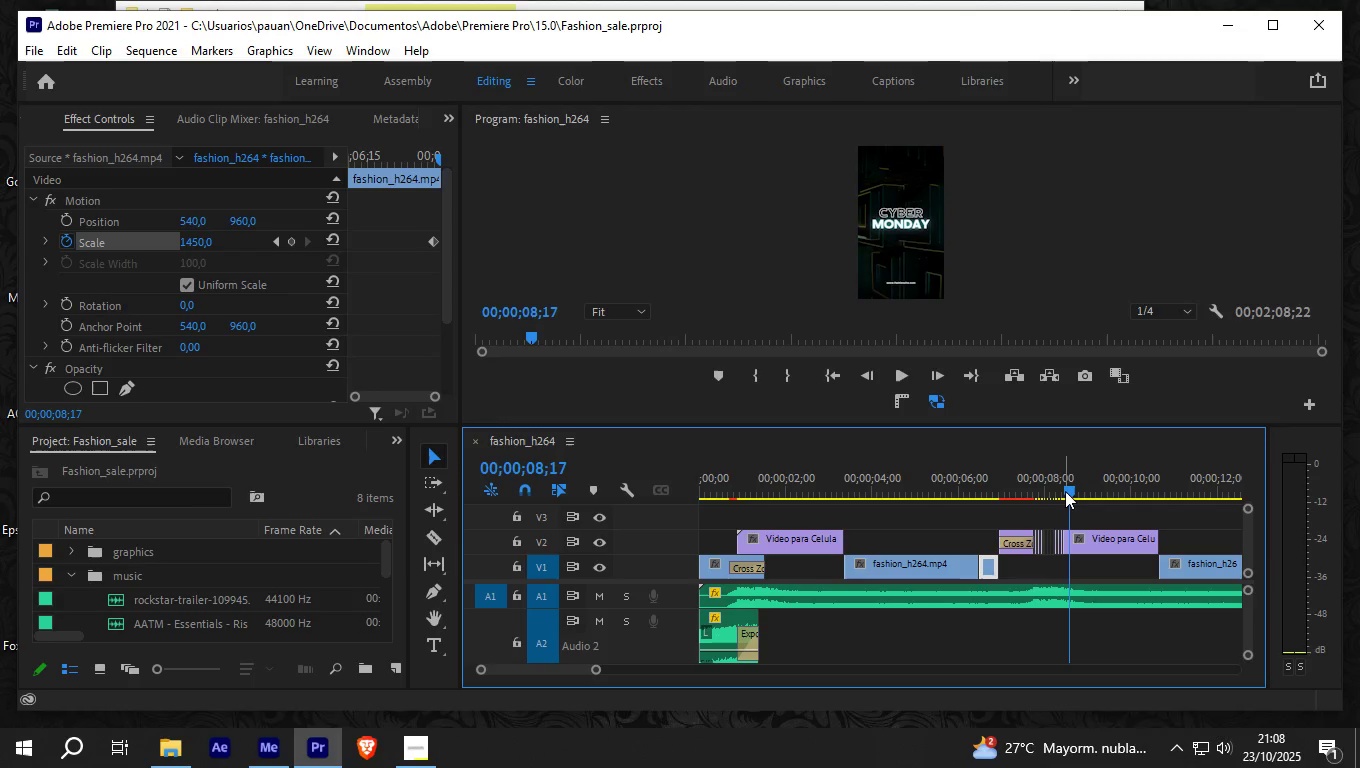 
left_click_drag(start_coordinate=[1064, 491], to_coordinate=[991, 502])
 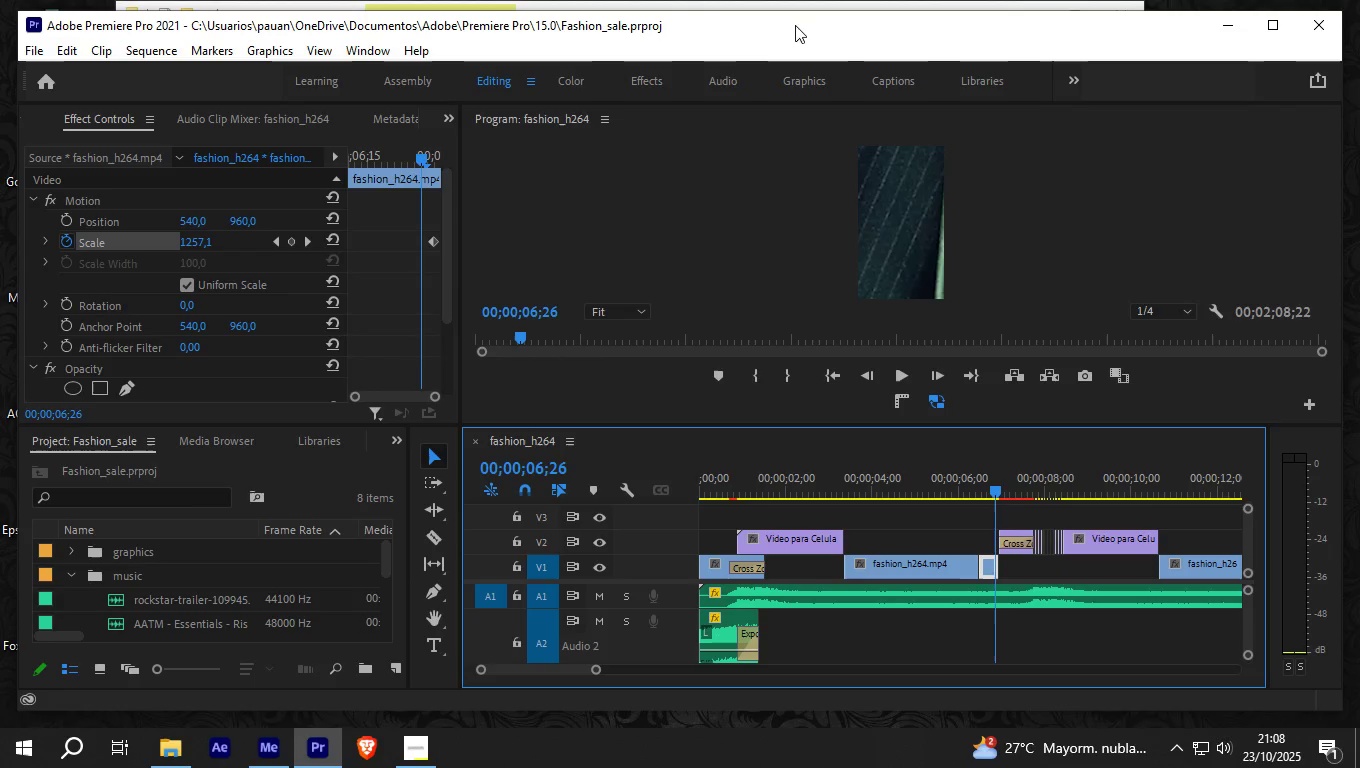 
left_click([648, 80])
 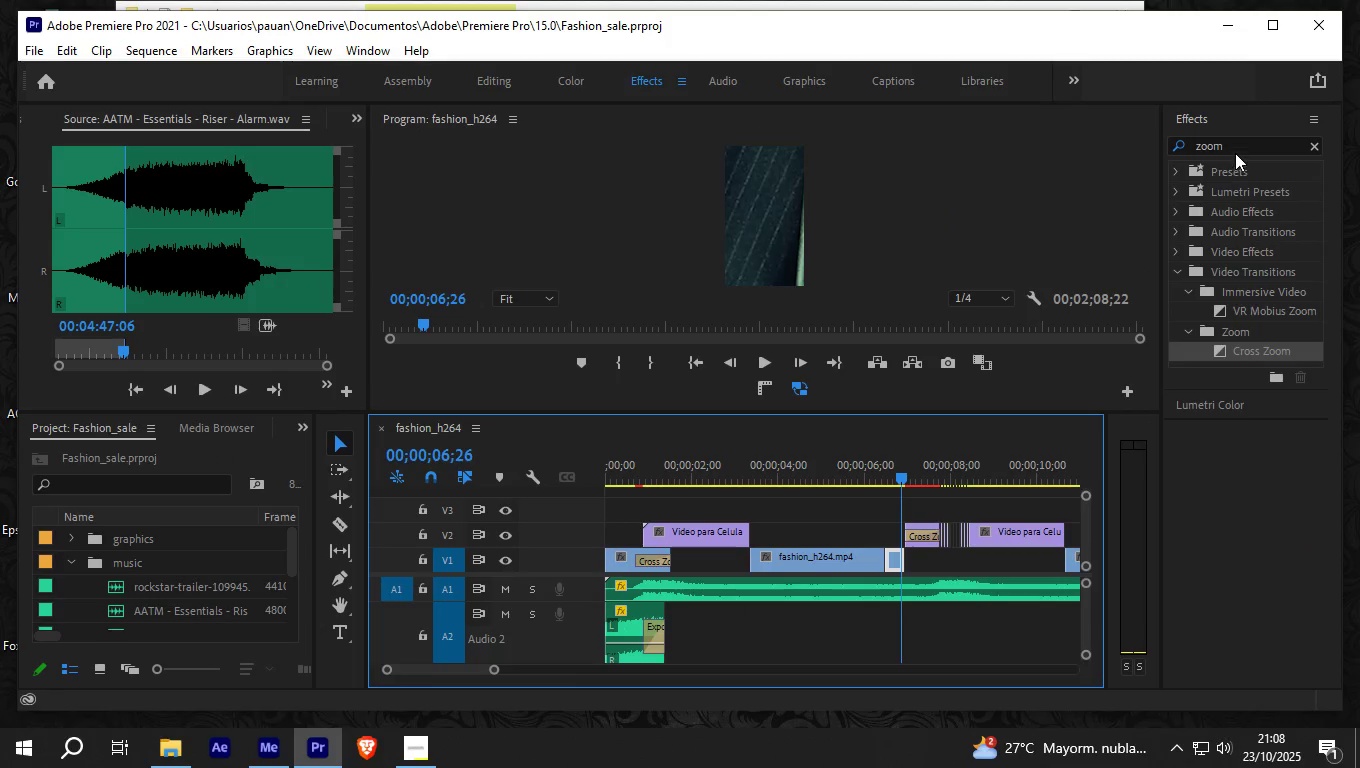 
left_click_drag(start_coordinate=[1233, 147], to_coordinate=[1192, 149])
 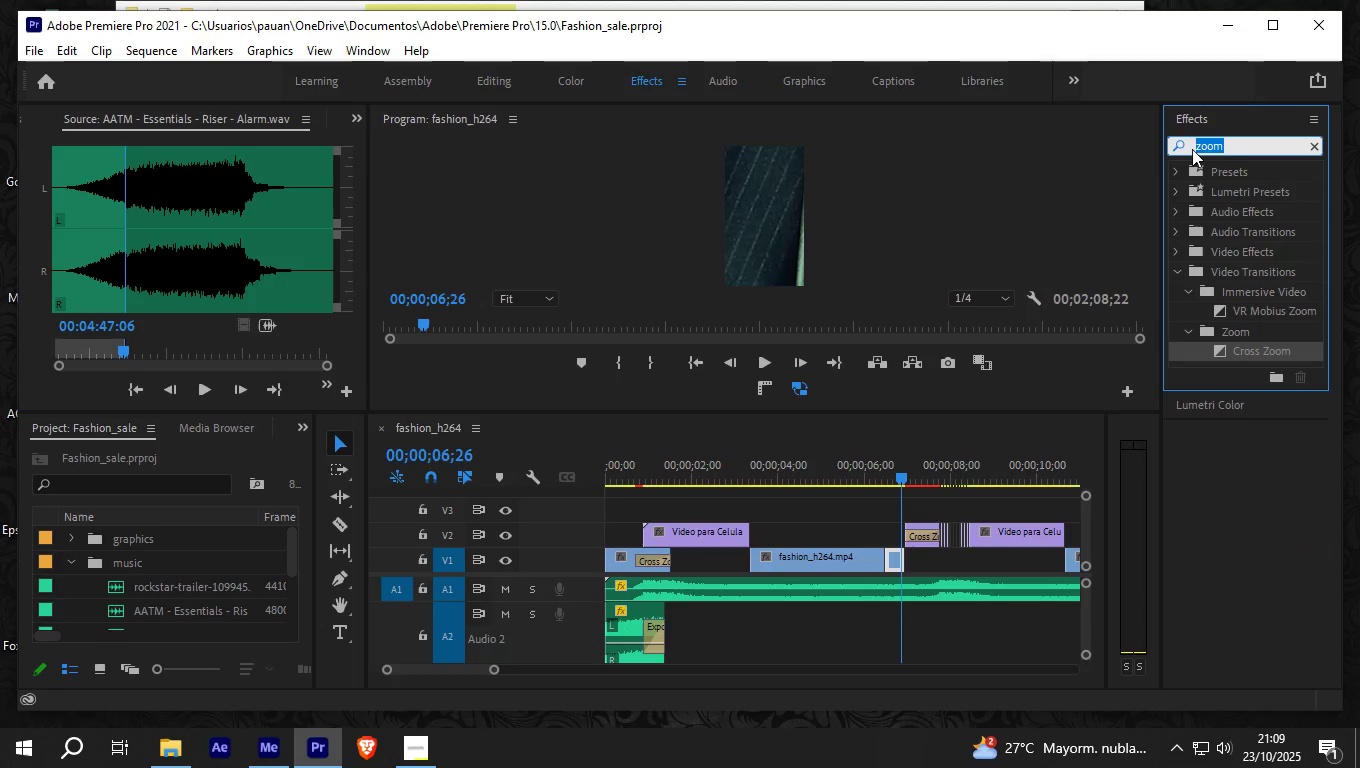 
type(cross)
 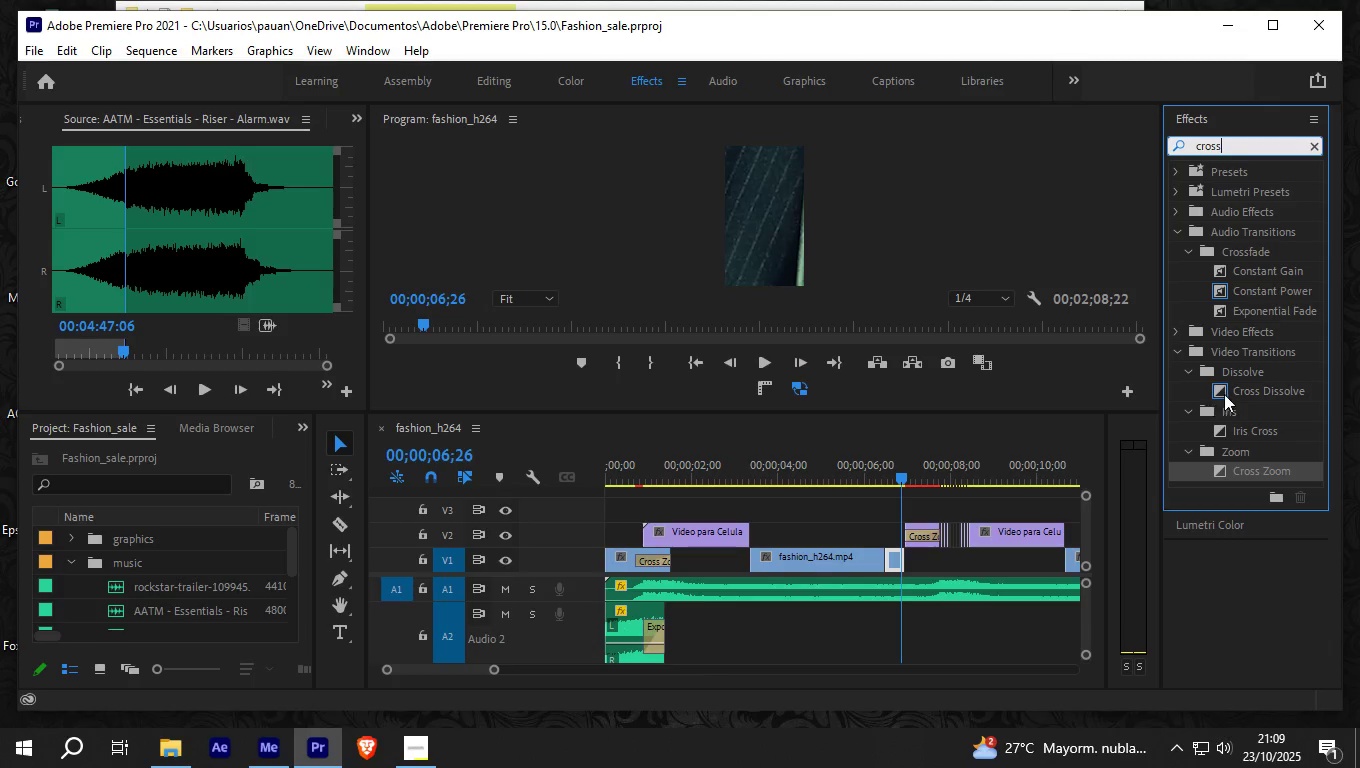 
left_click([1255, 389])
 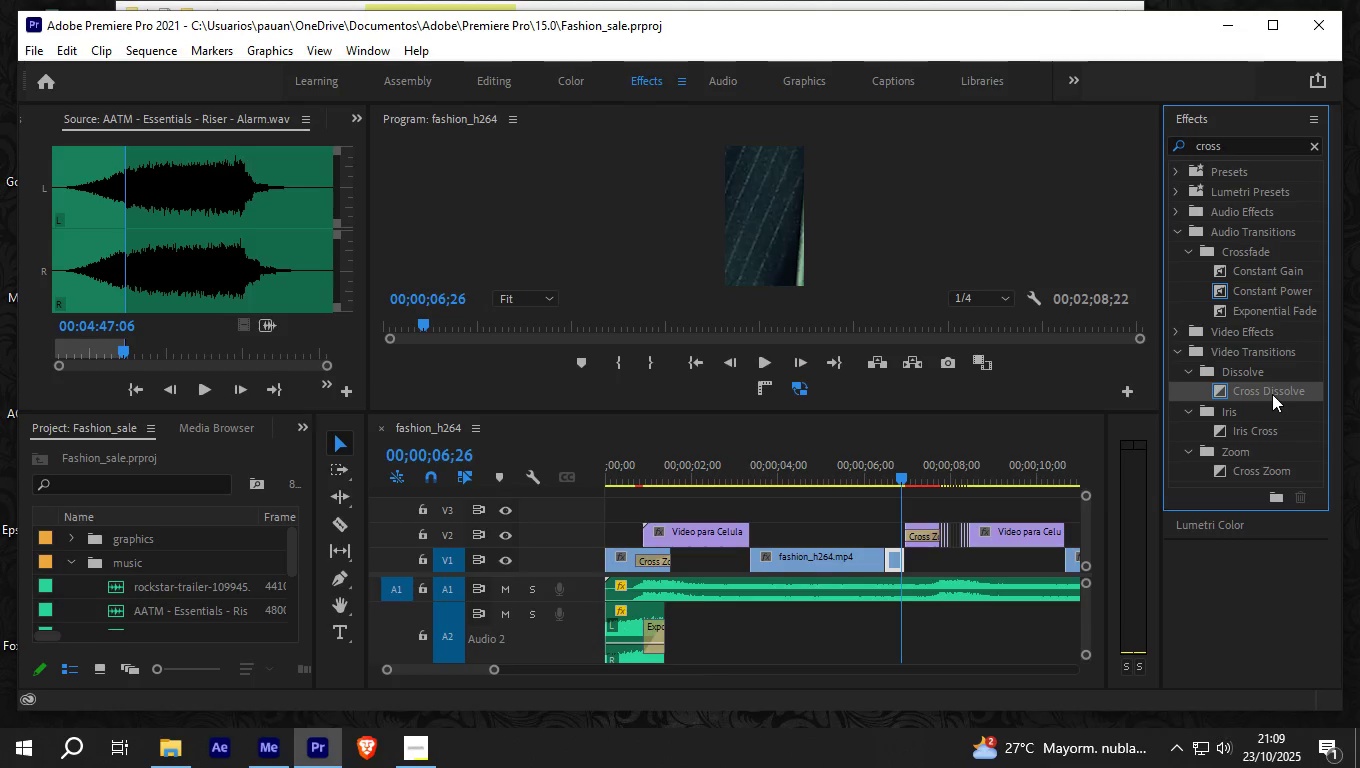 
left_click_drag(start_coordinate=[1269, 393], to_coordinate=[903, 555])
 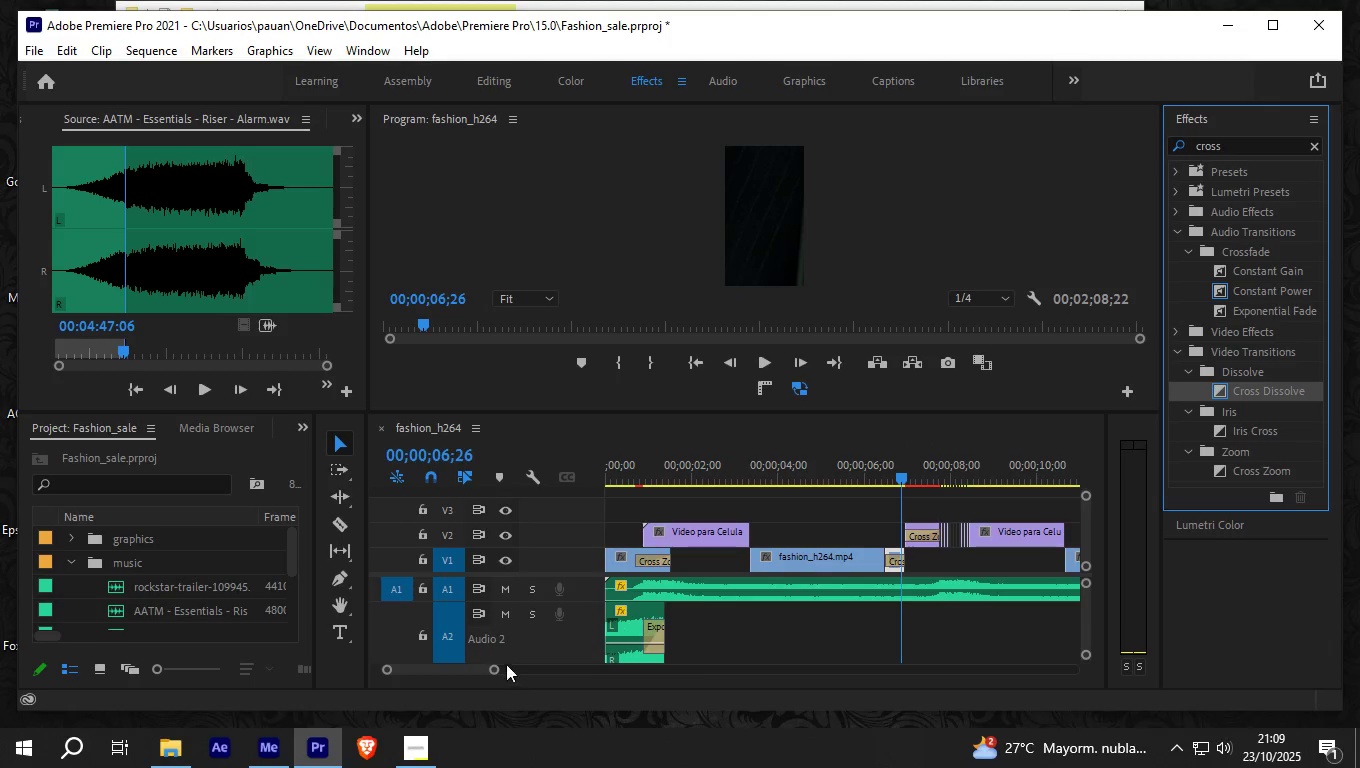 
left_click_drag(start_coordinate=[497, 670], to_coordinate=[474, 674])
 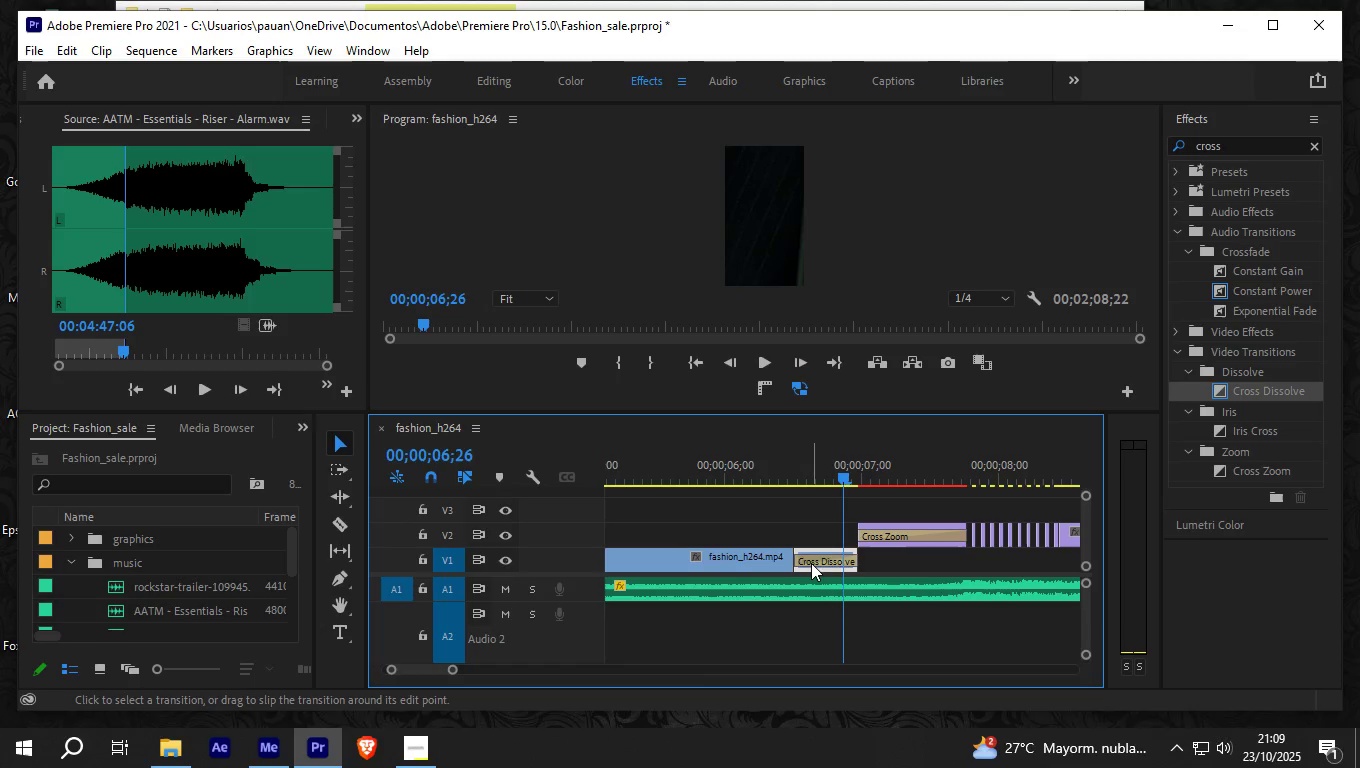 
left_click([811, 563])
 